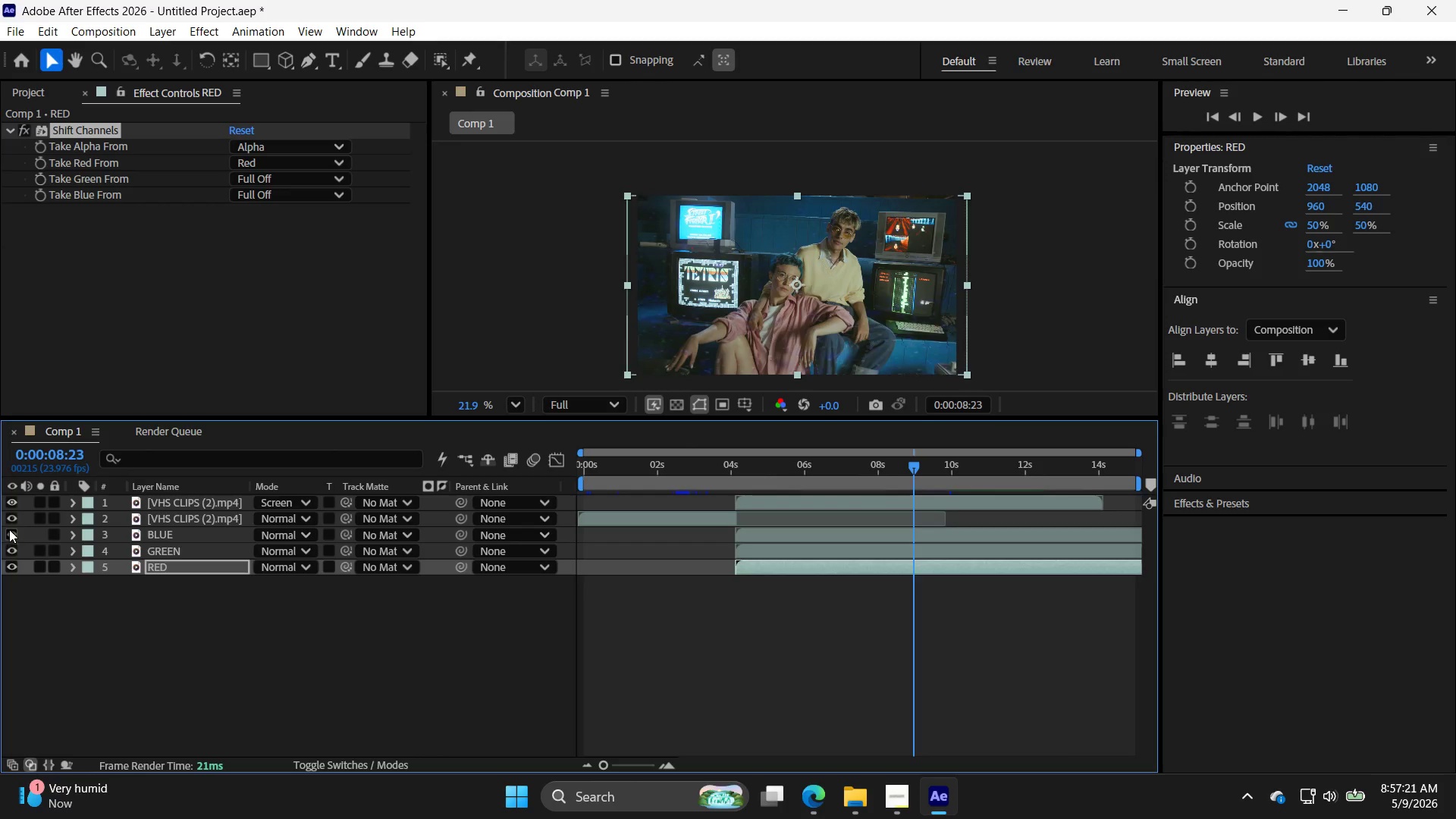 
double_click([9, 529])
 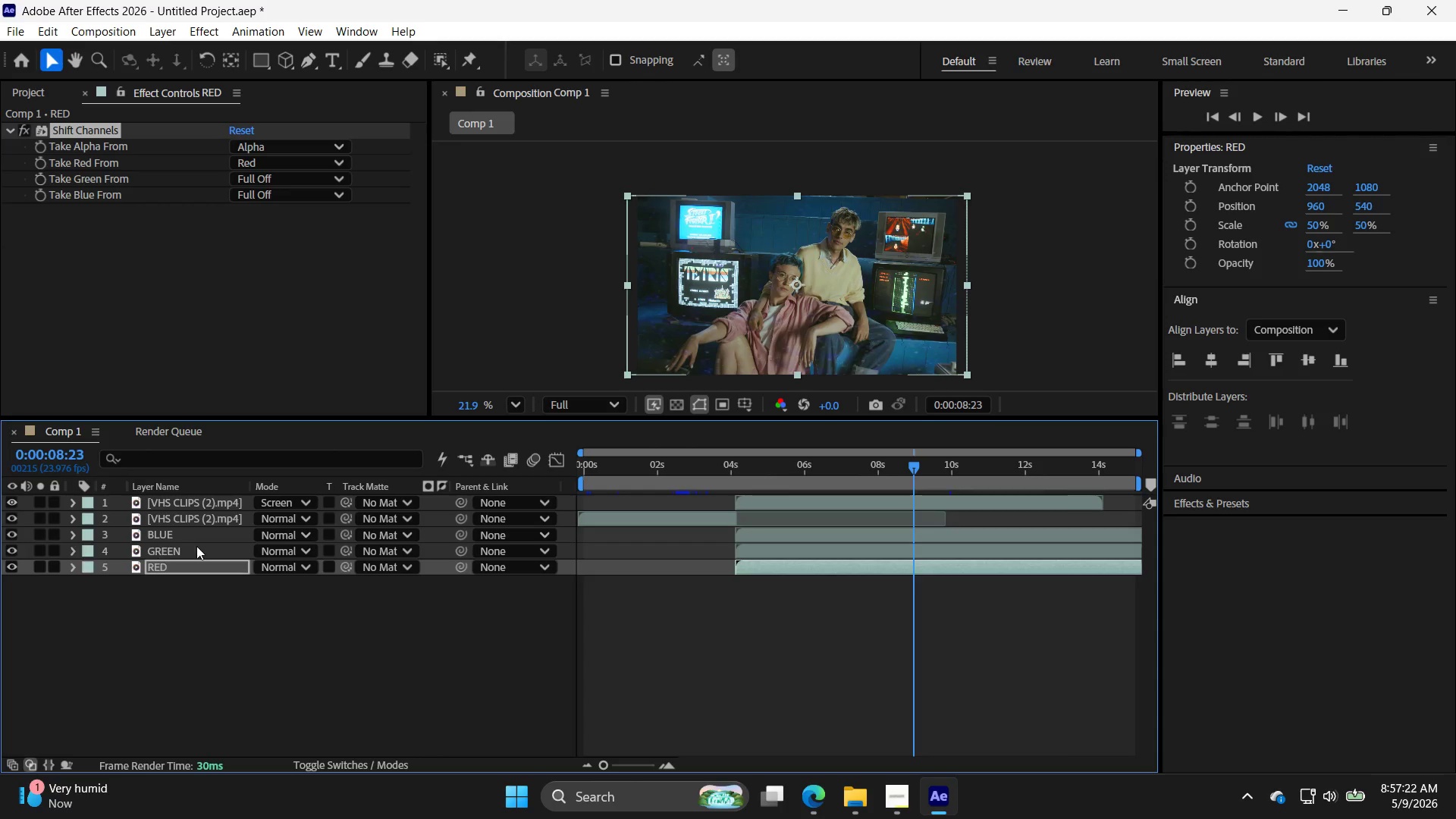 
left_click([197, 549])
 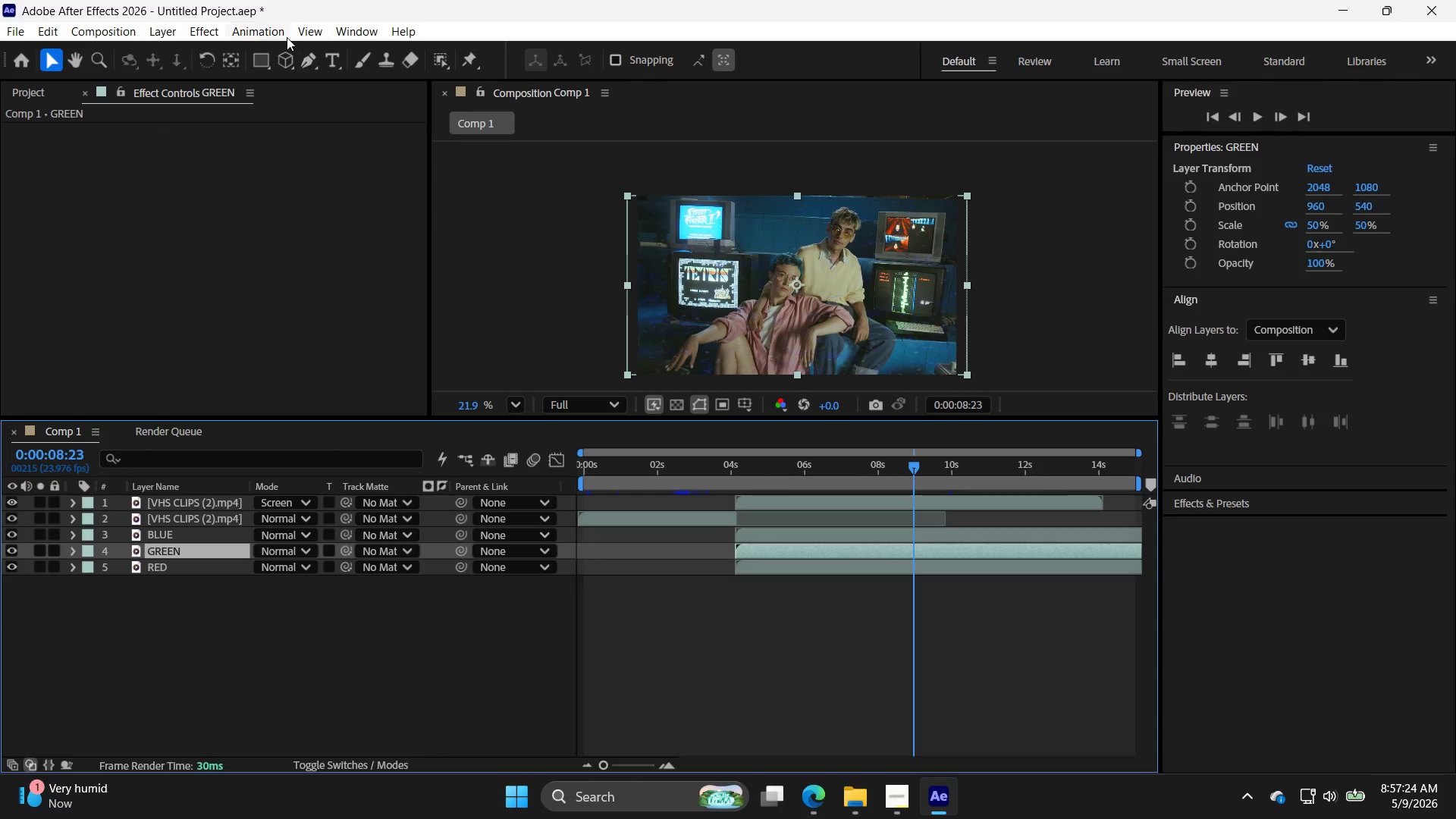 
left_click([209, 33])
 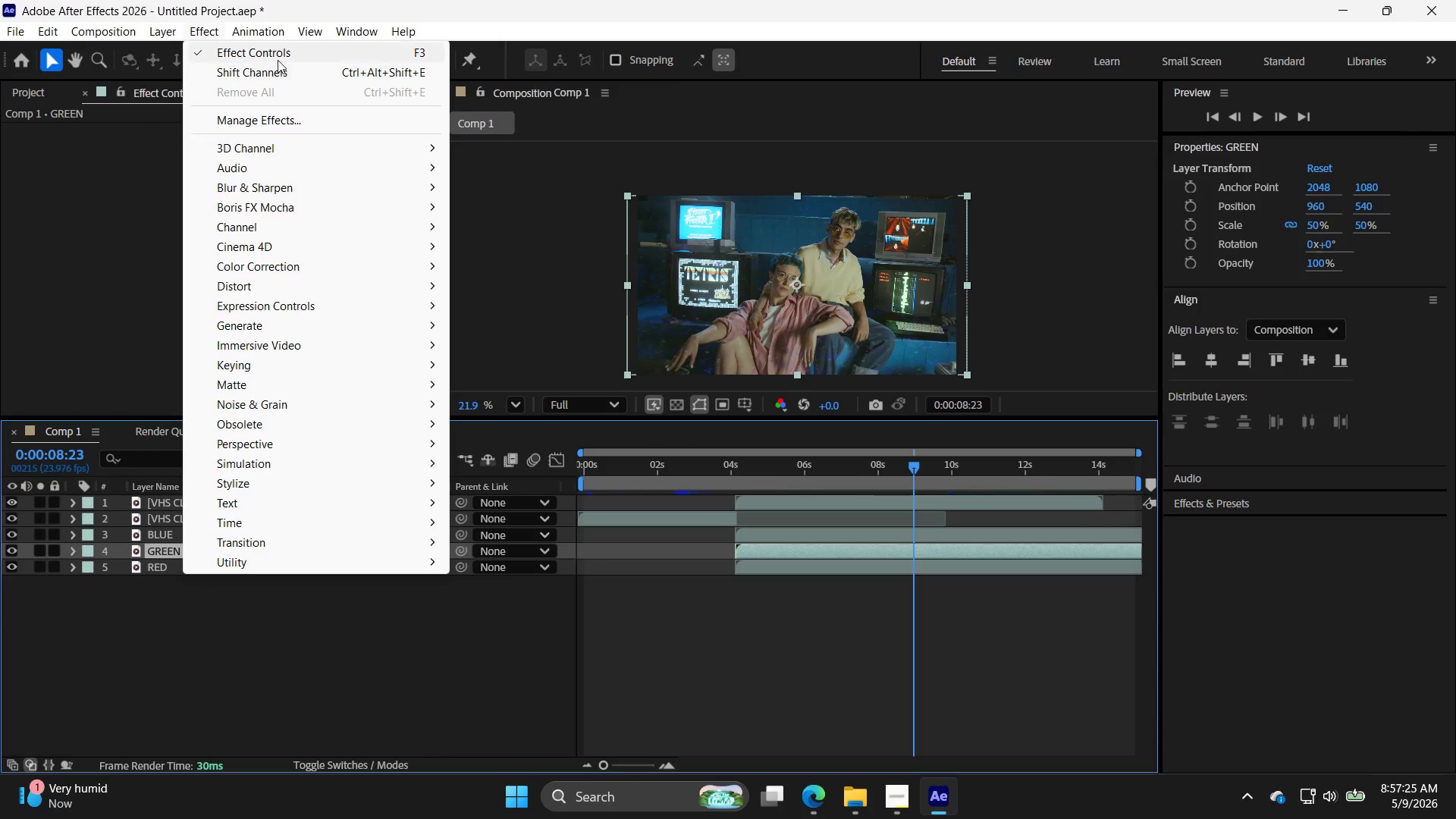 
left_click([277, 79])
 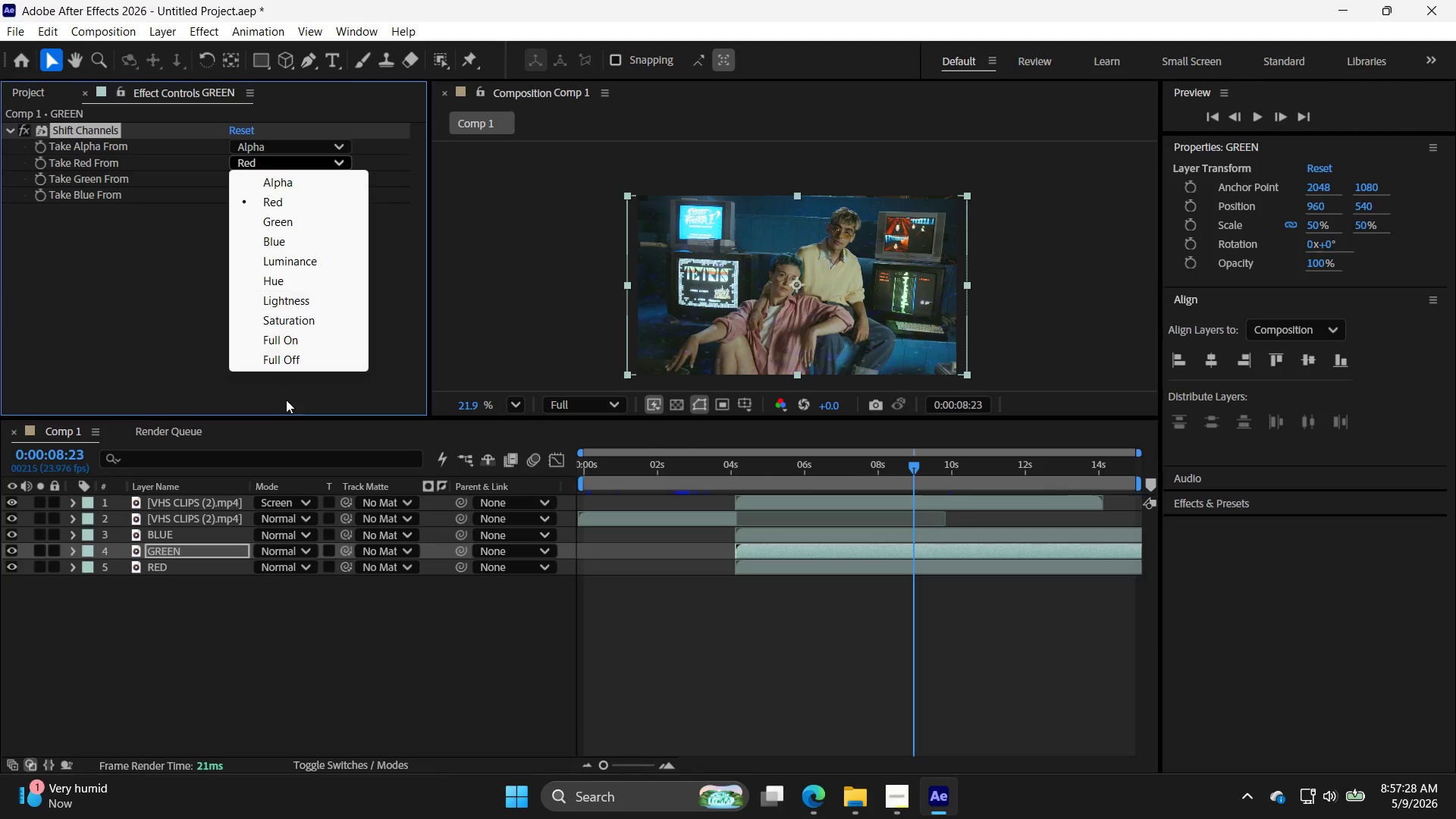 
left_click([310, 361])
 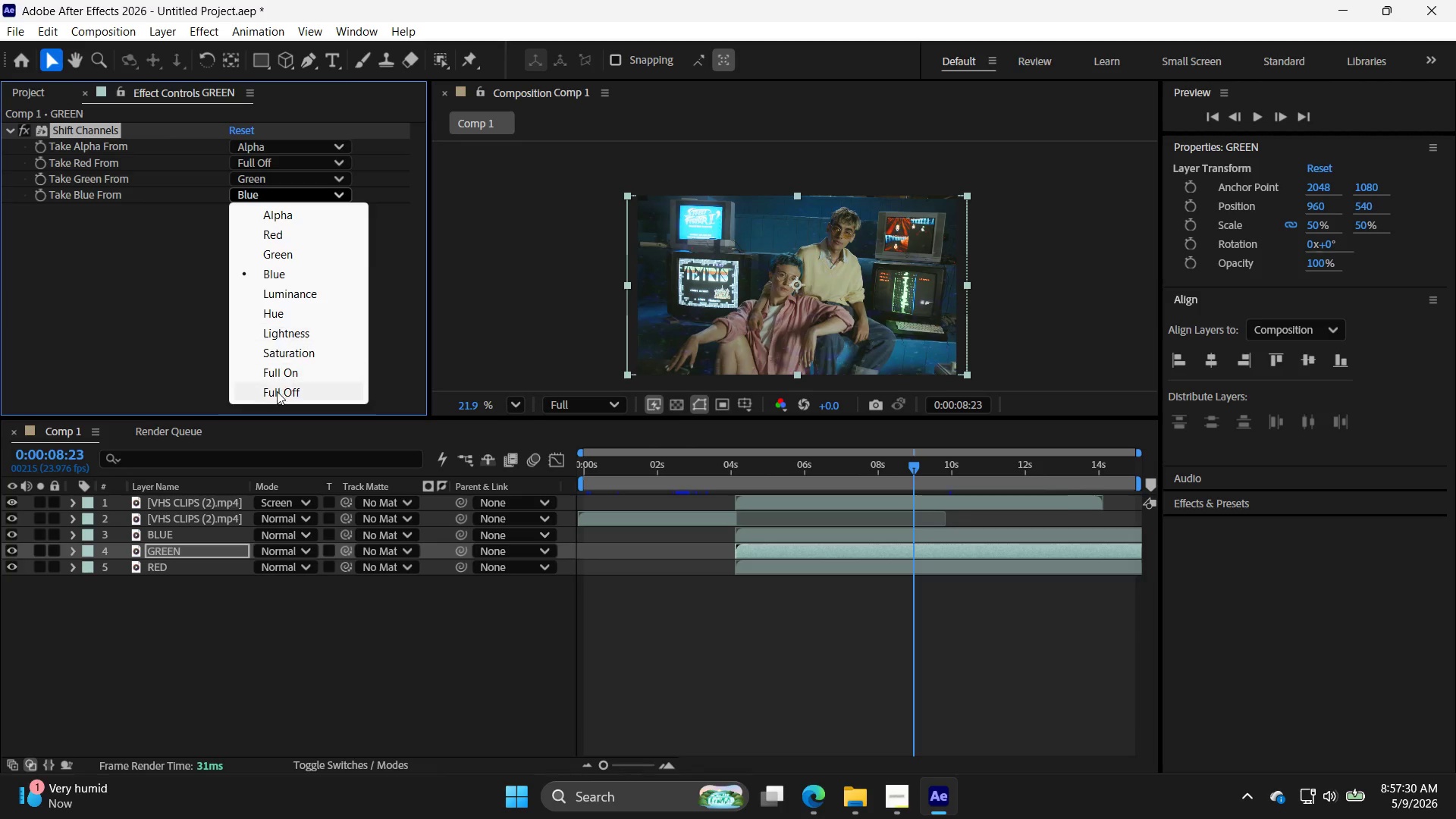 
left_click([289, 393])
 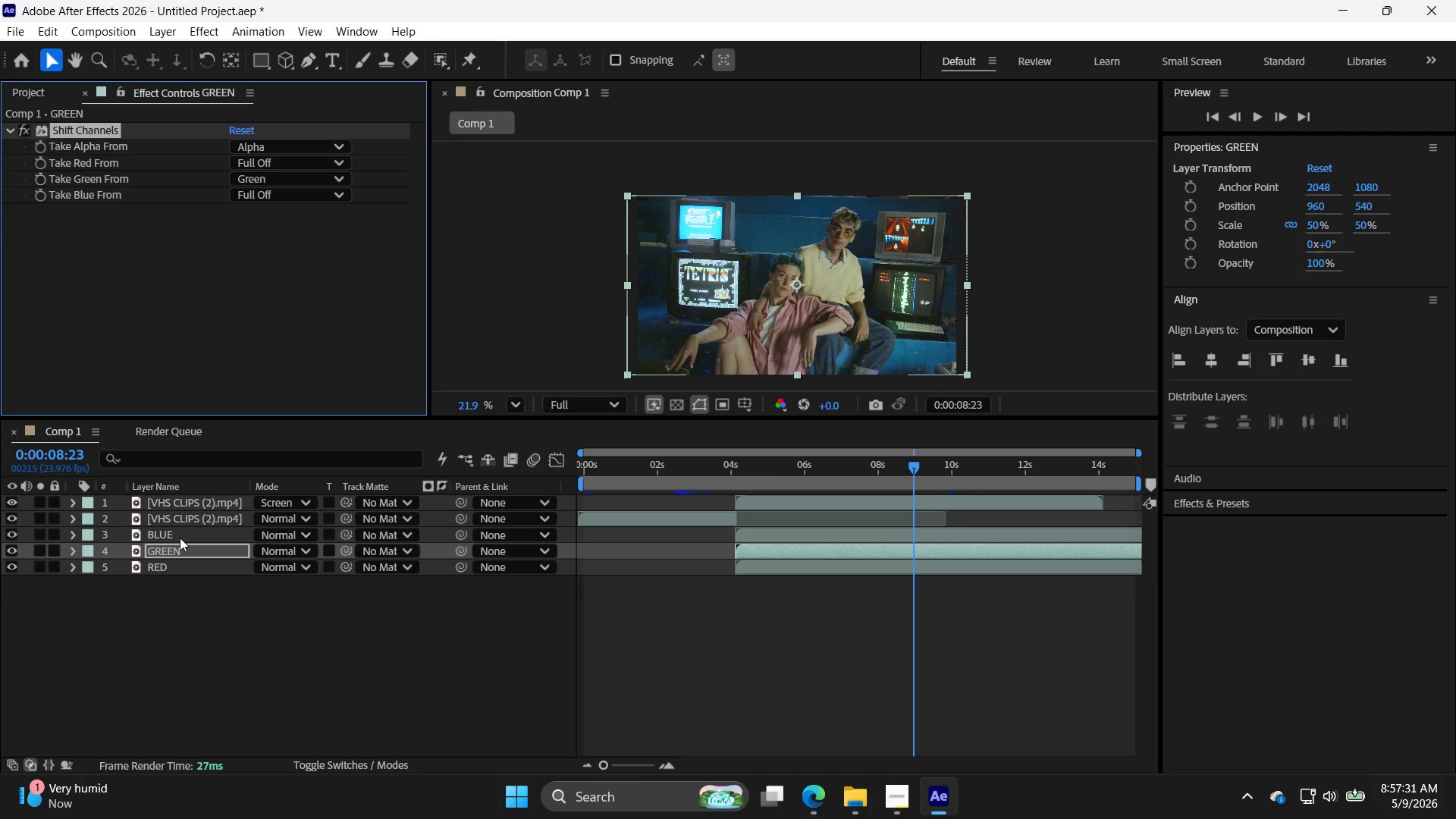 
left_click([181, 529])
 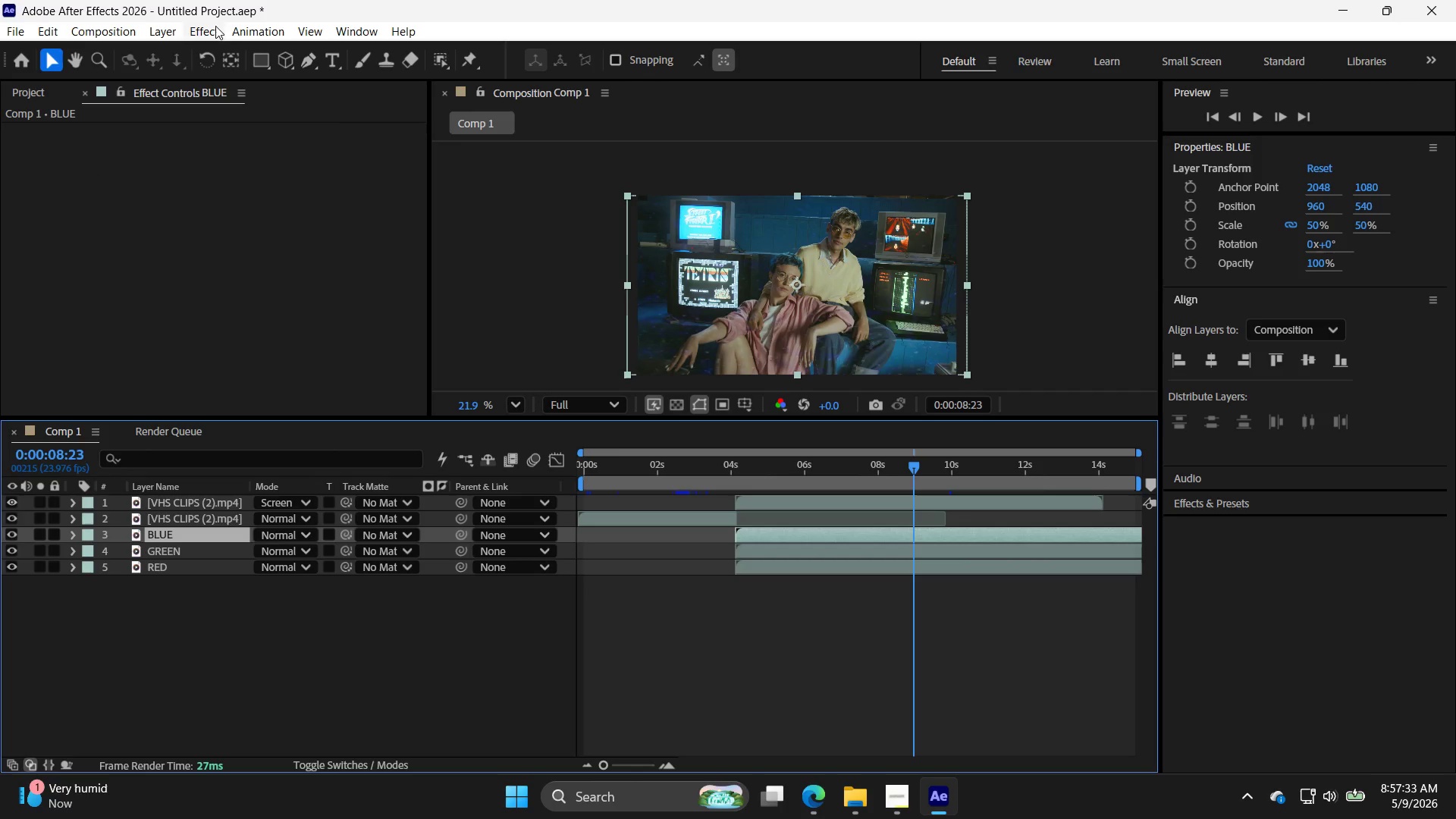 
double_click([209, 37])
 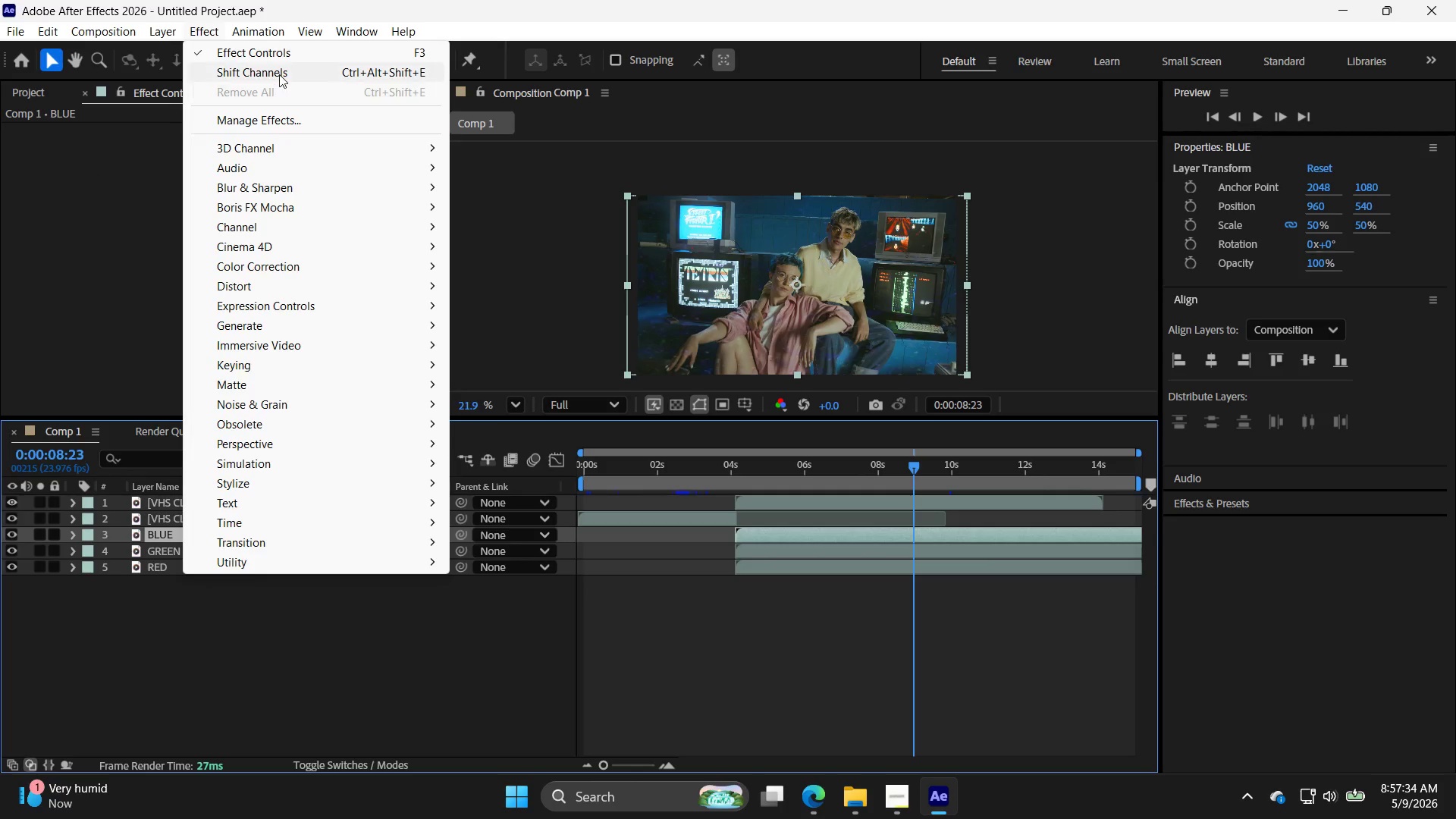 
left_click([280, 74])
 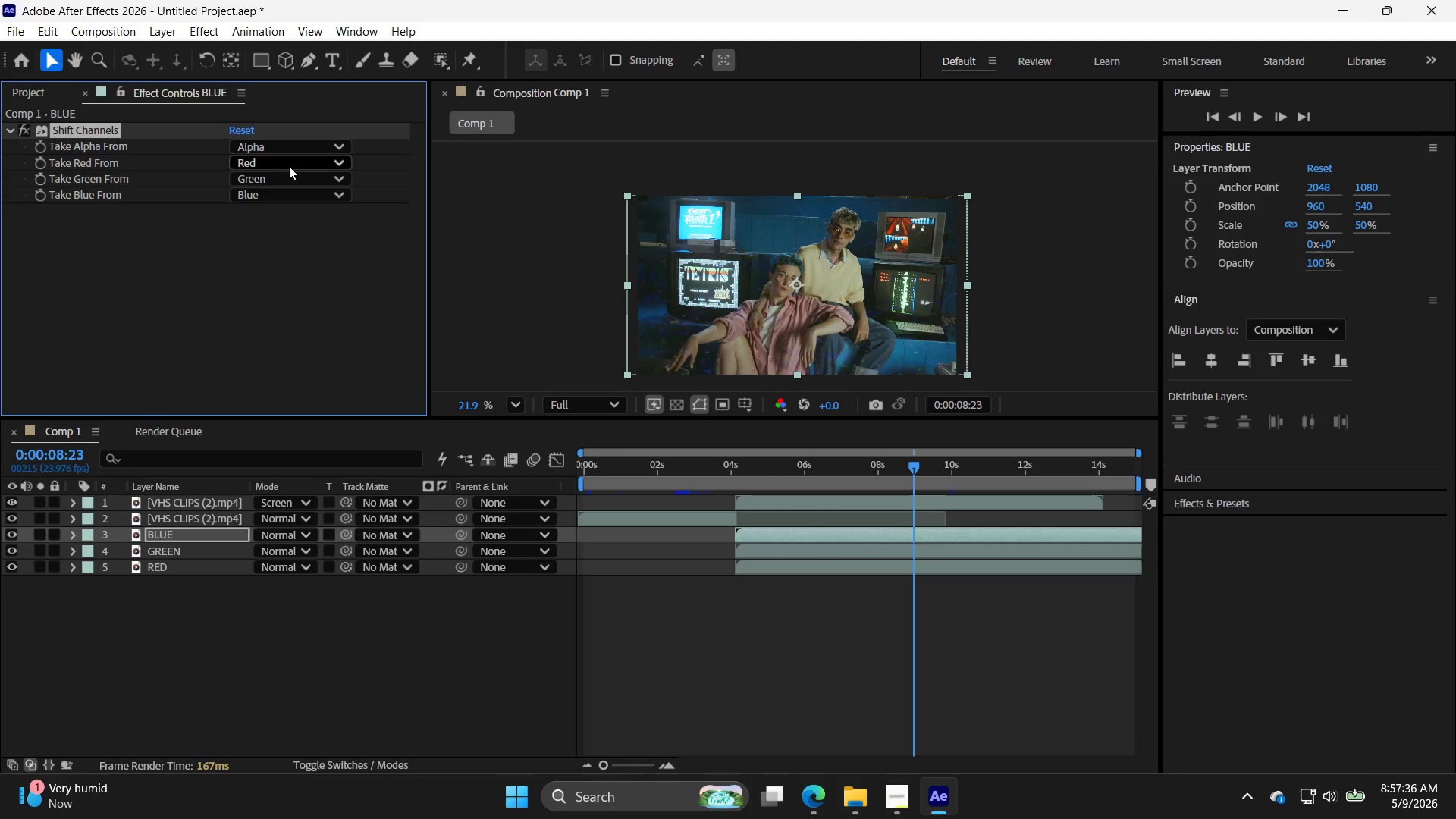 
left_click([313, 165])
 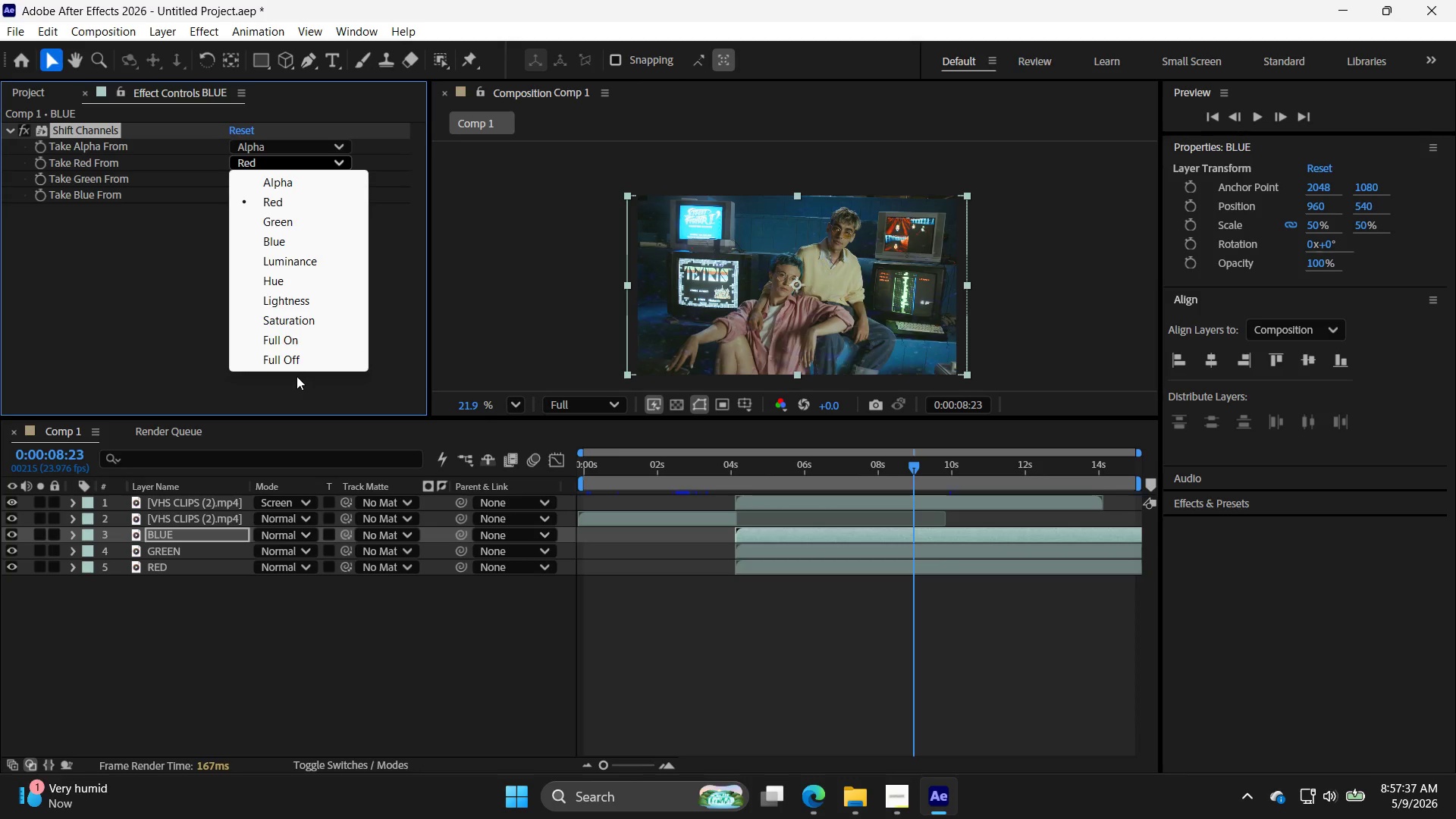 
left_click([302, 367])
 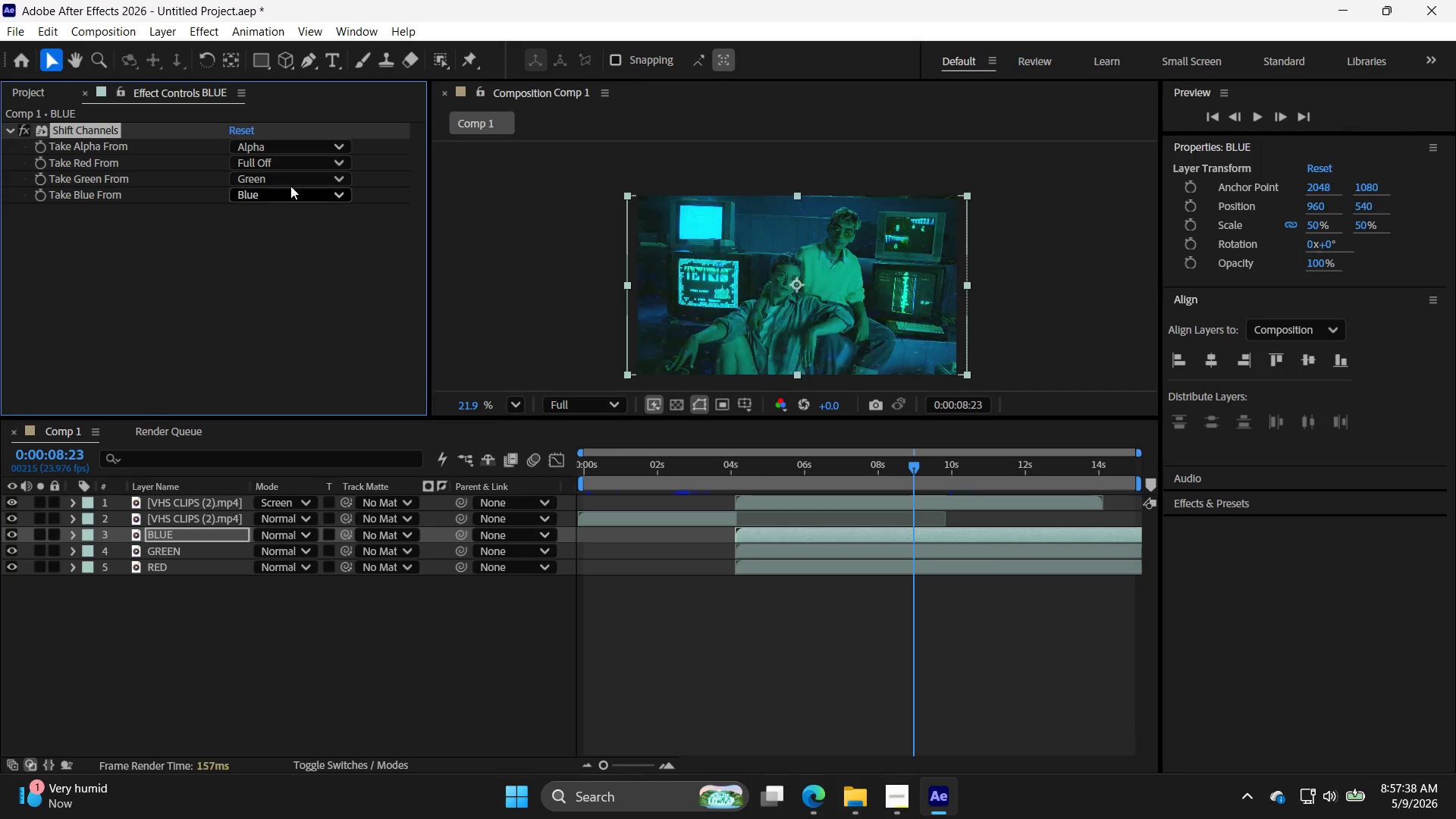 
left_click([290, 184])
 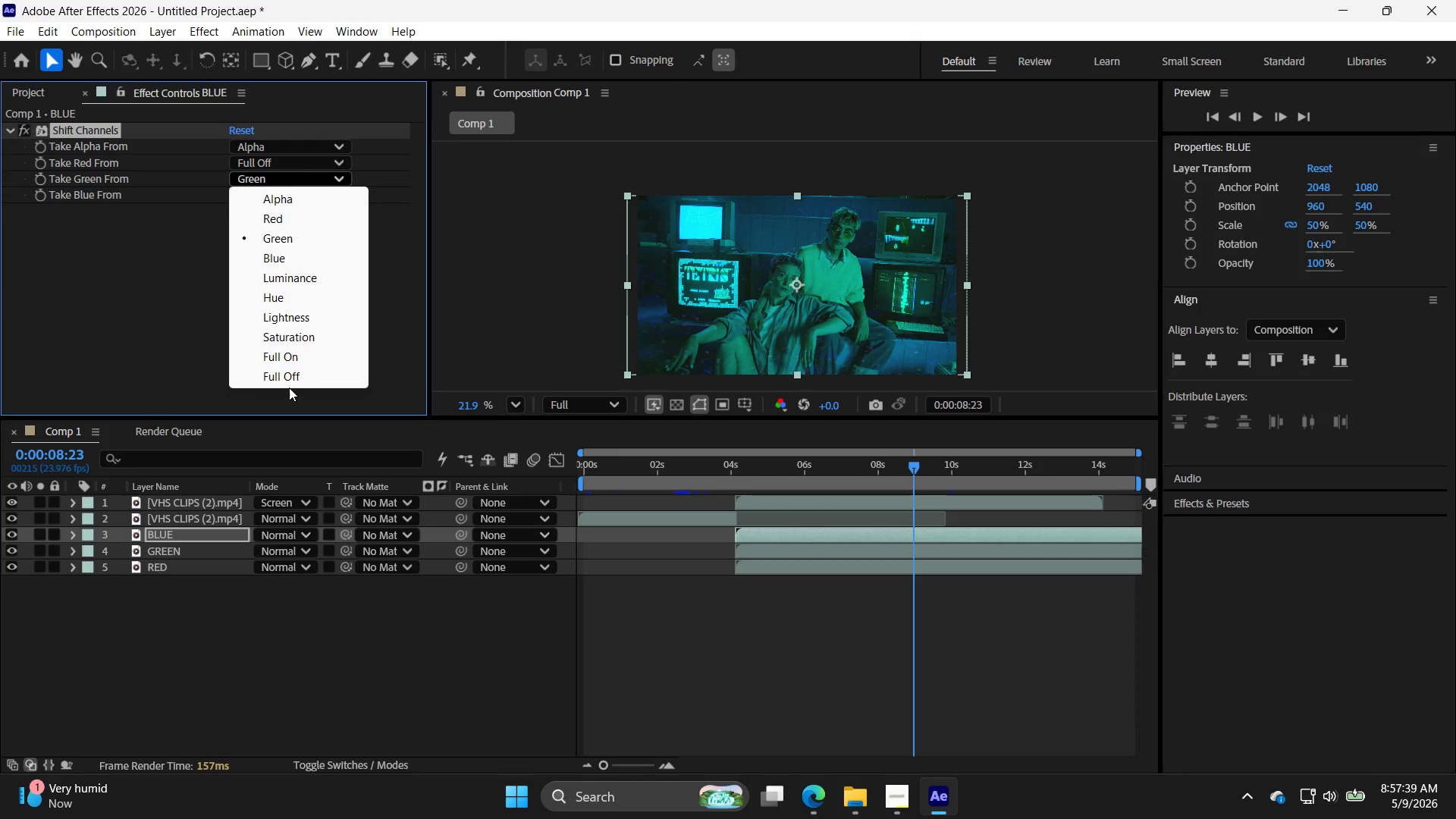 
left_click([297, 375])
 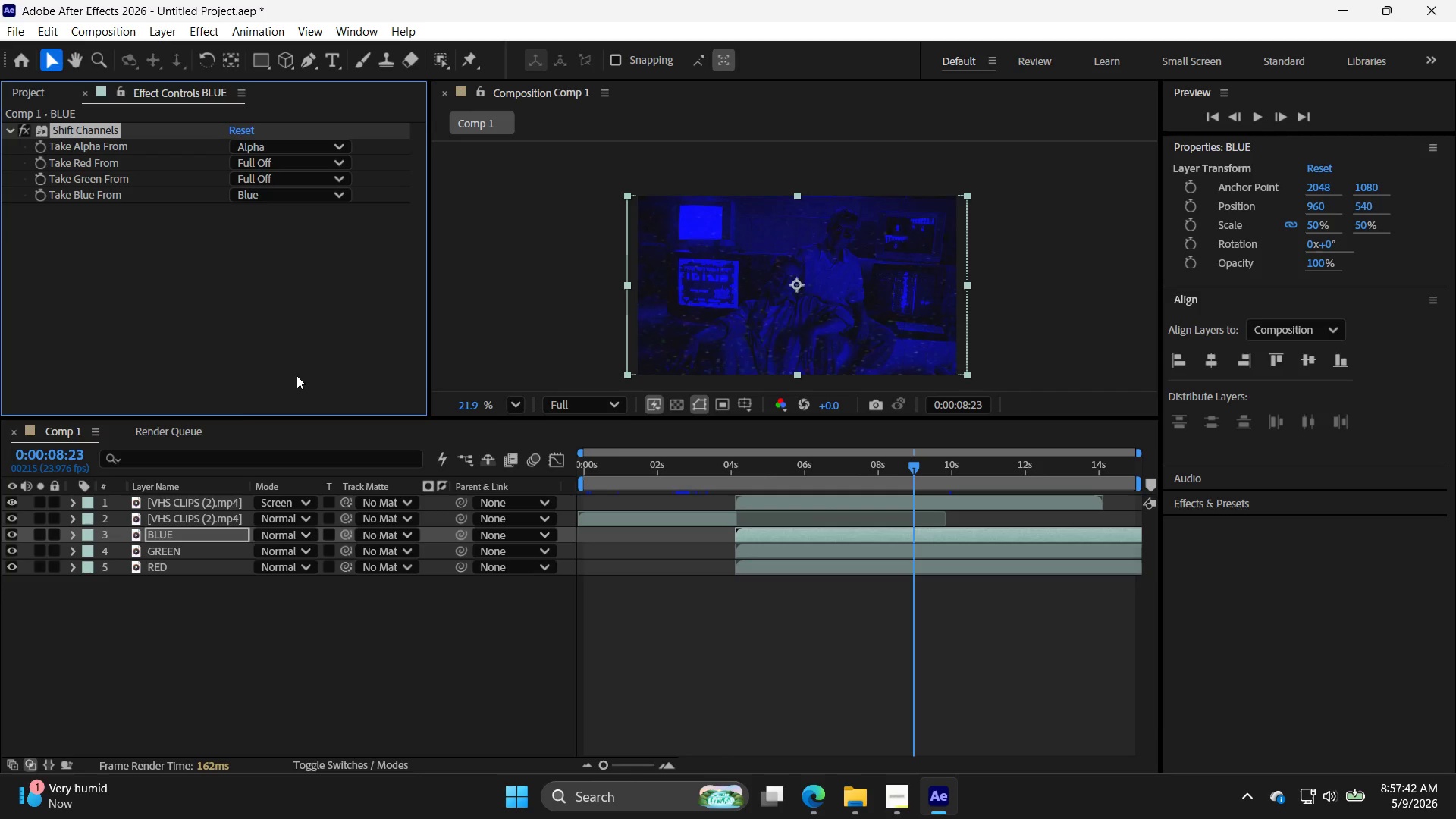 
left_click([291, 534])
 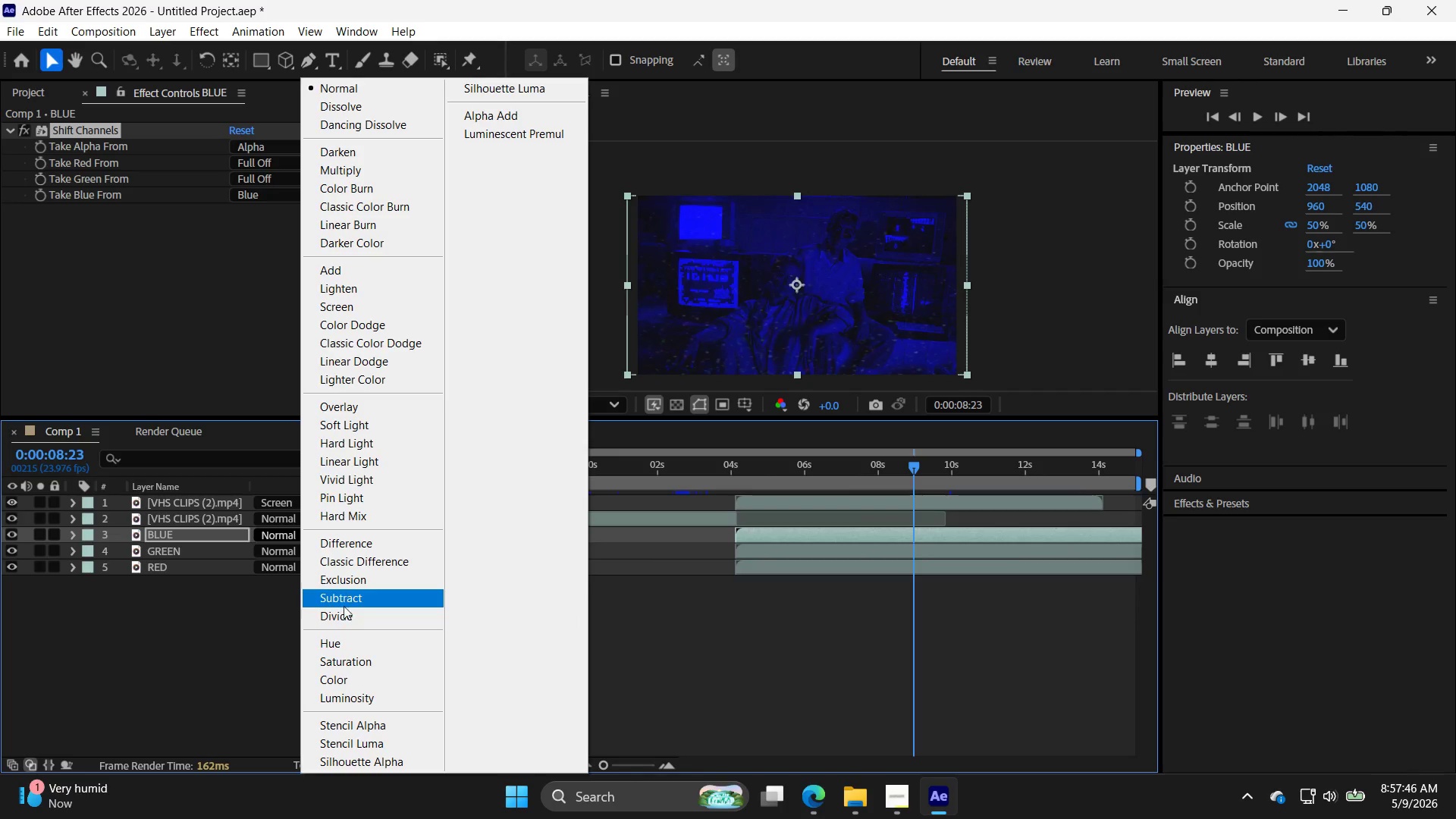 
left_click([351, 270])
 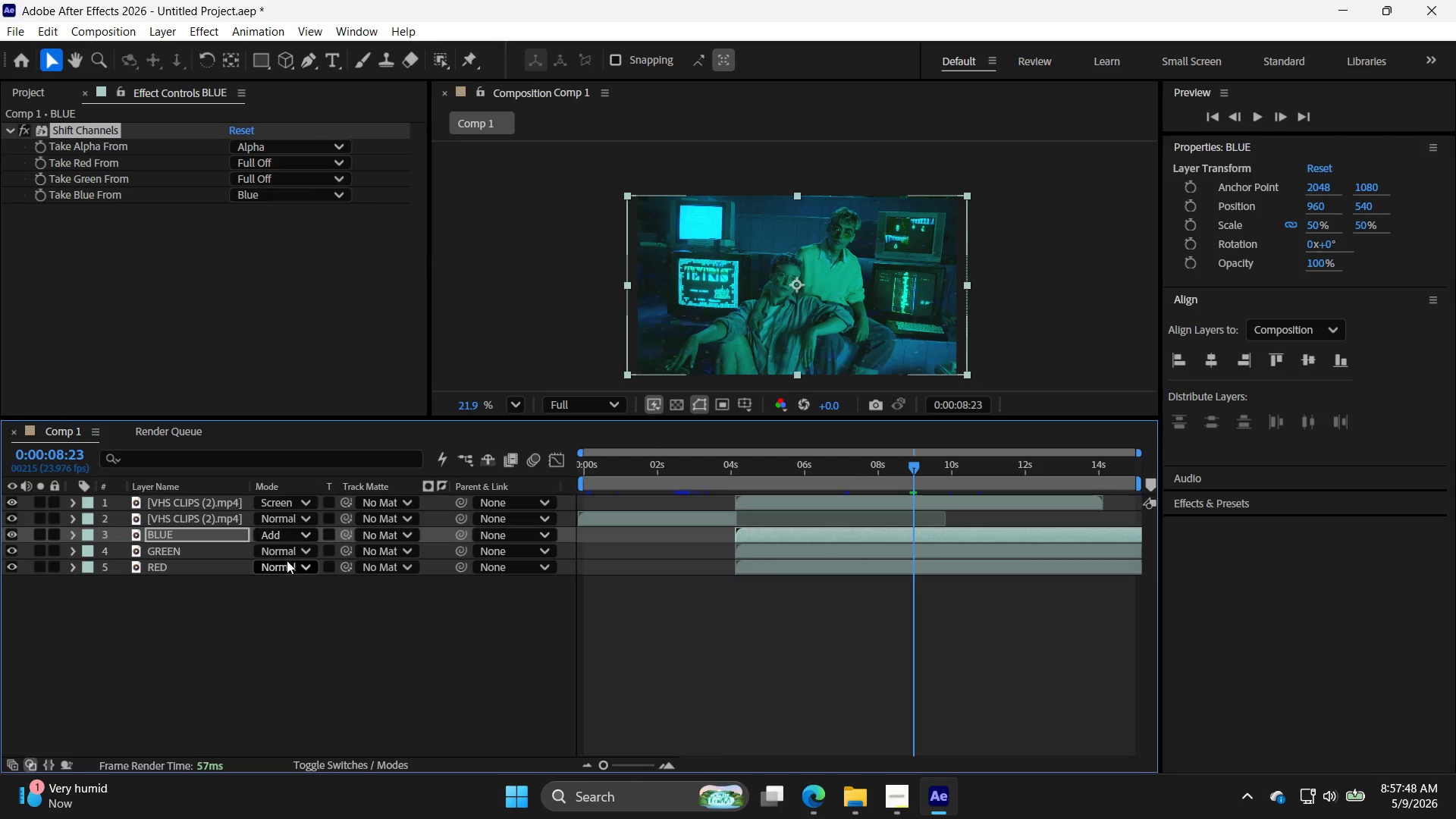 
left_click([294, 545])
 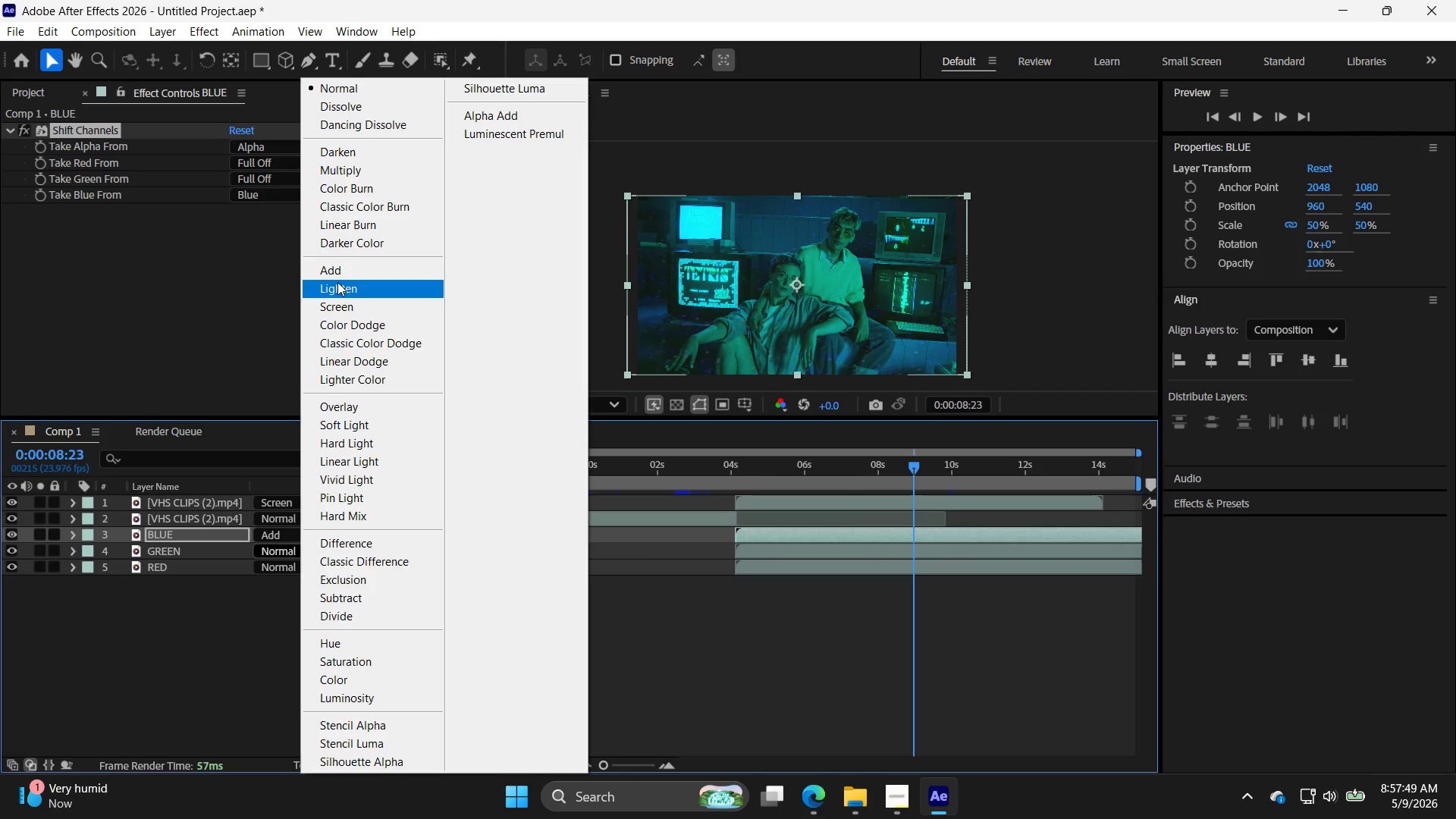 
left_click([341, 272])
 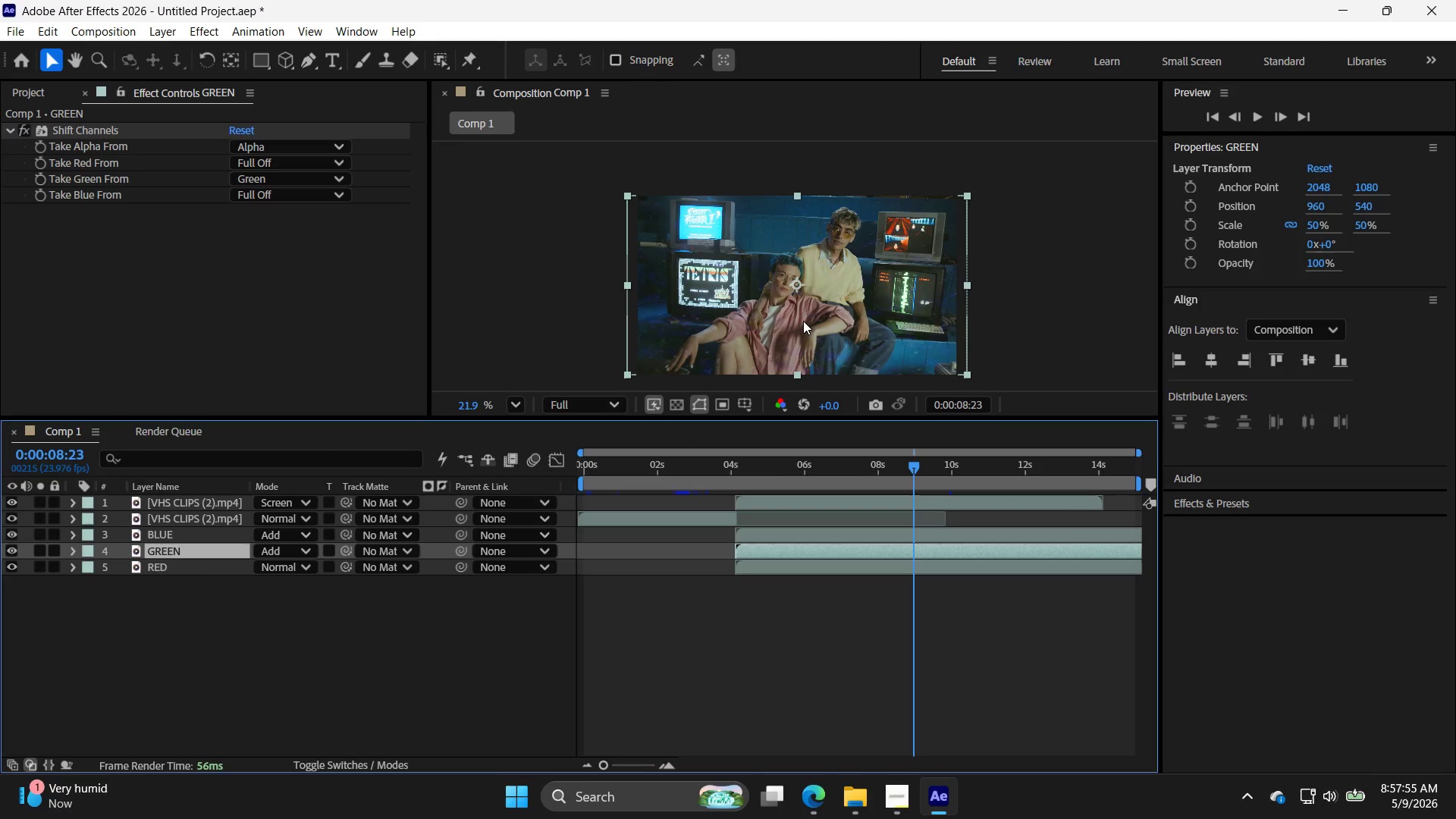 
wait(7.3)
 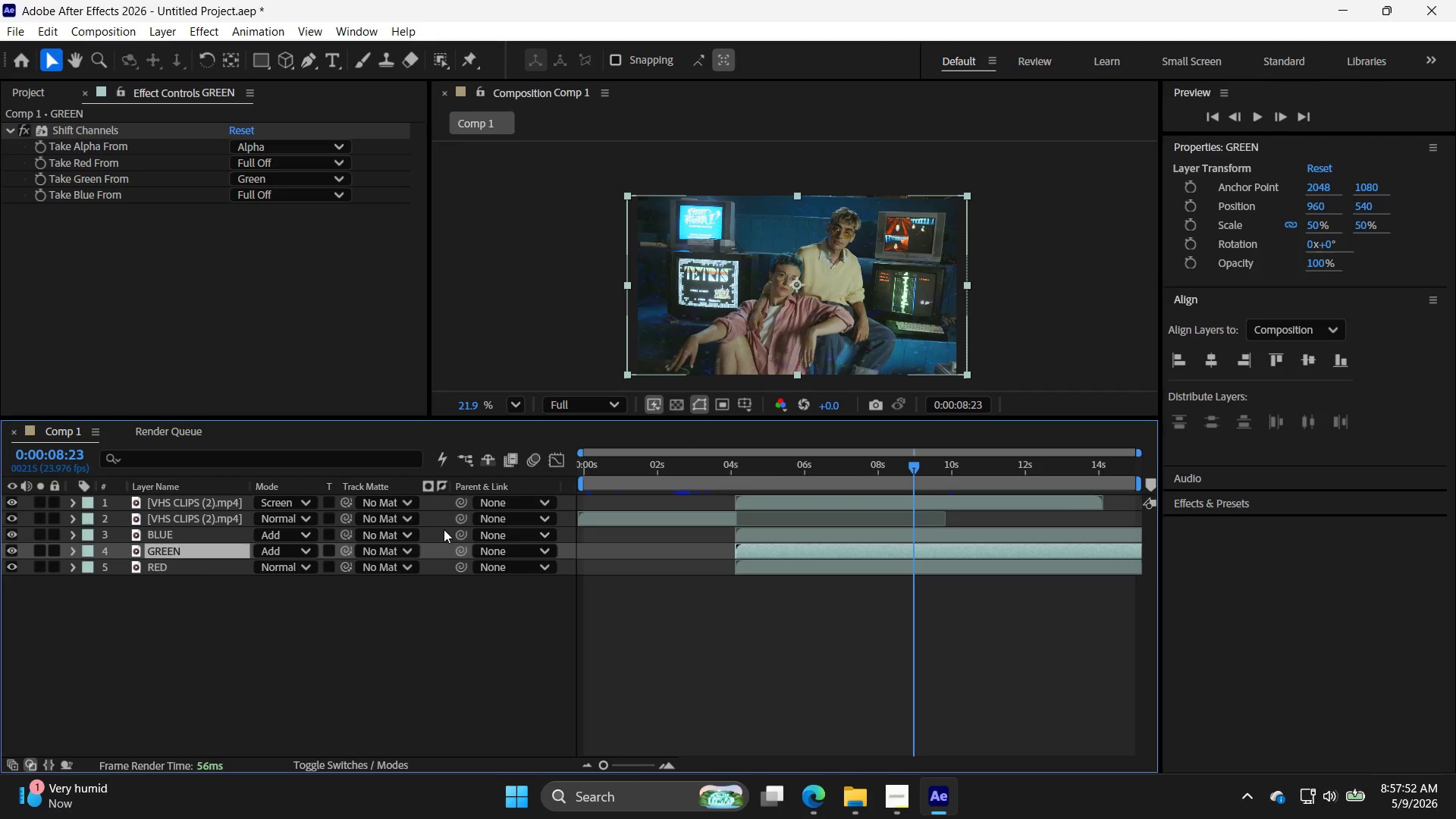 
left_click([212, 562])
 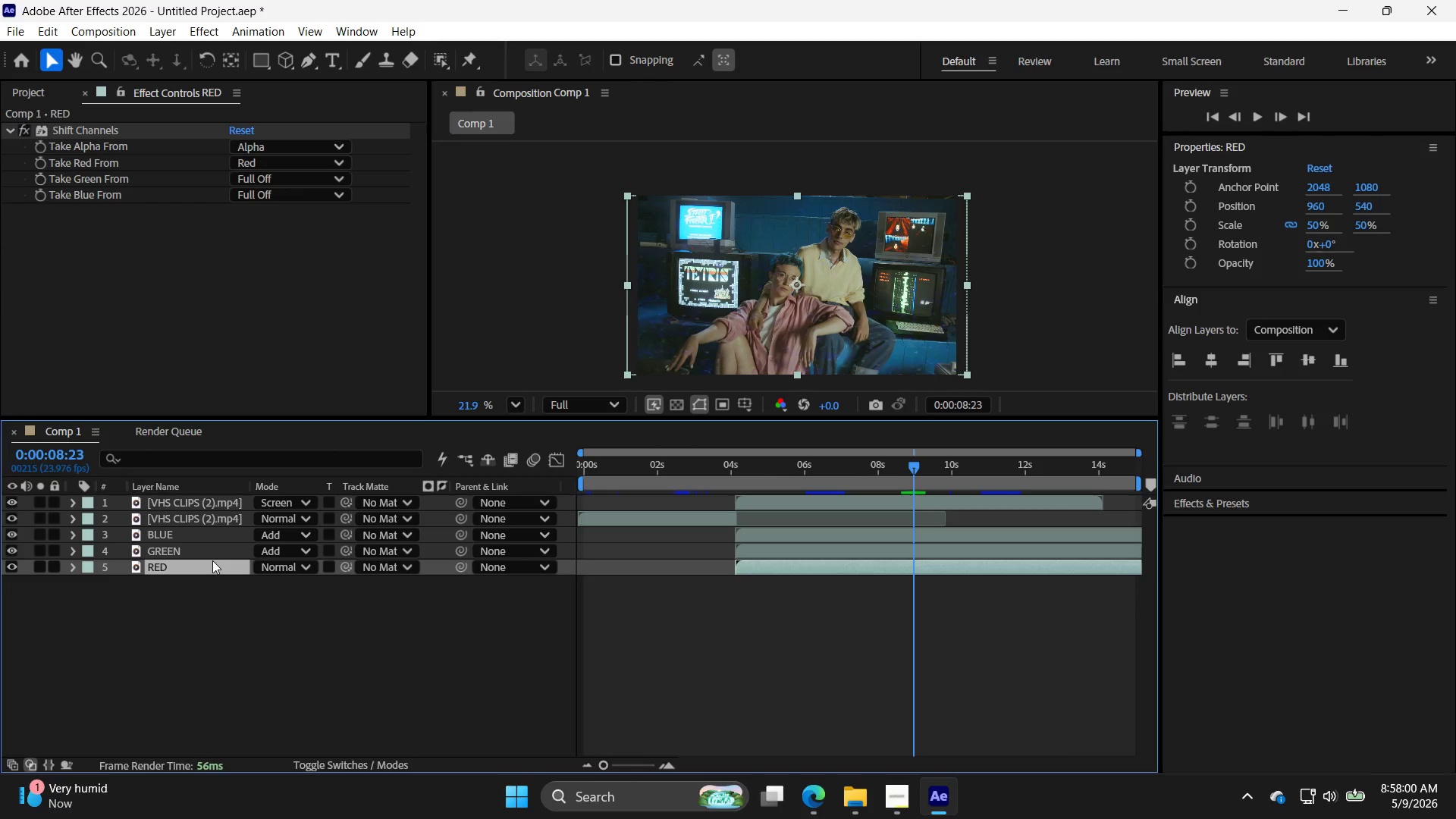 
wait(8.47)
 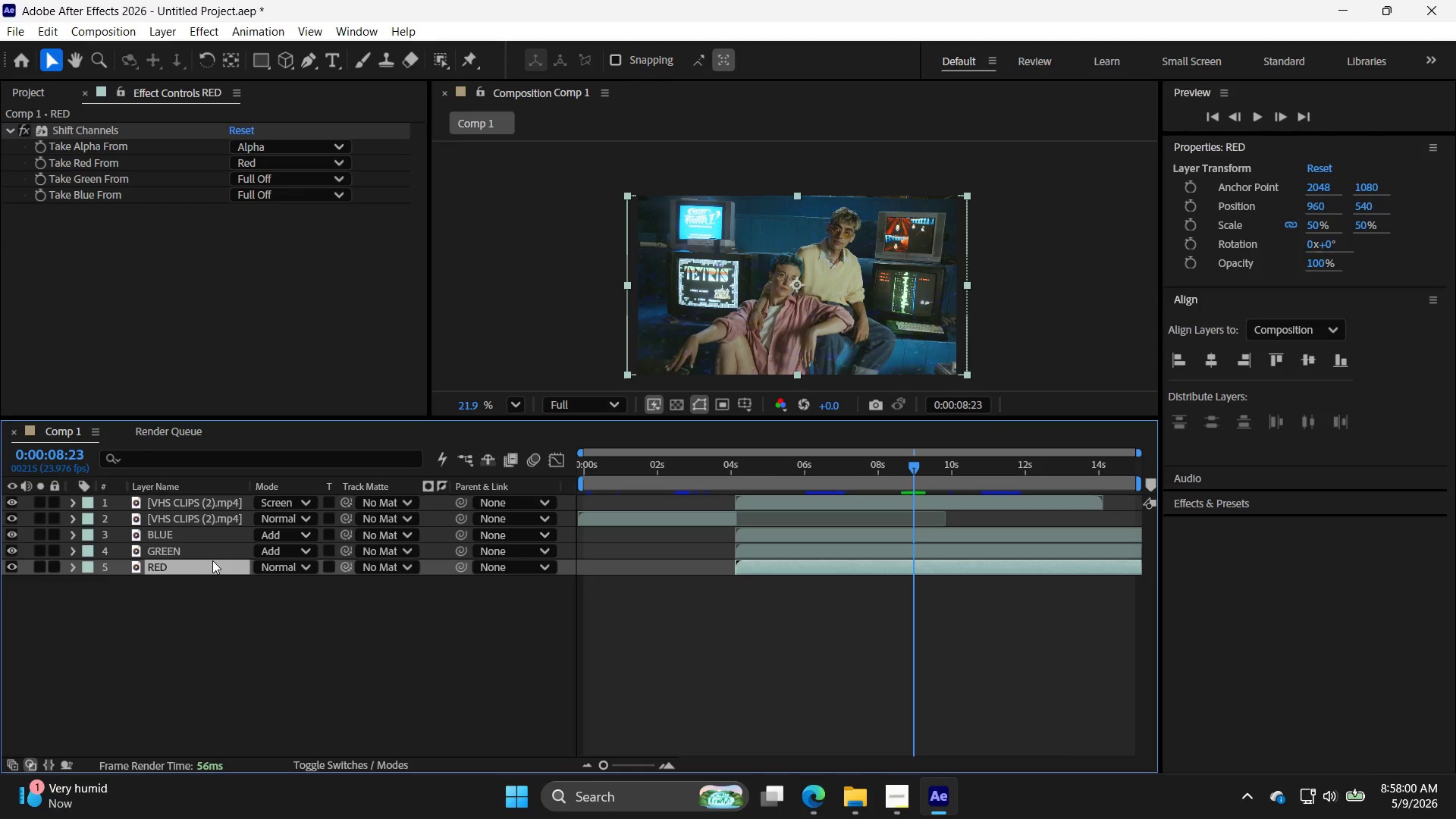 
key(ArrowLeft)
 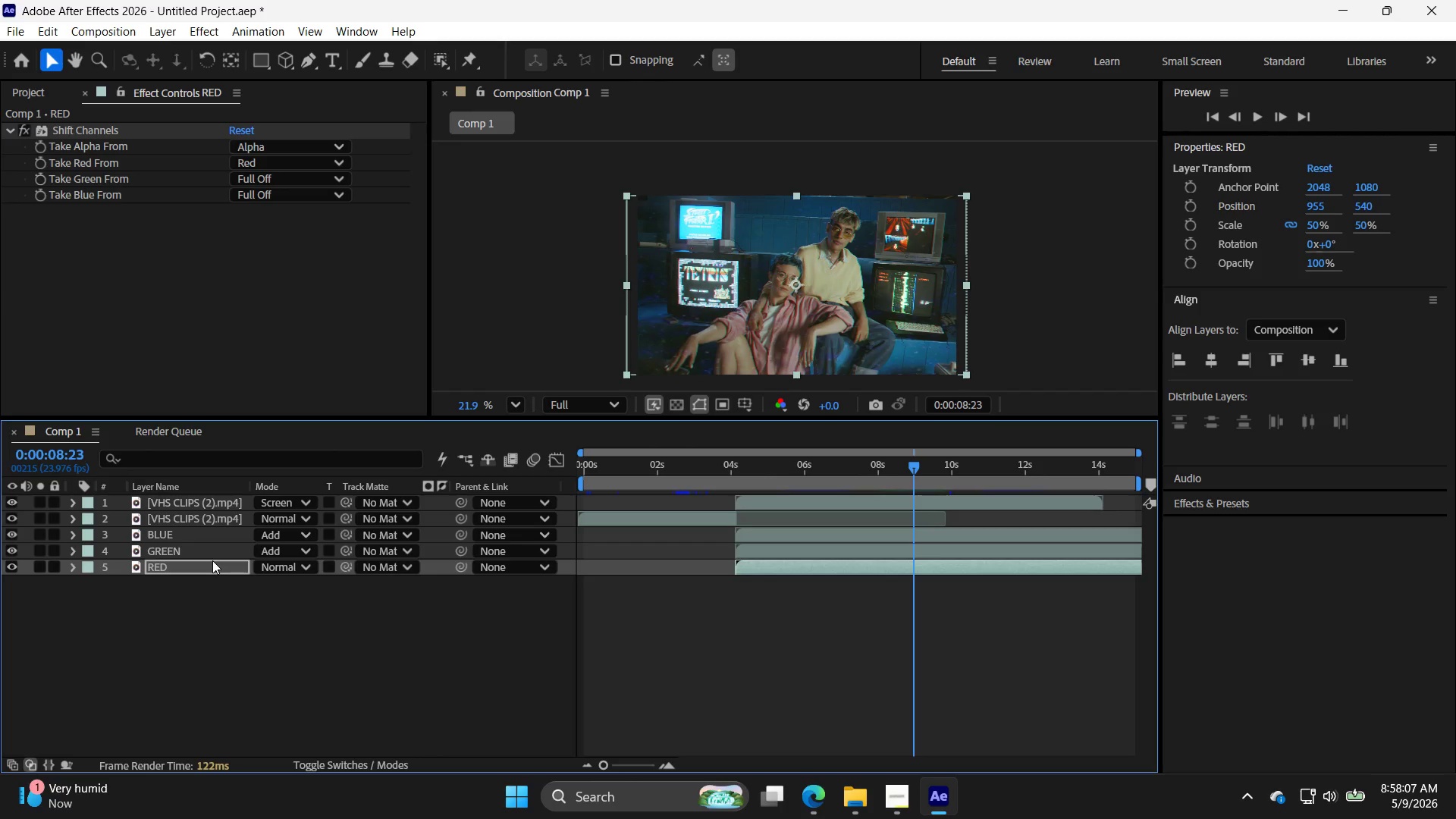 
key(ArrowLeft)
 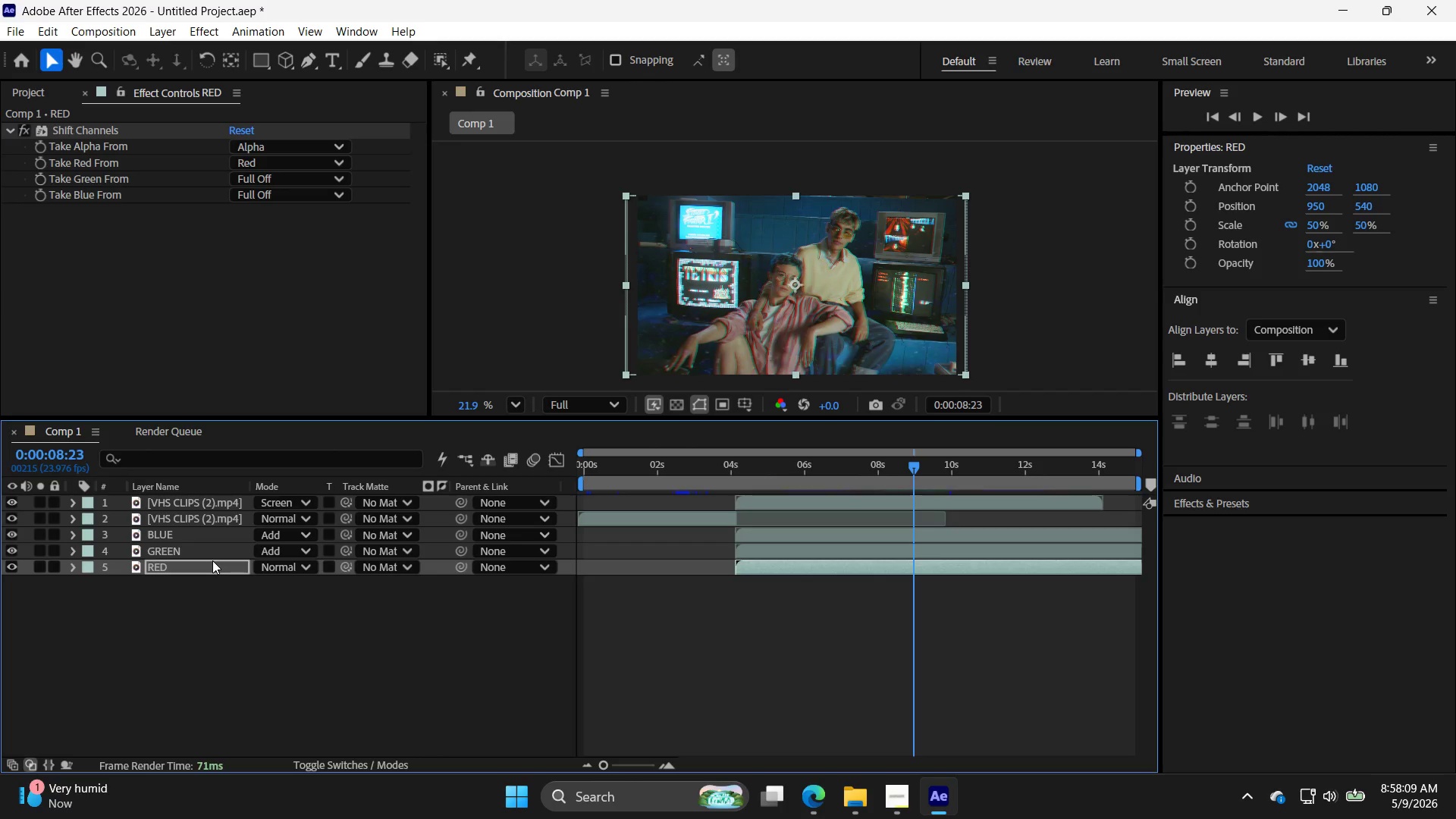 
key(ArrowLeft)
 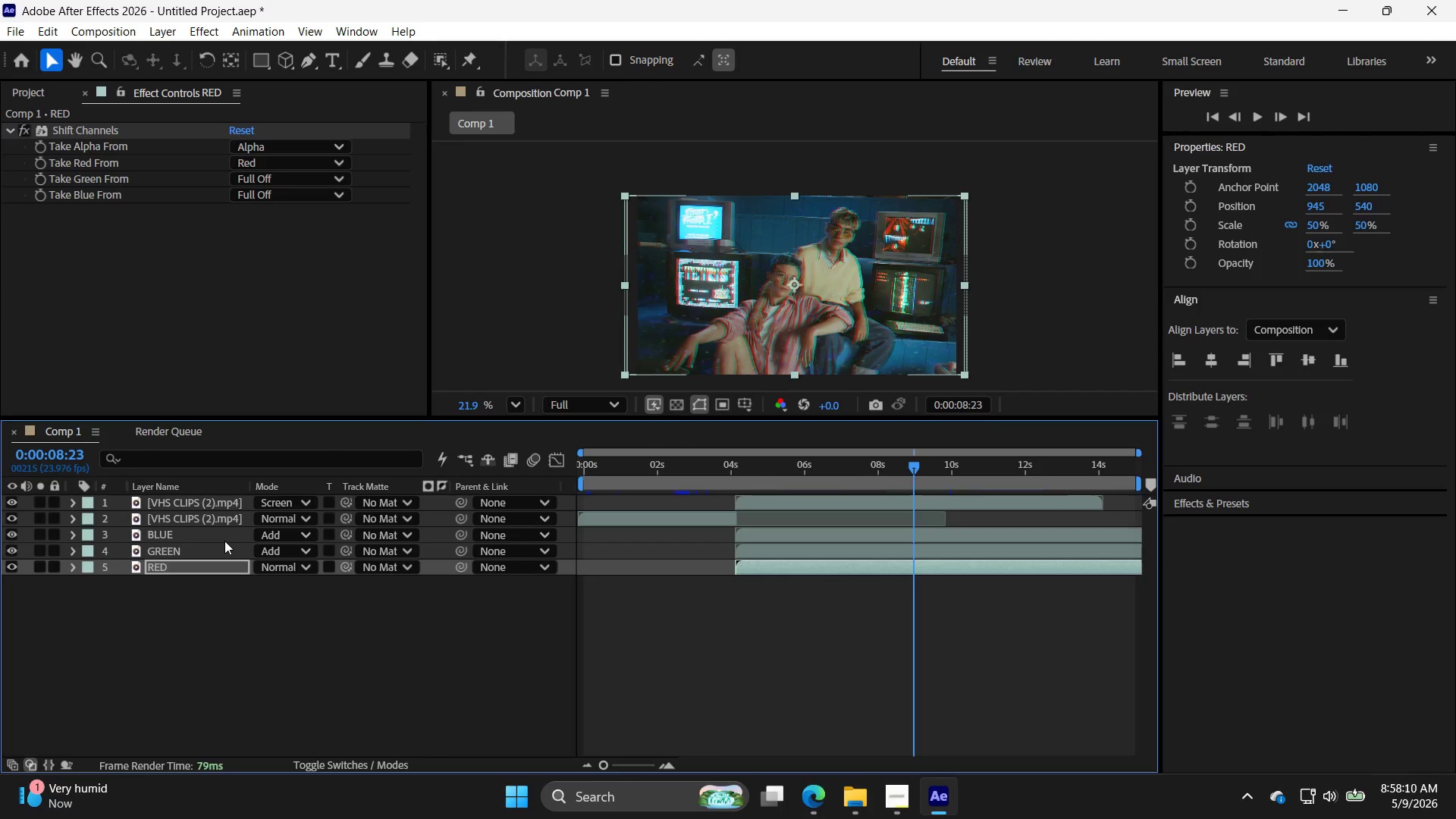 
left_click([224, 541])
 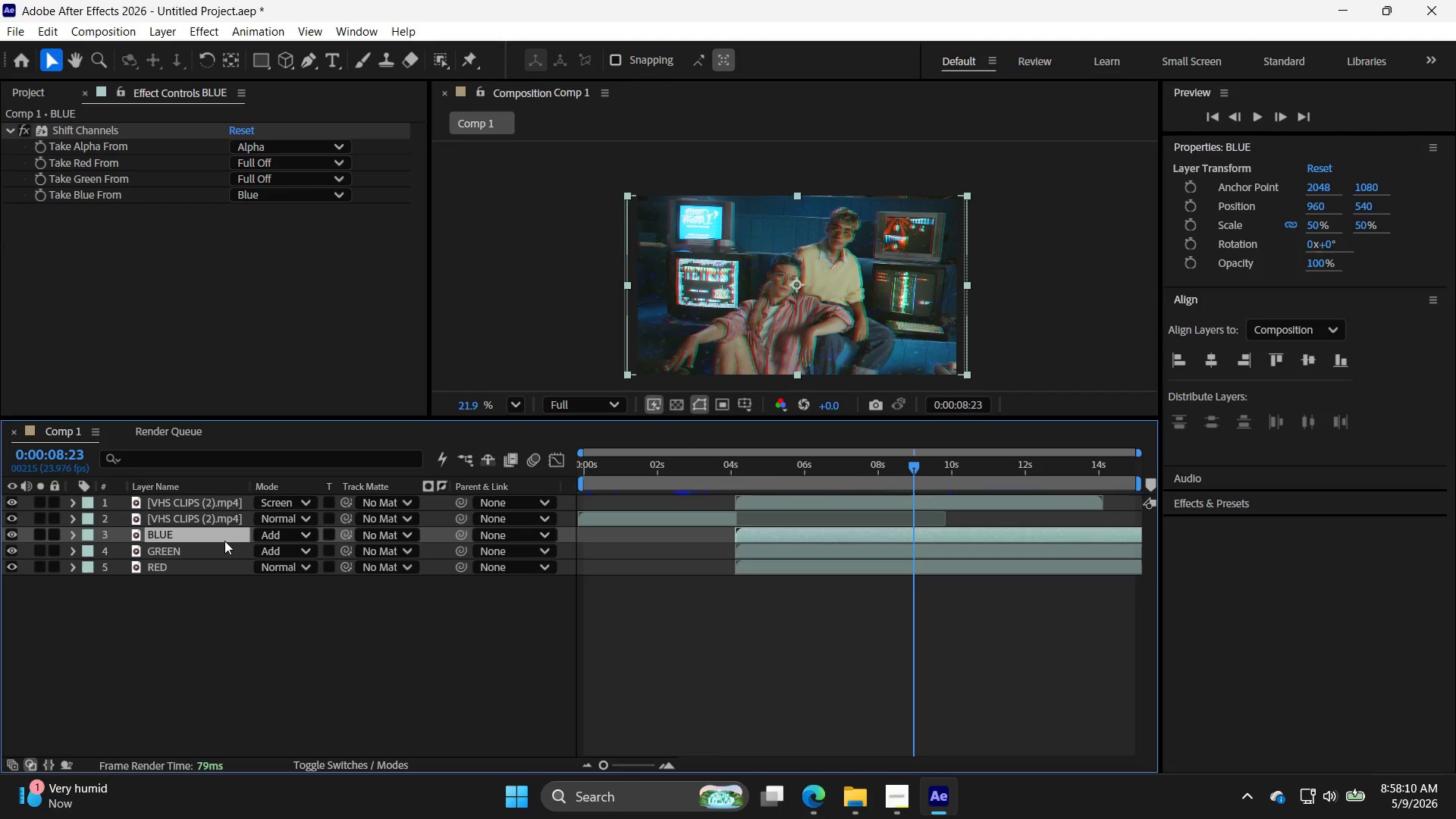 
key(ArrowRight)
 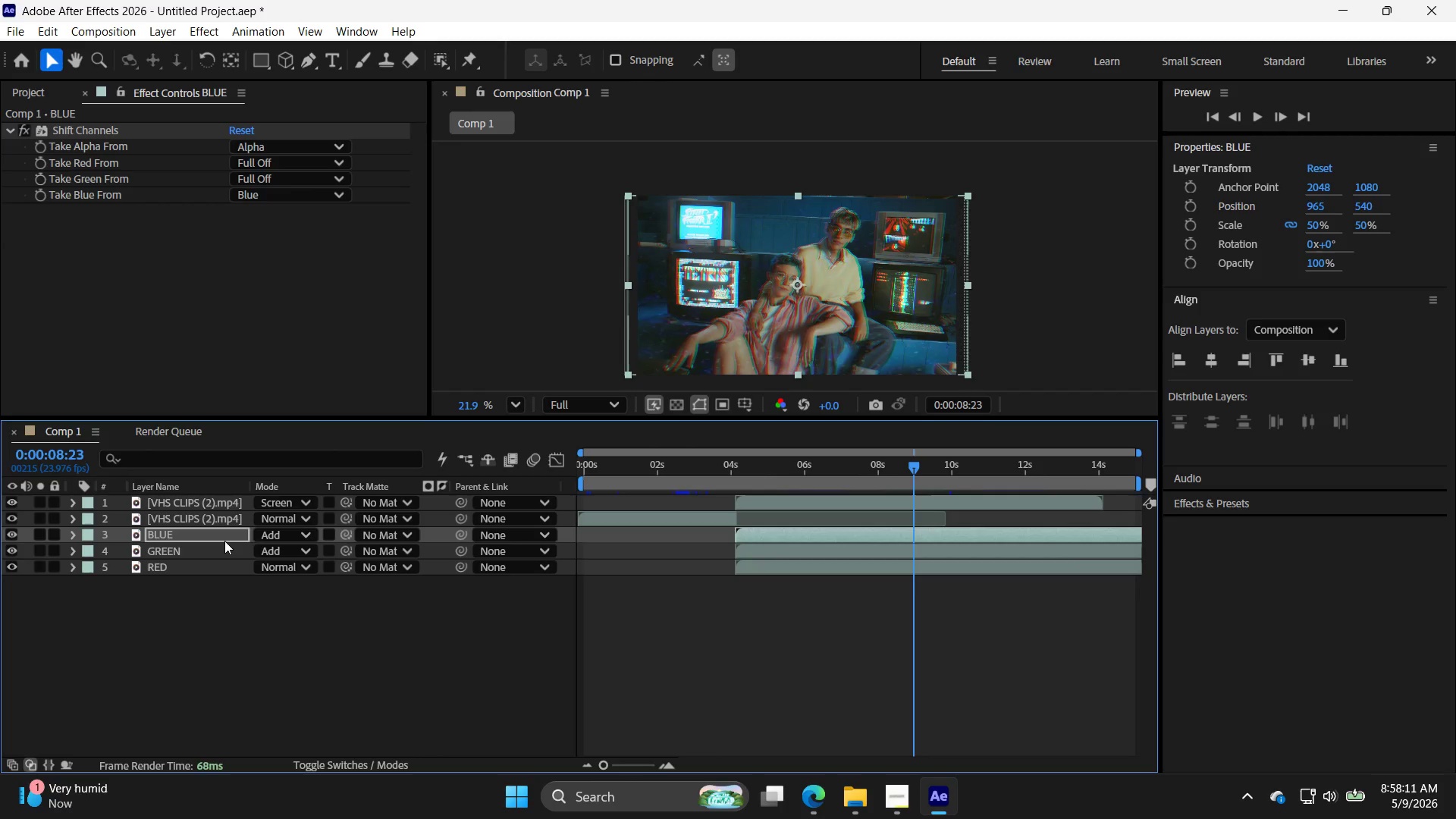 
key(ArrowRight)
 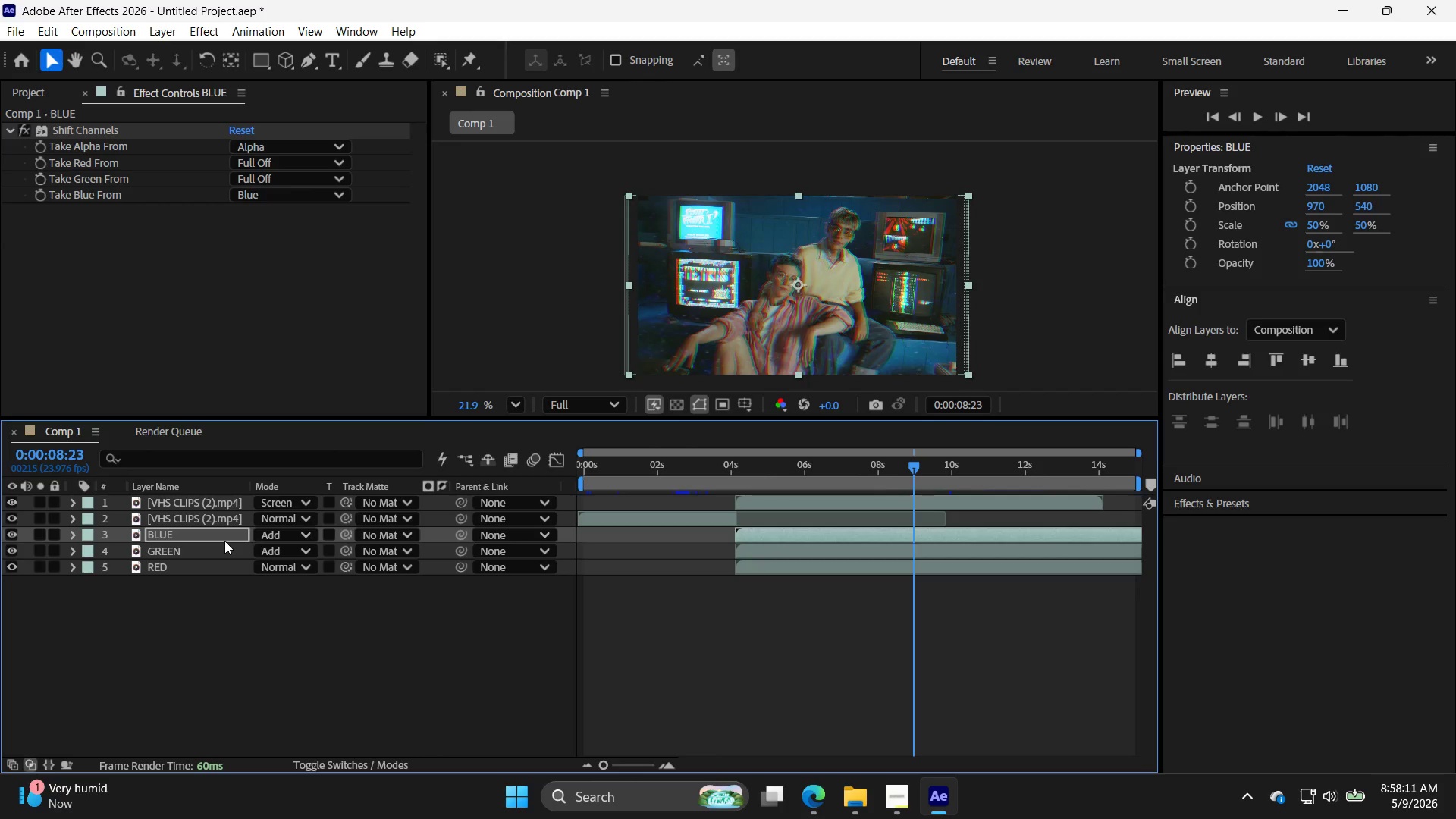 
key(ArrowRight)
 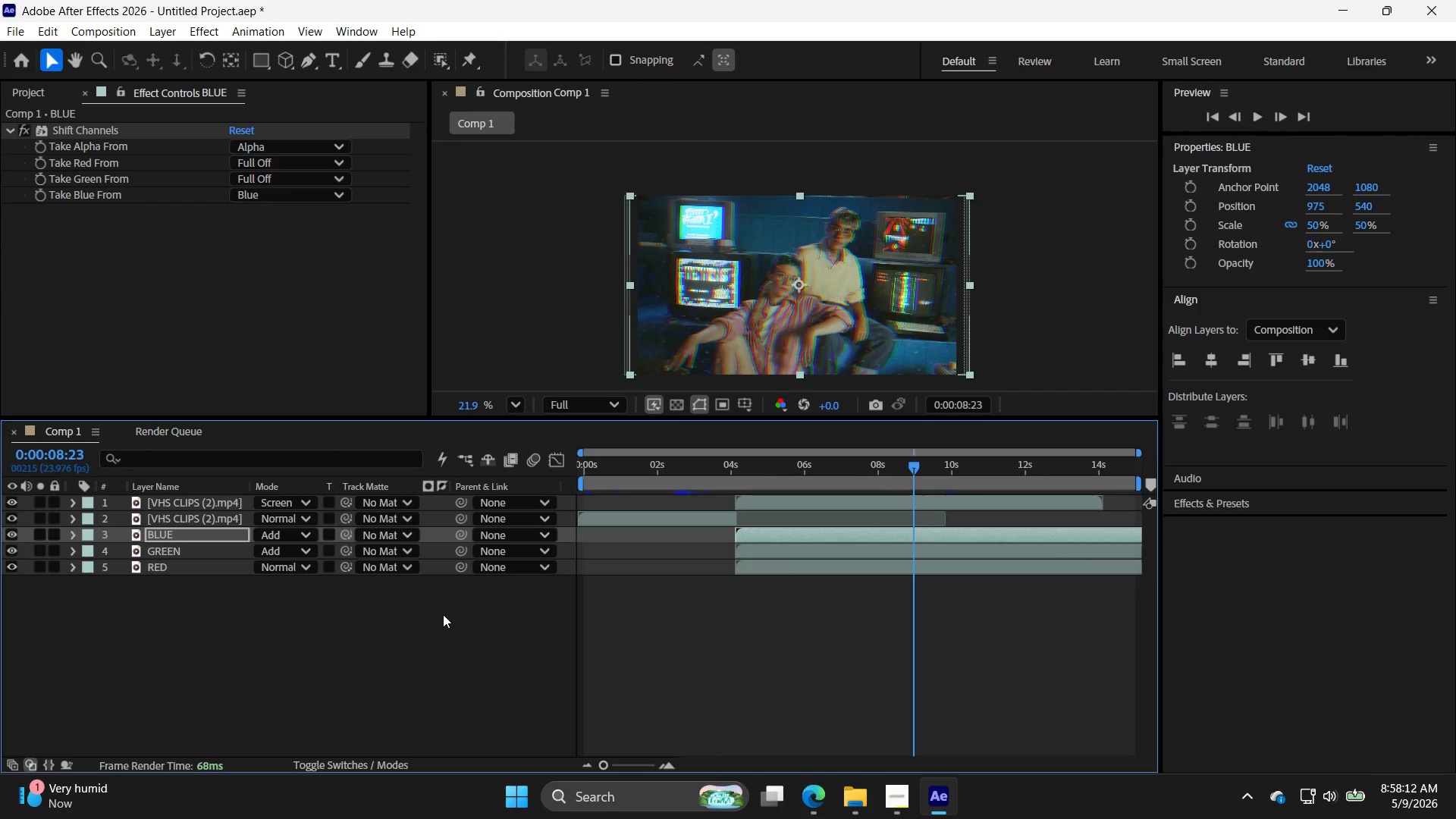 
left_click([443, 613])
 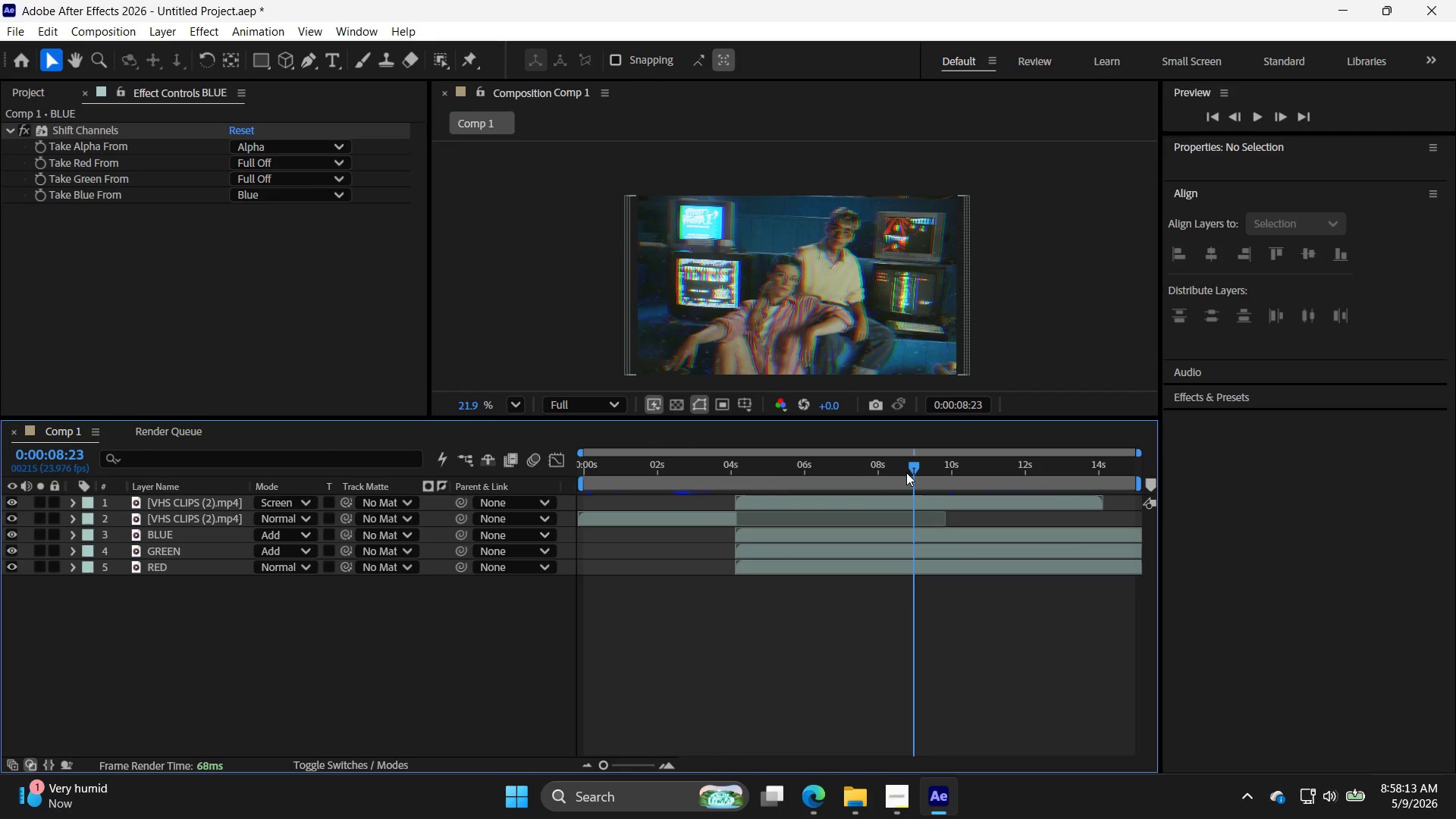 
left_click_drag(start_coordinate=[912, 463], to_coordinate=[688, 479])
 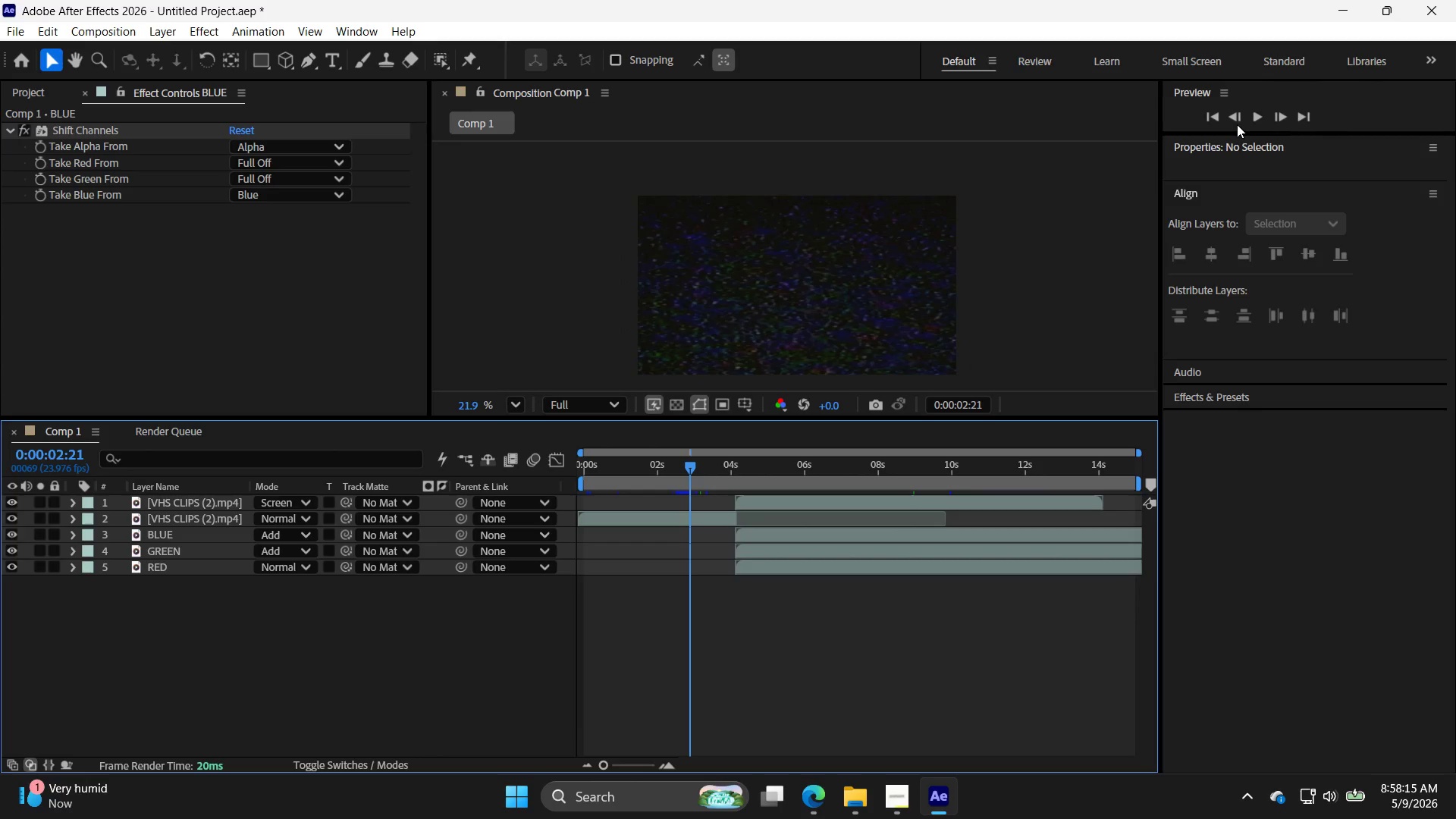 
left_click([1261, 109])
 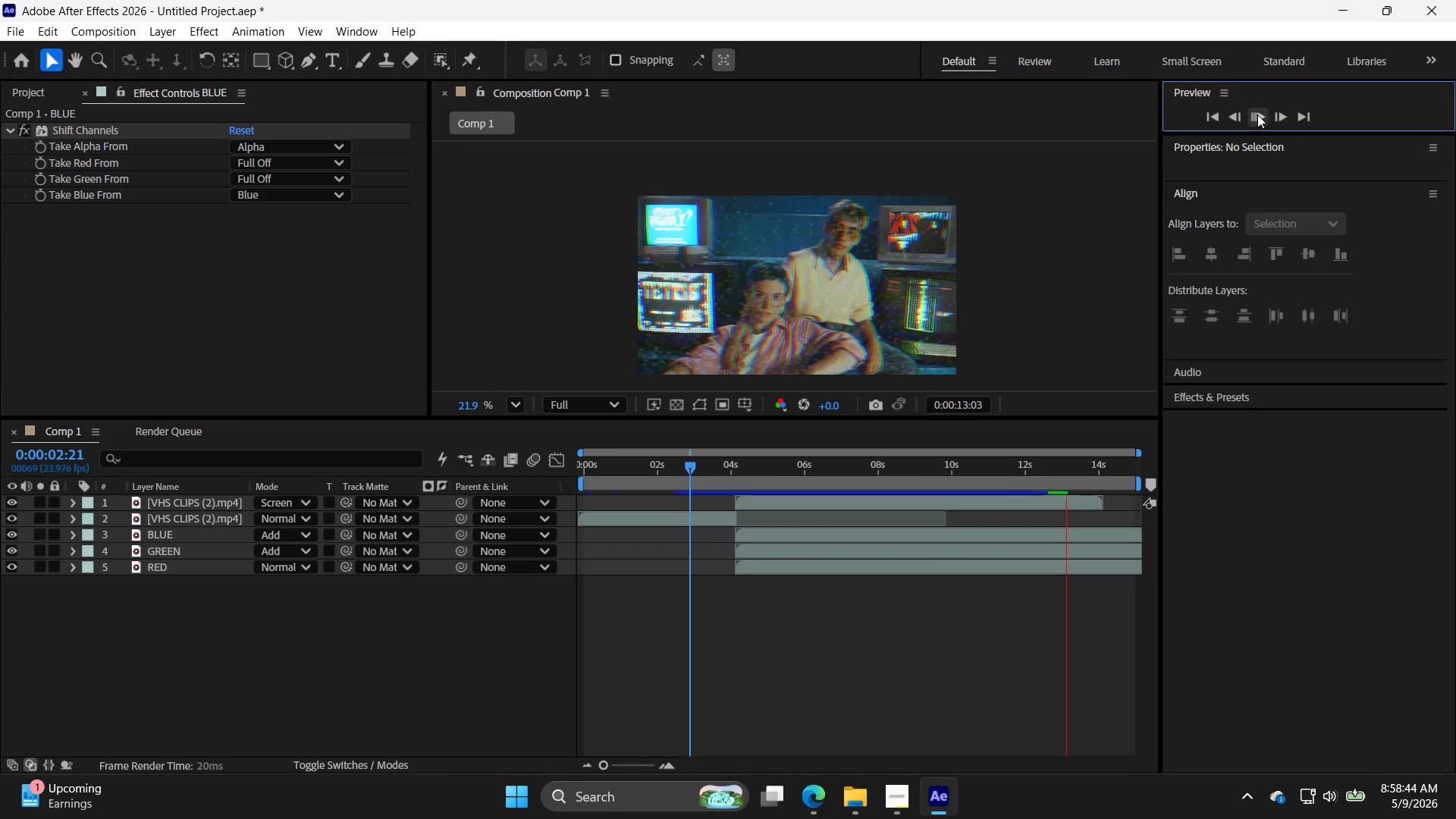 
wait(33.22)
 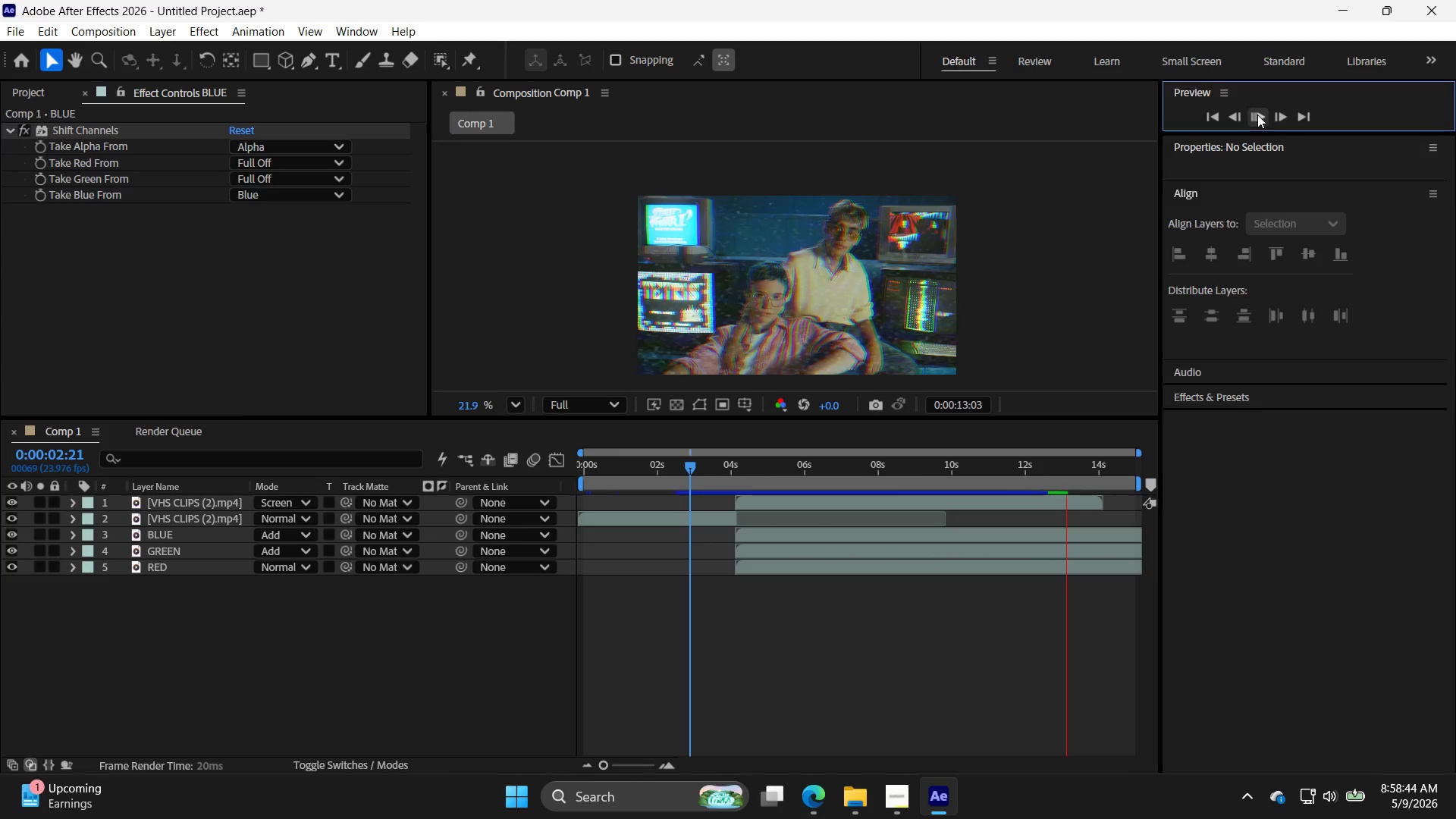 
left_click([1259, 113])
 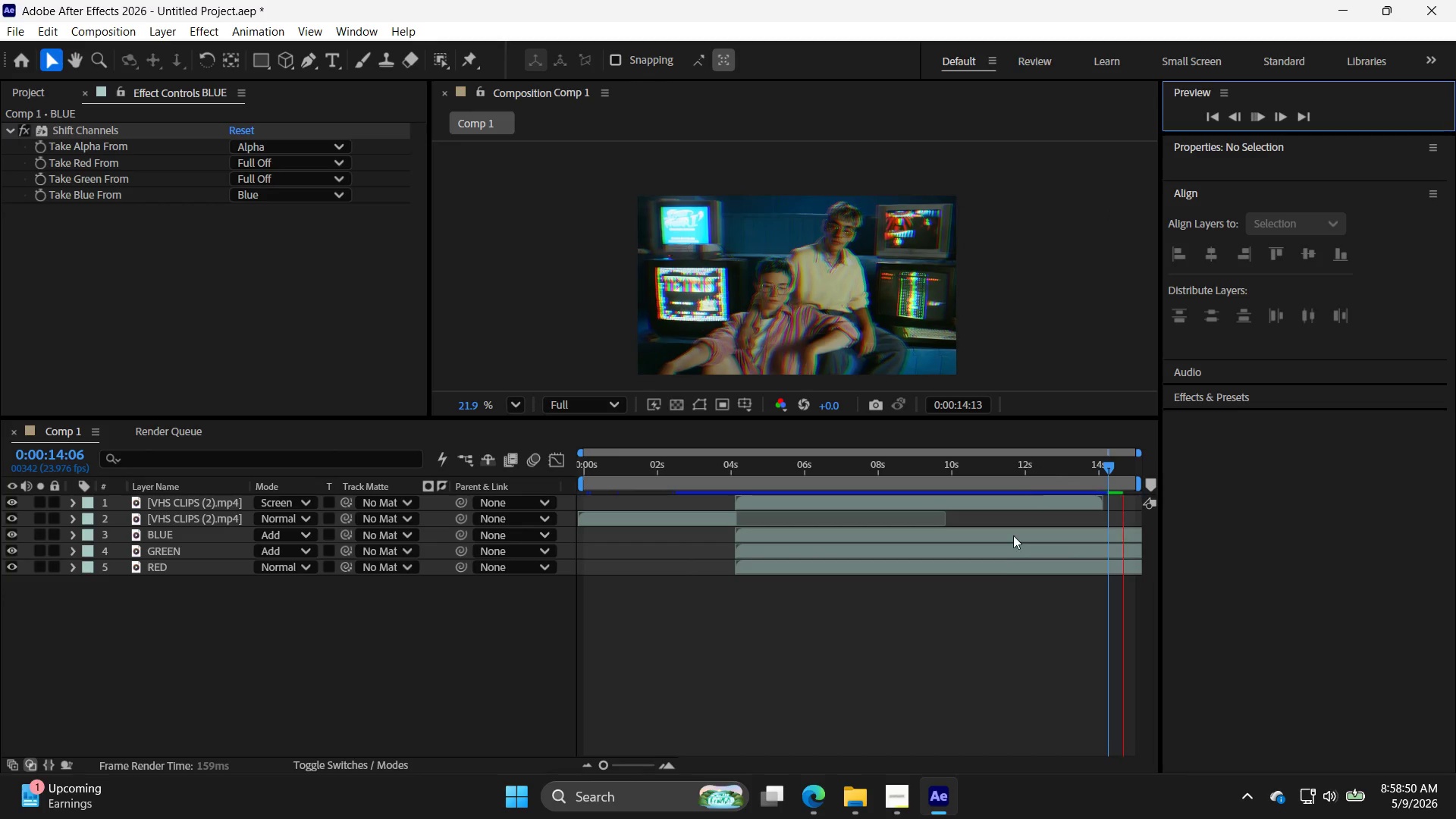 
left_click([1003, 572])
 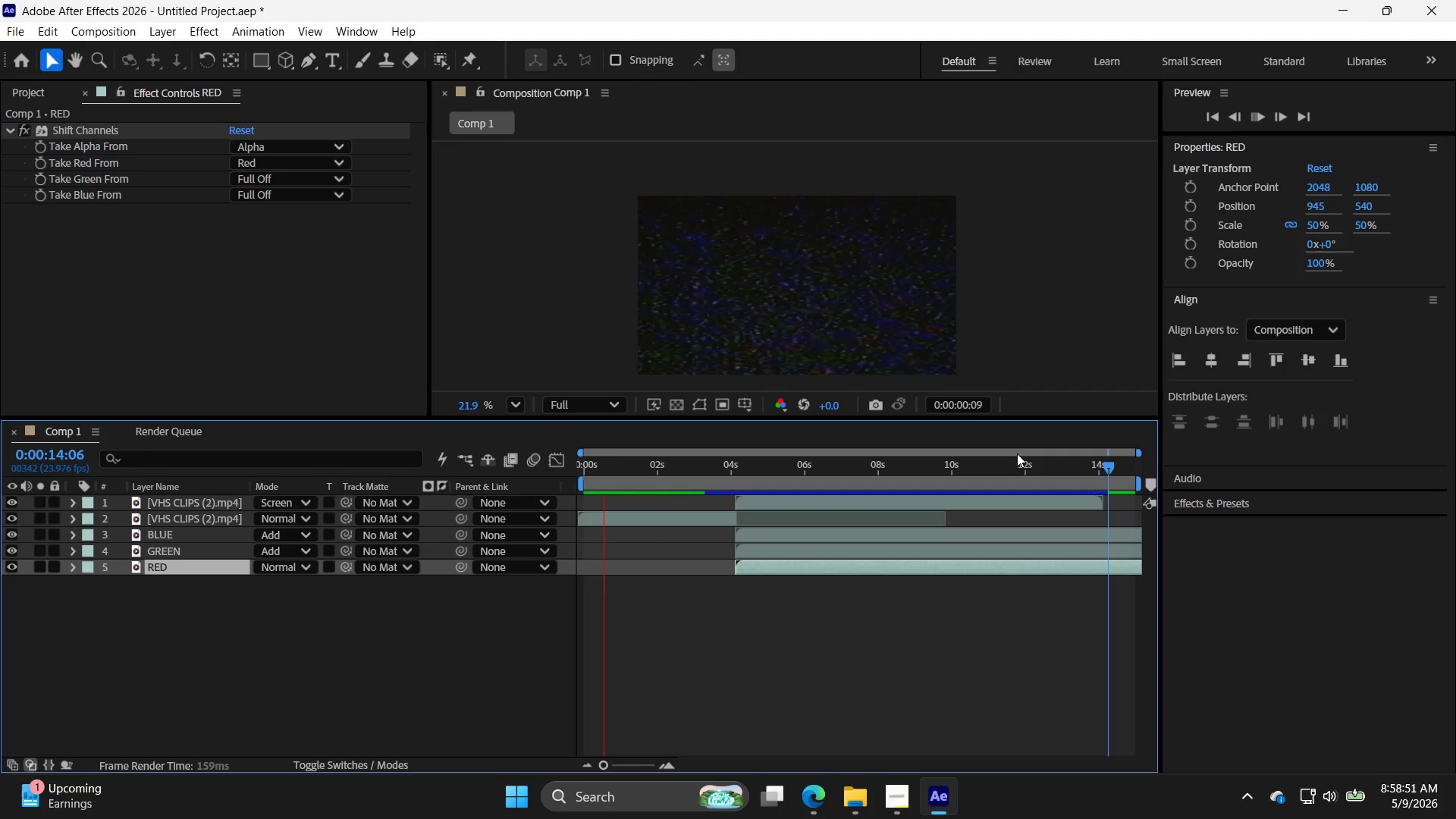 
key(Control+Z)
 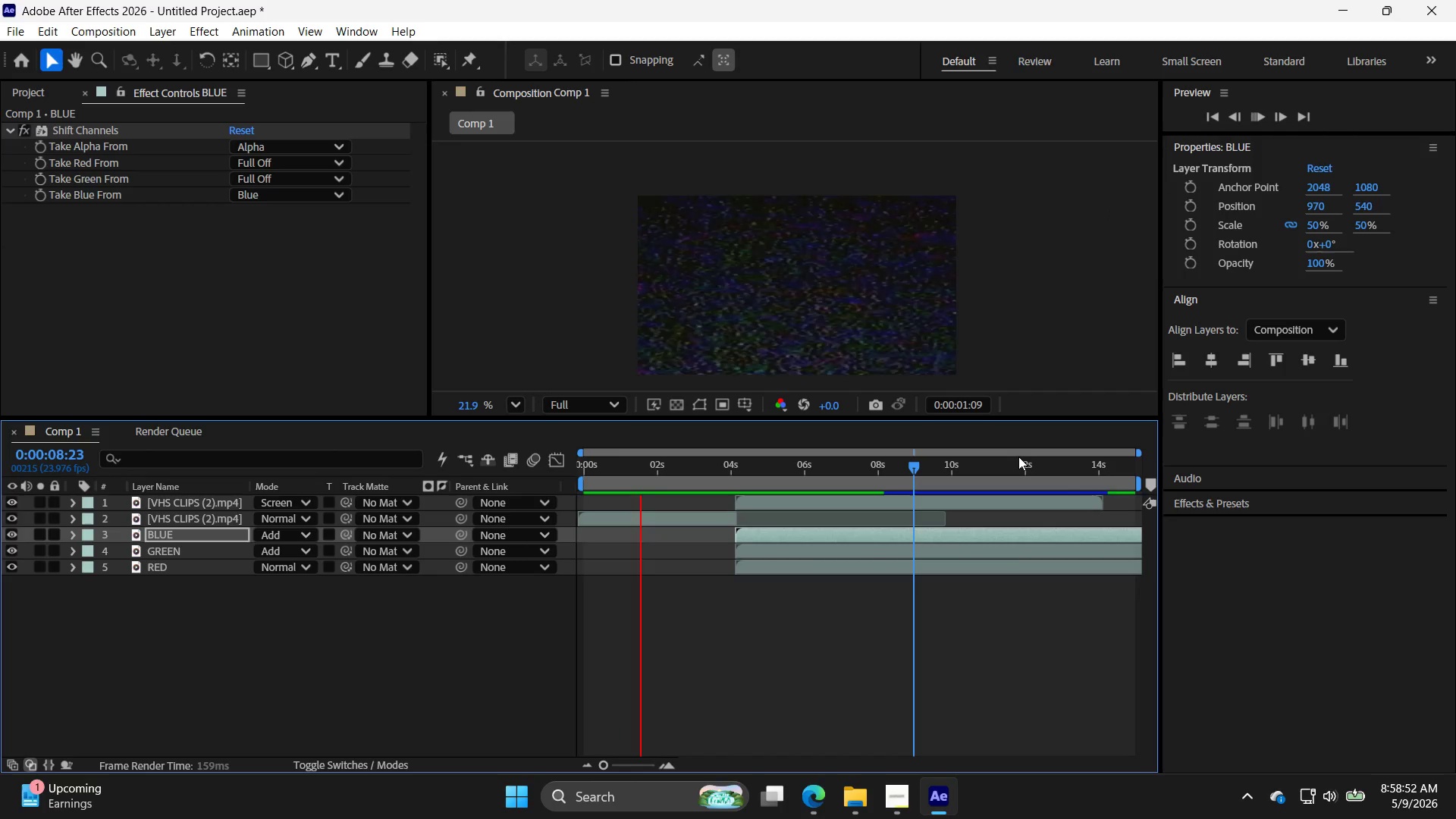 
key(Control+Z)
 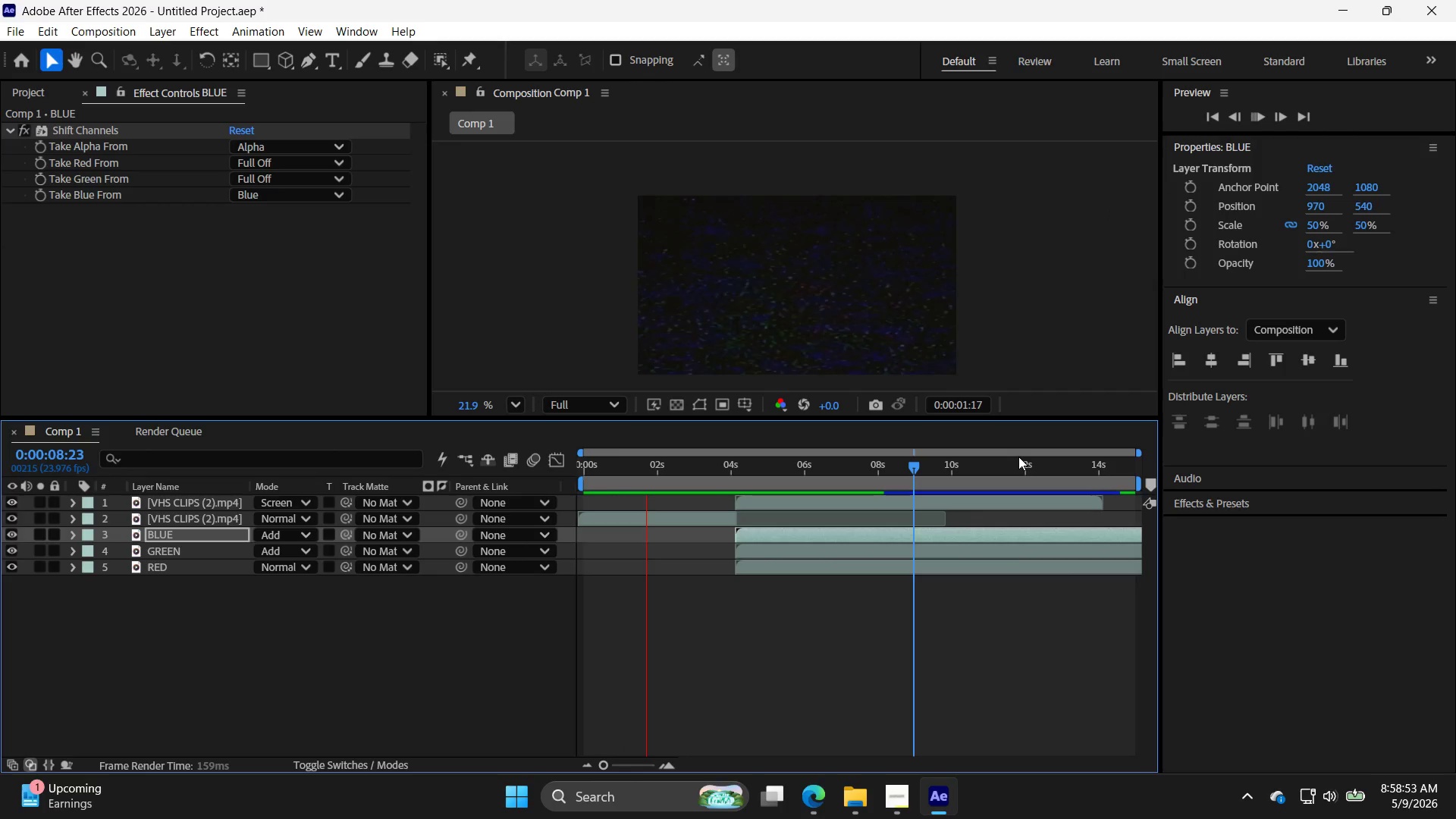 
key(Control+Z)
 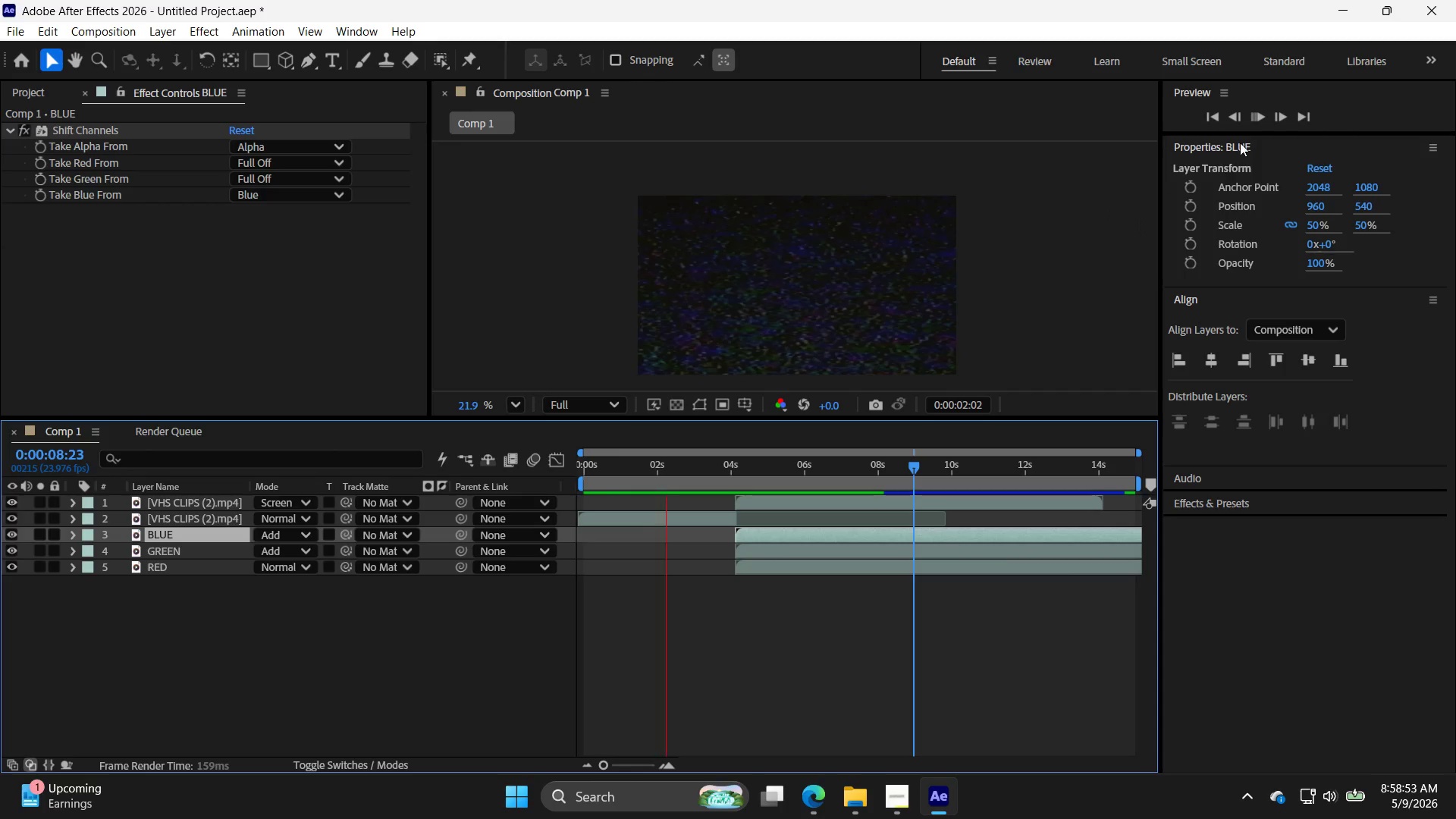 
key(Control+ControlLeft)
 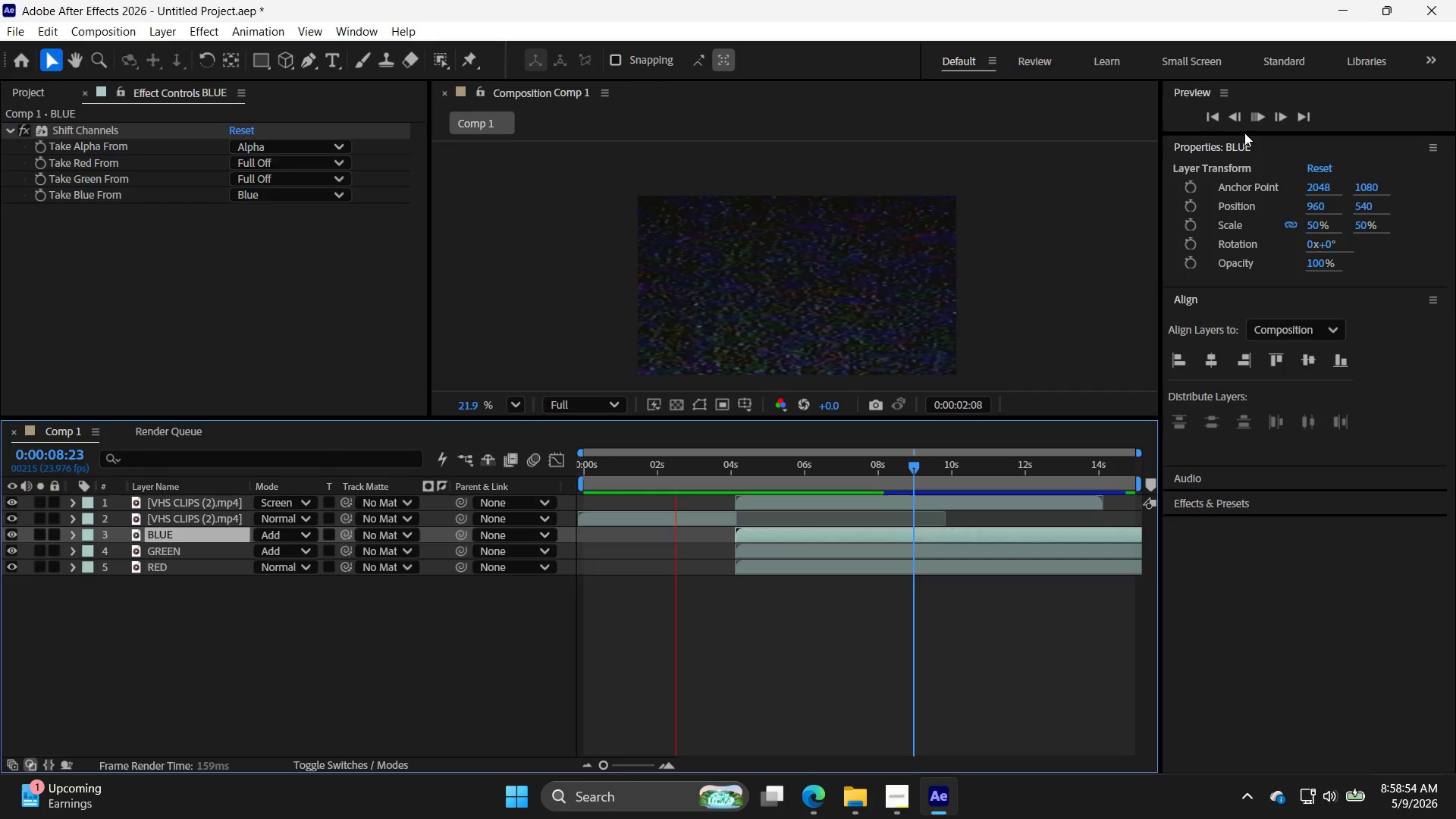 
key(Control+Z)
 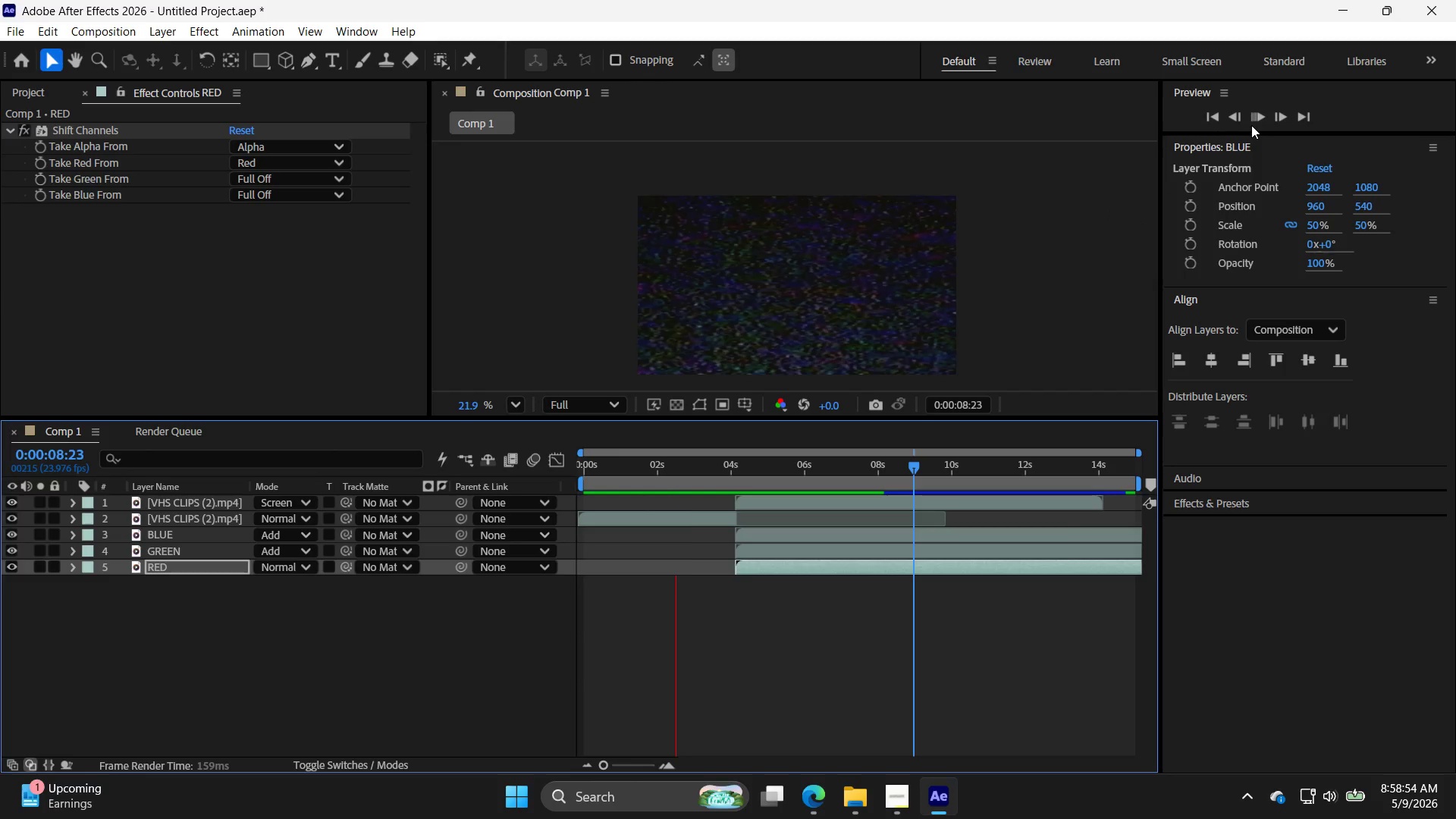 
left_click([1263, 121])
 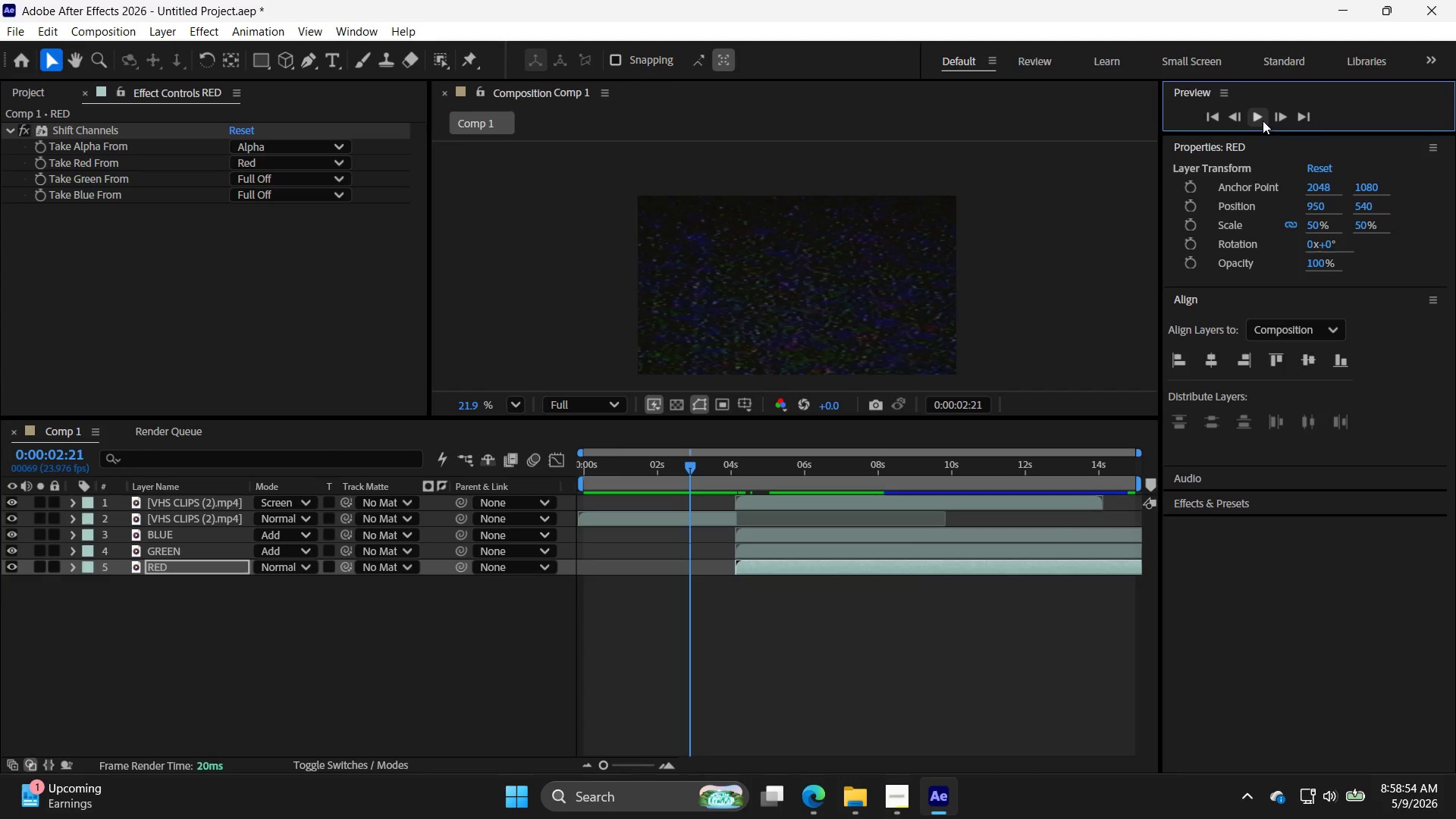 
key(Control+Z)
 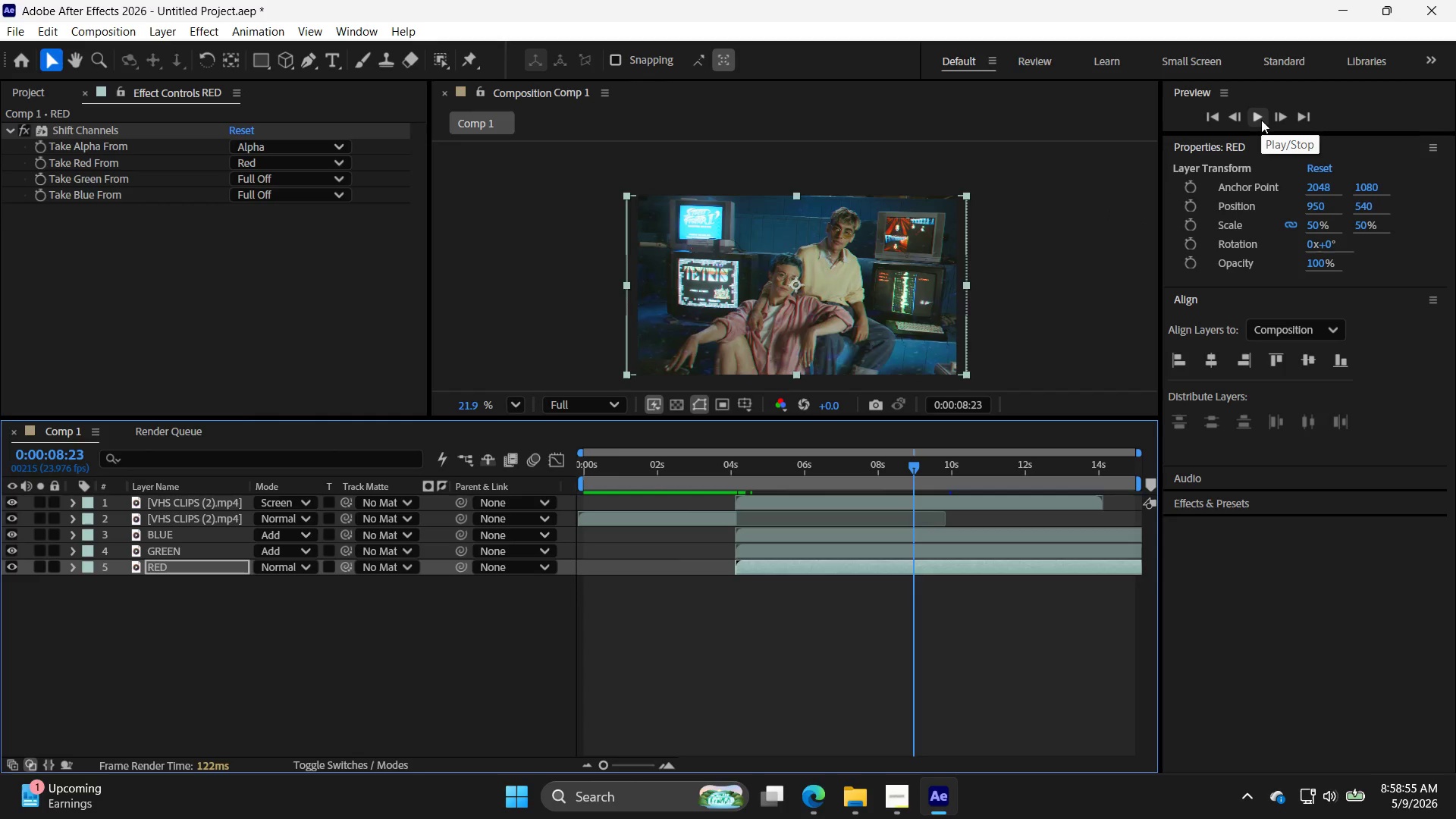 
key(Control+Z)
 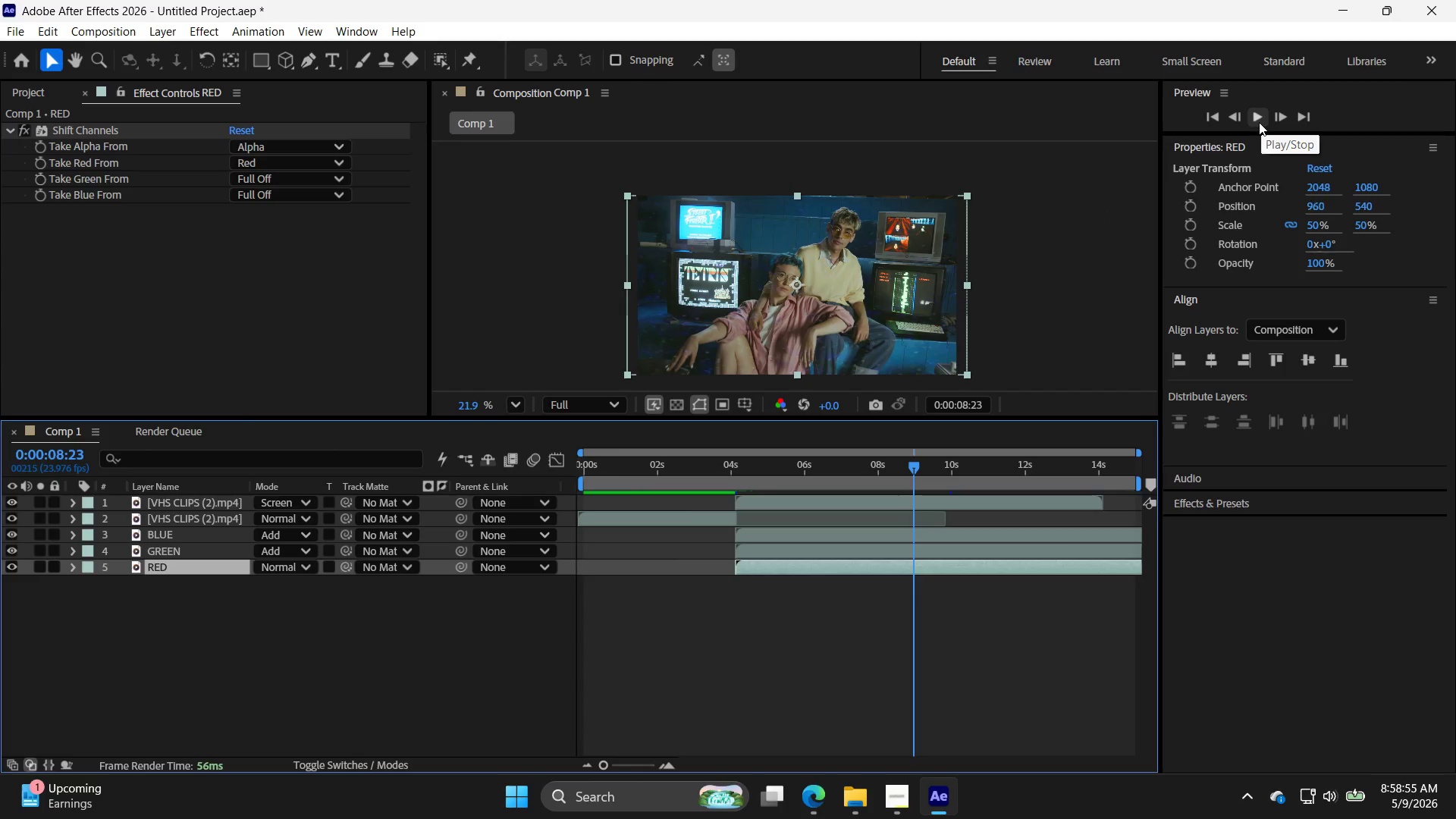 
key(Control+Z)
 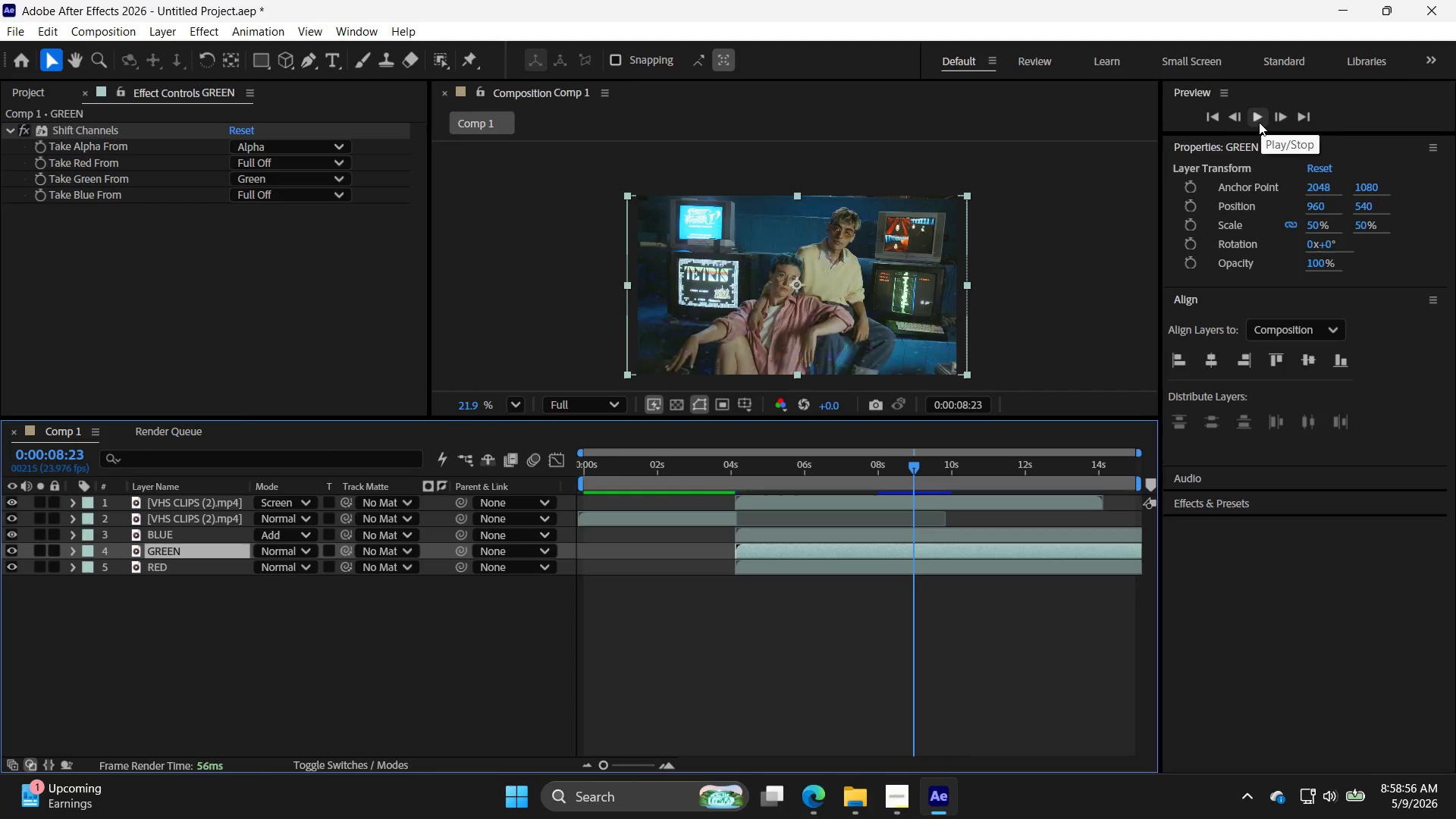 
key(Control+Z)
 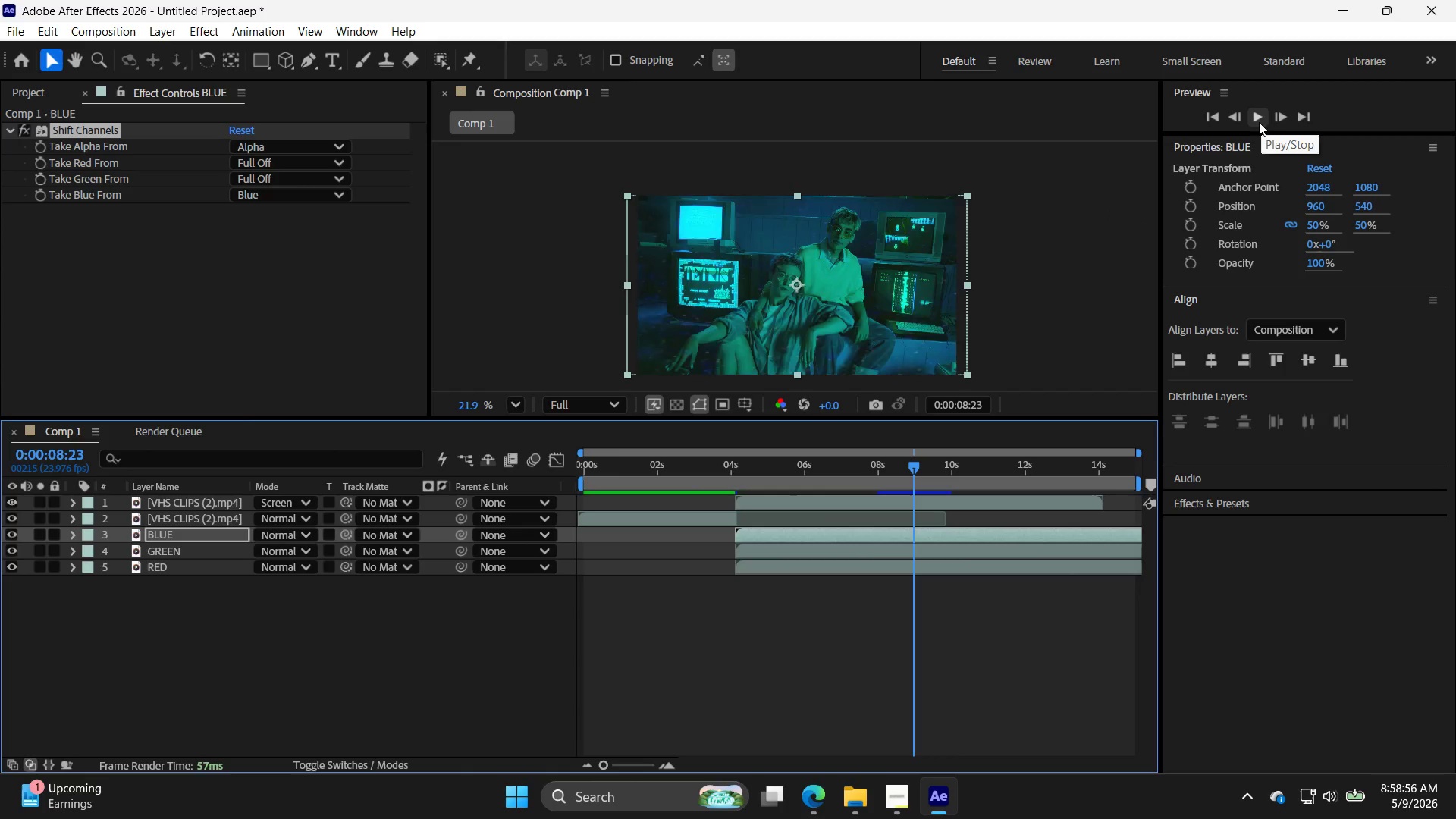 
key(Control+Z)
 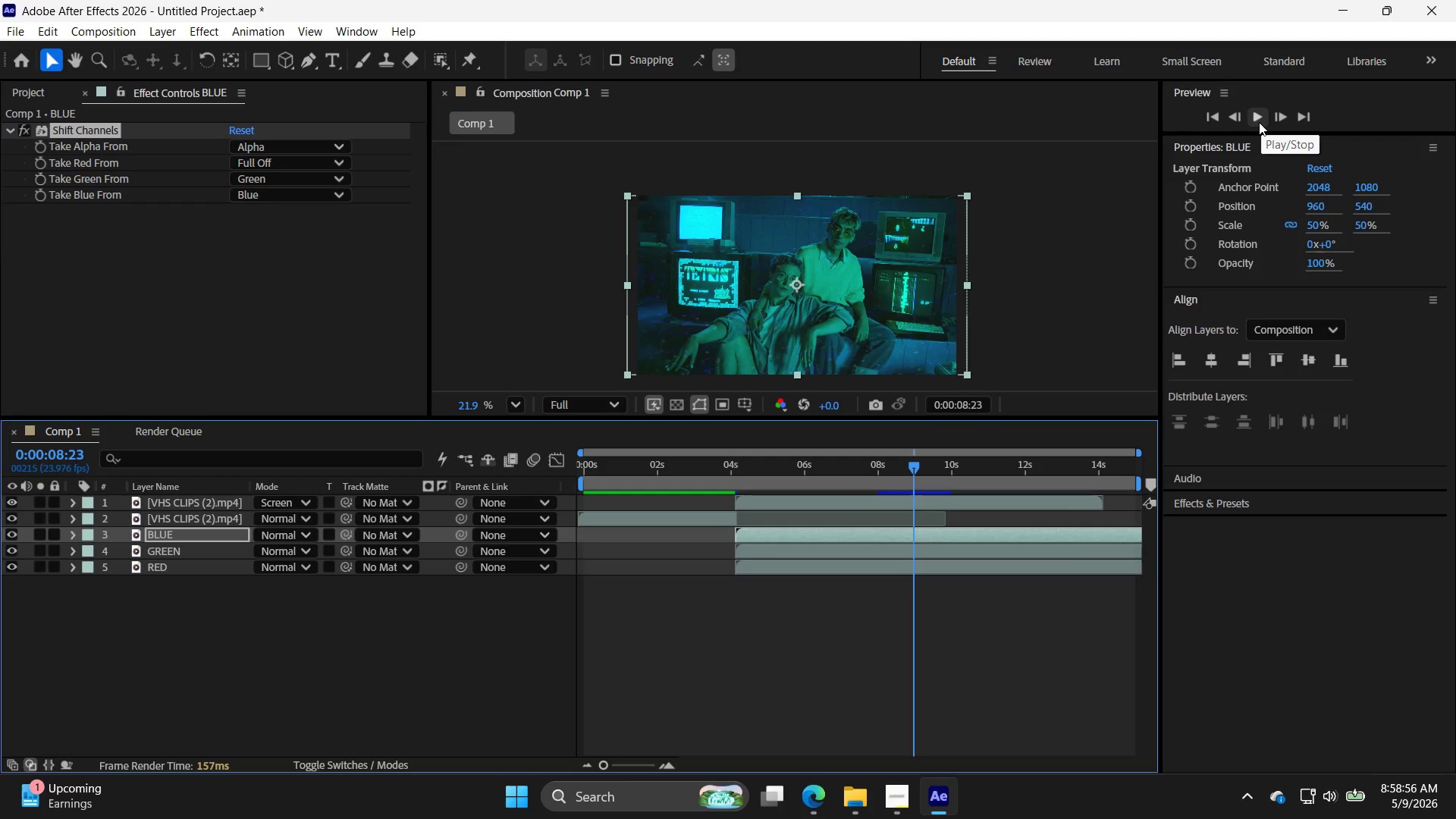 
key(Control+Z)
 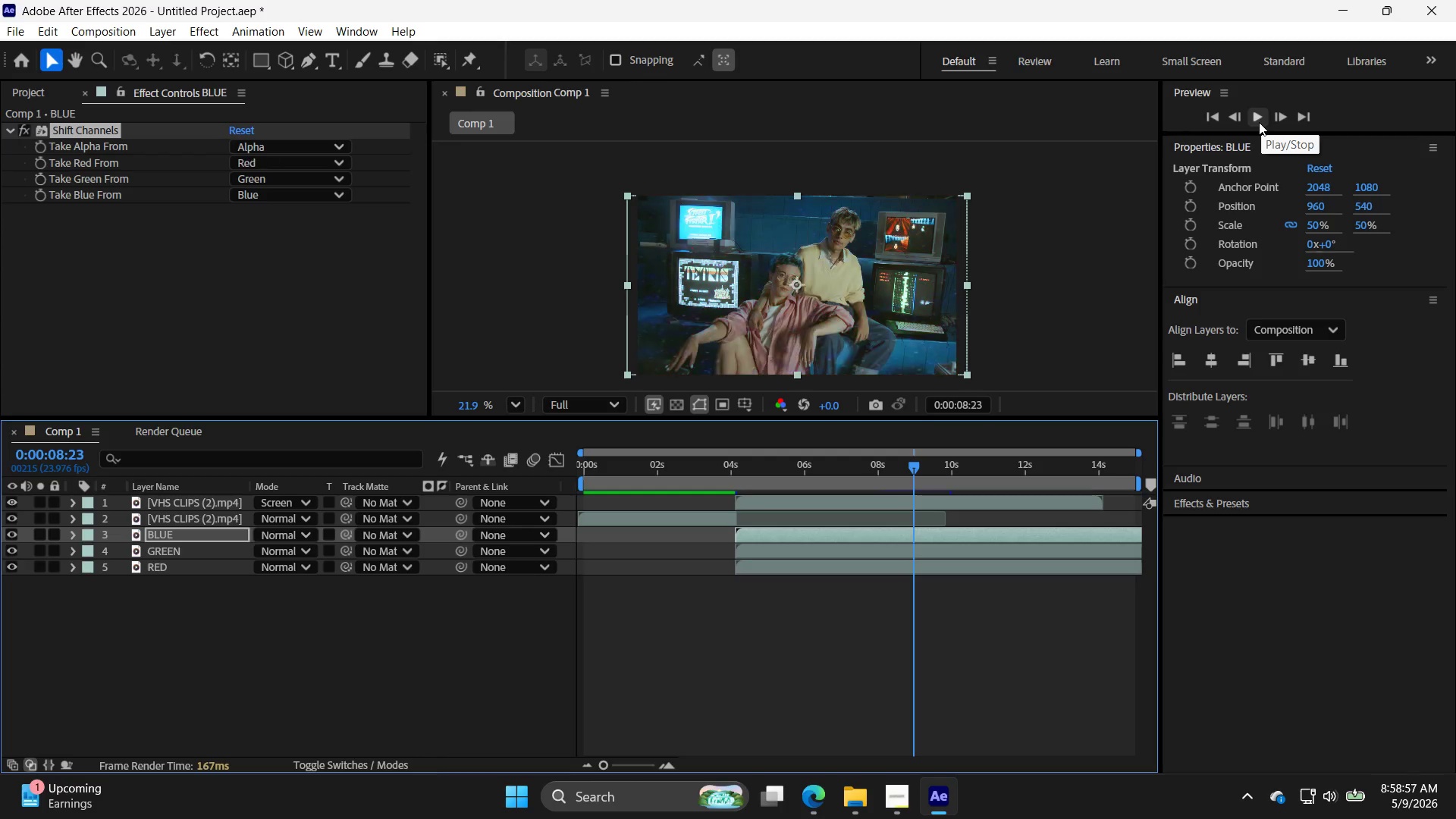 
key(Control+Z)
 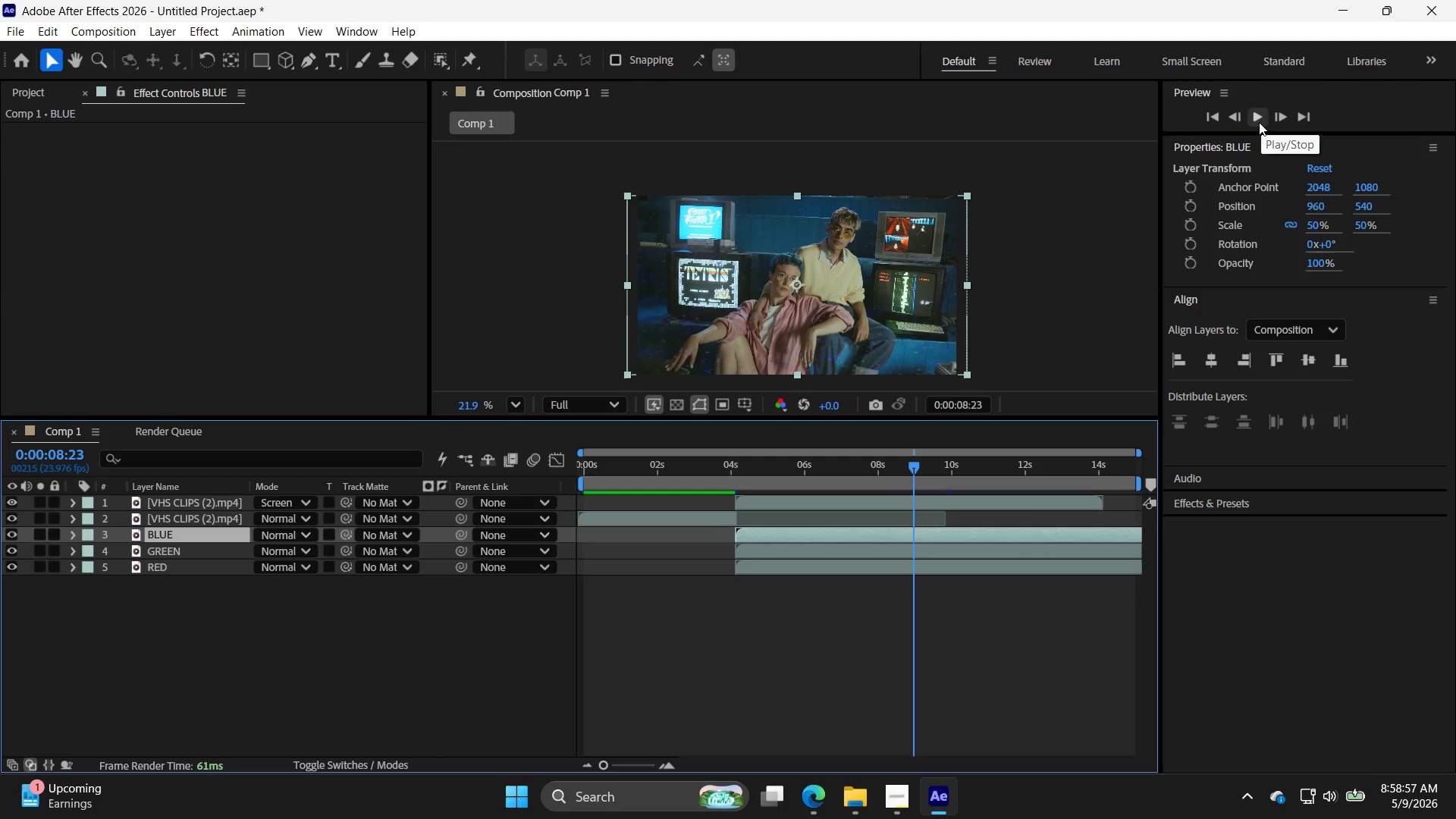 
key(Control+Z)
 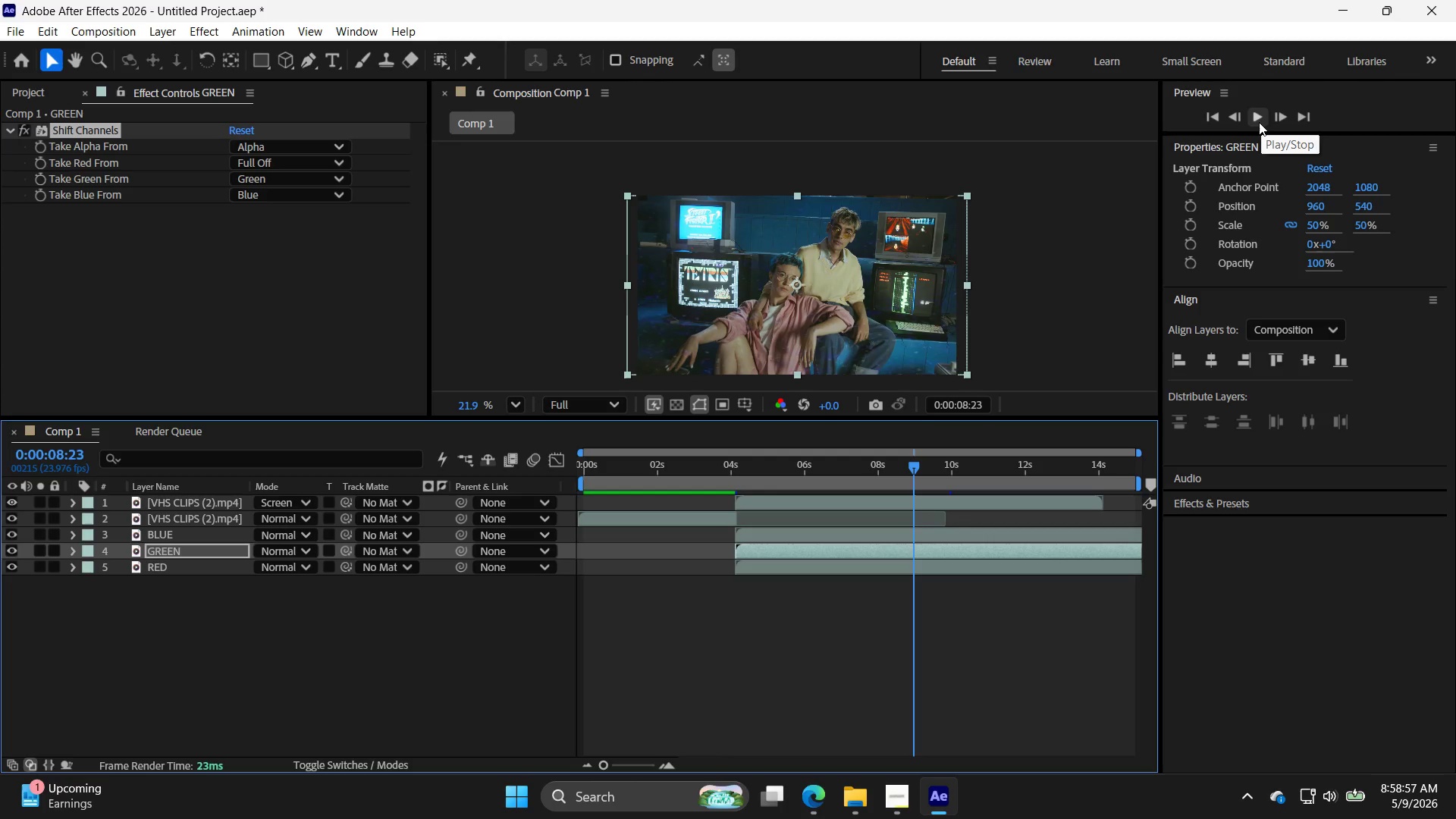 
key(Control+Z)
 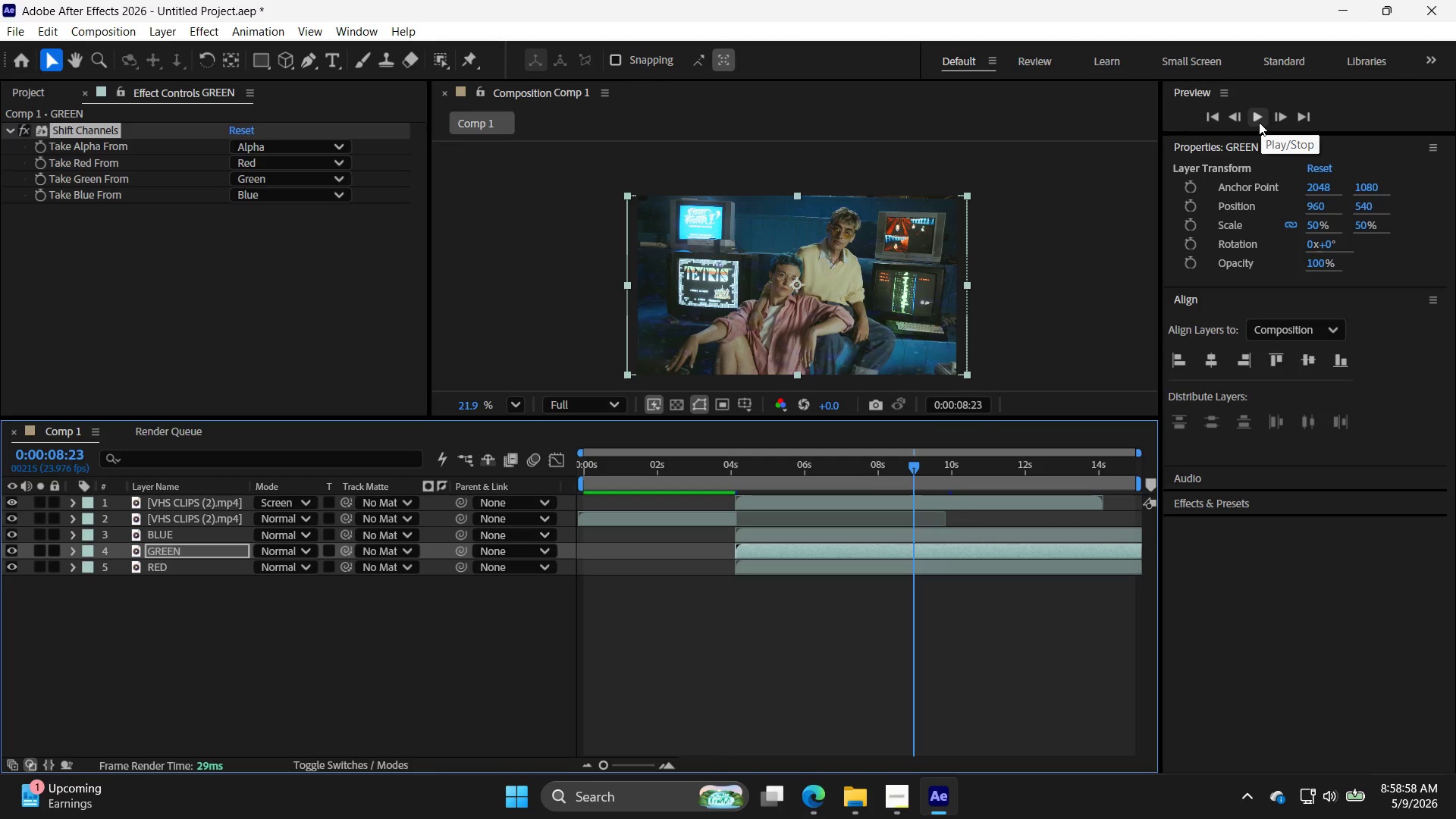 
key(Control+Z)
 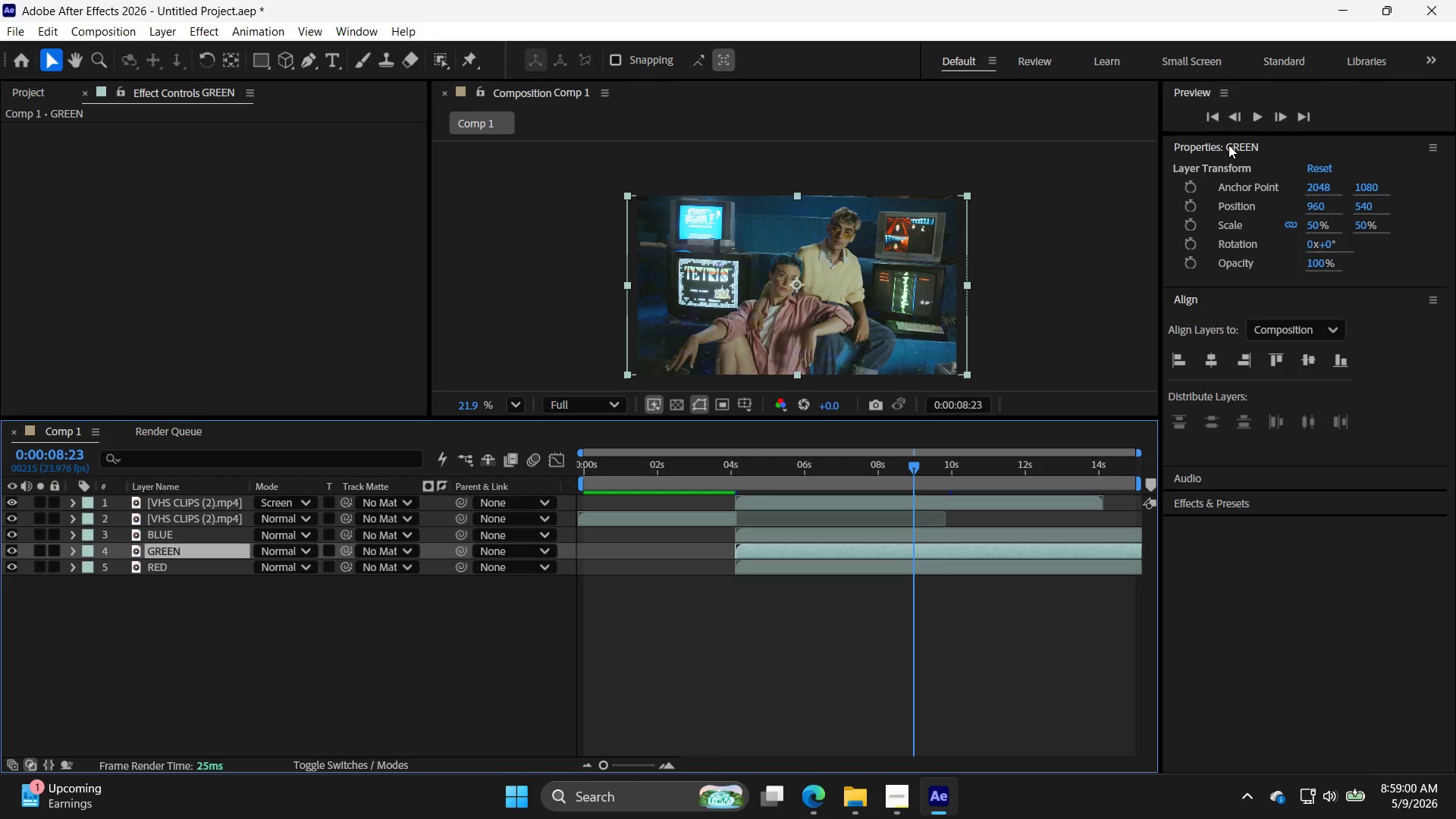 
key(Control+Z)
 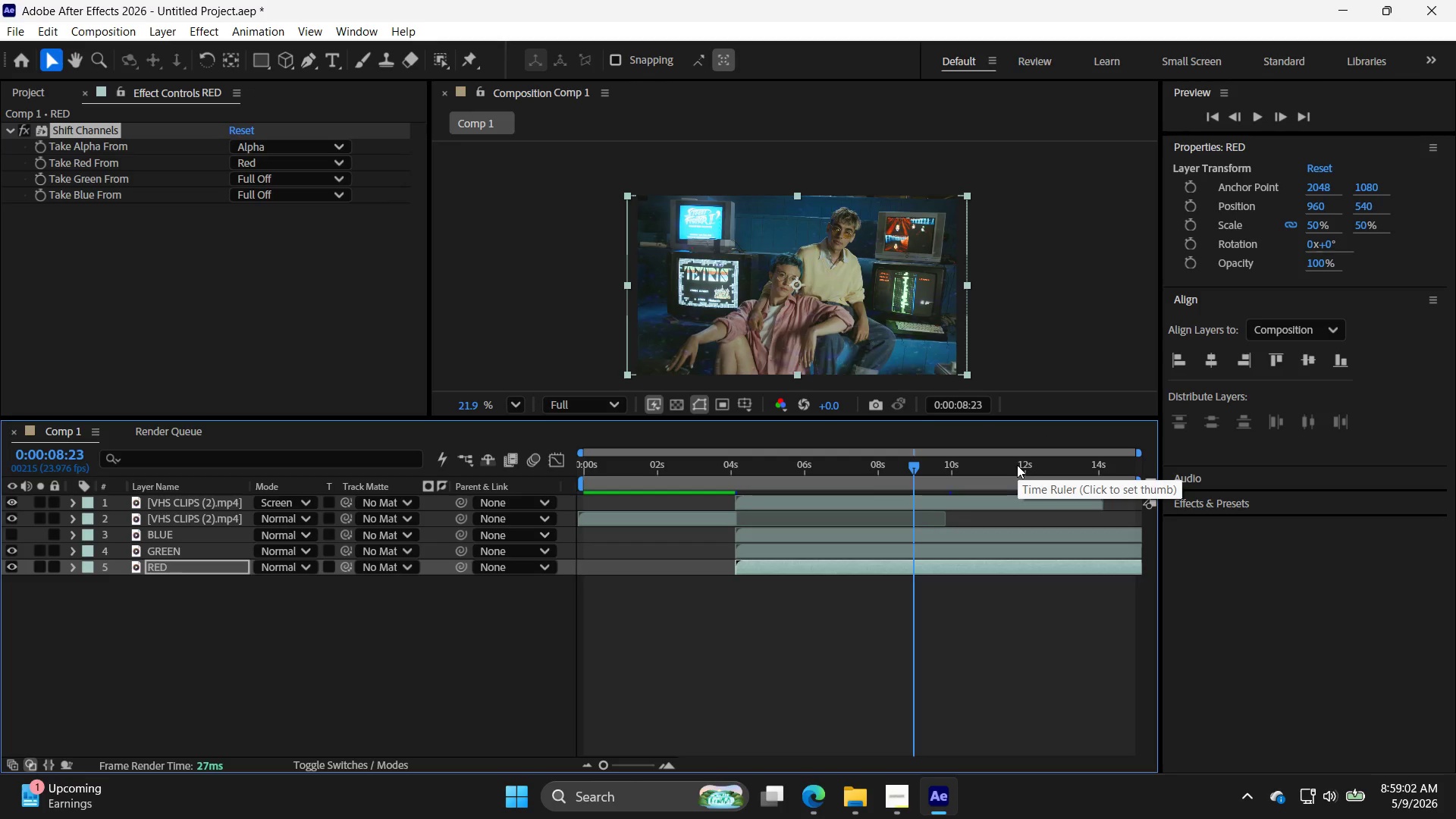 
key(Control+Z)
 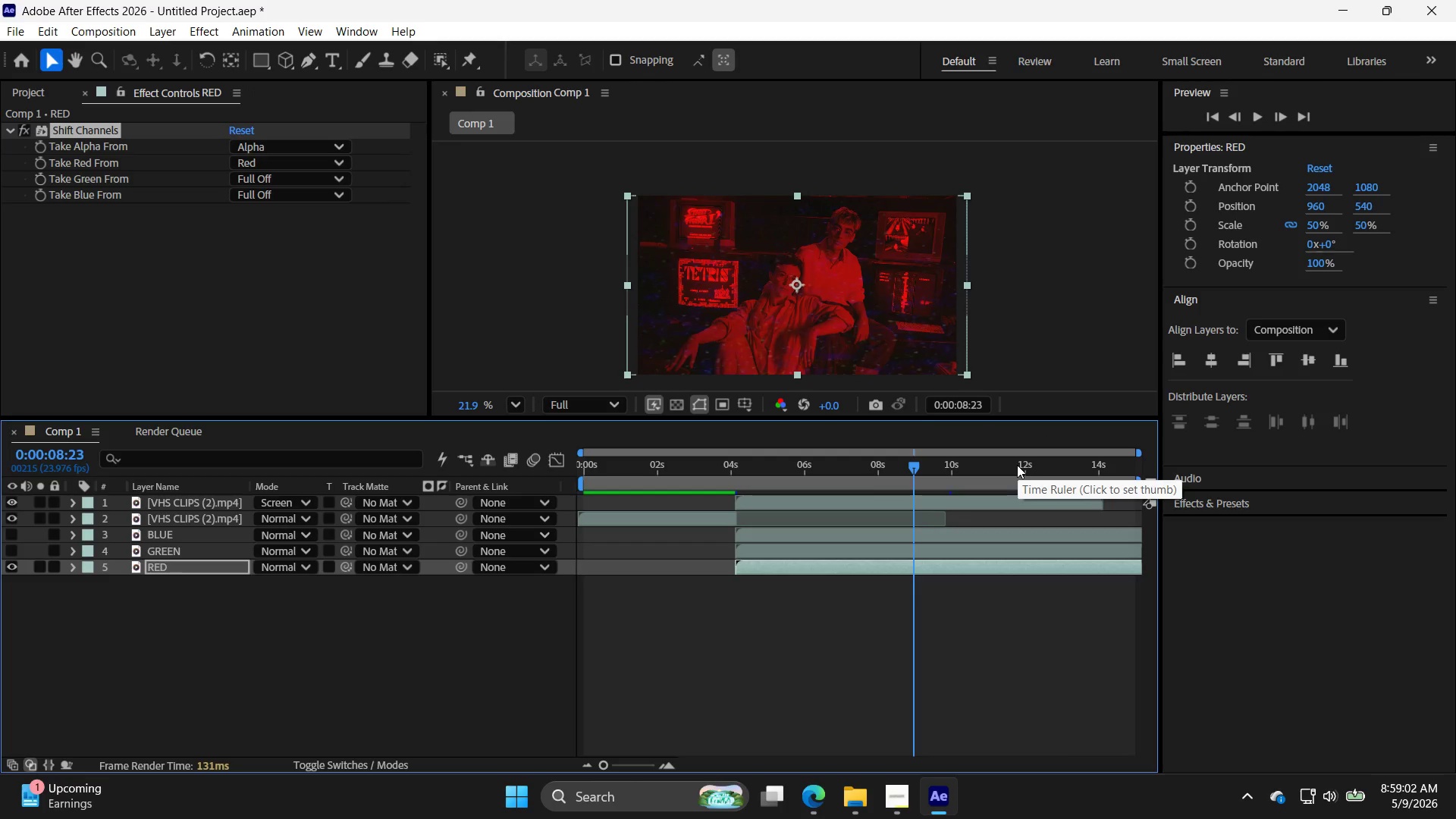 
key(Control+Z)
 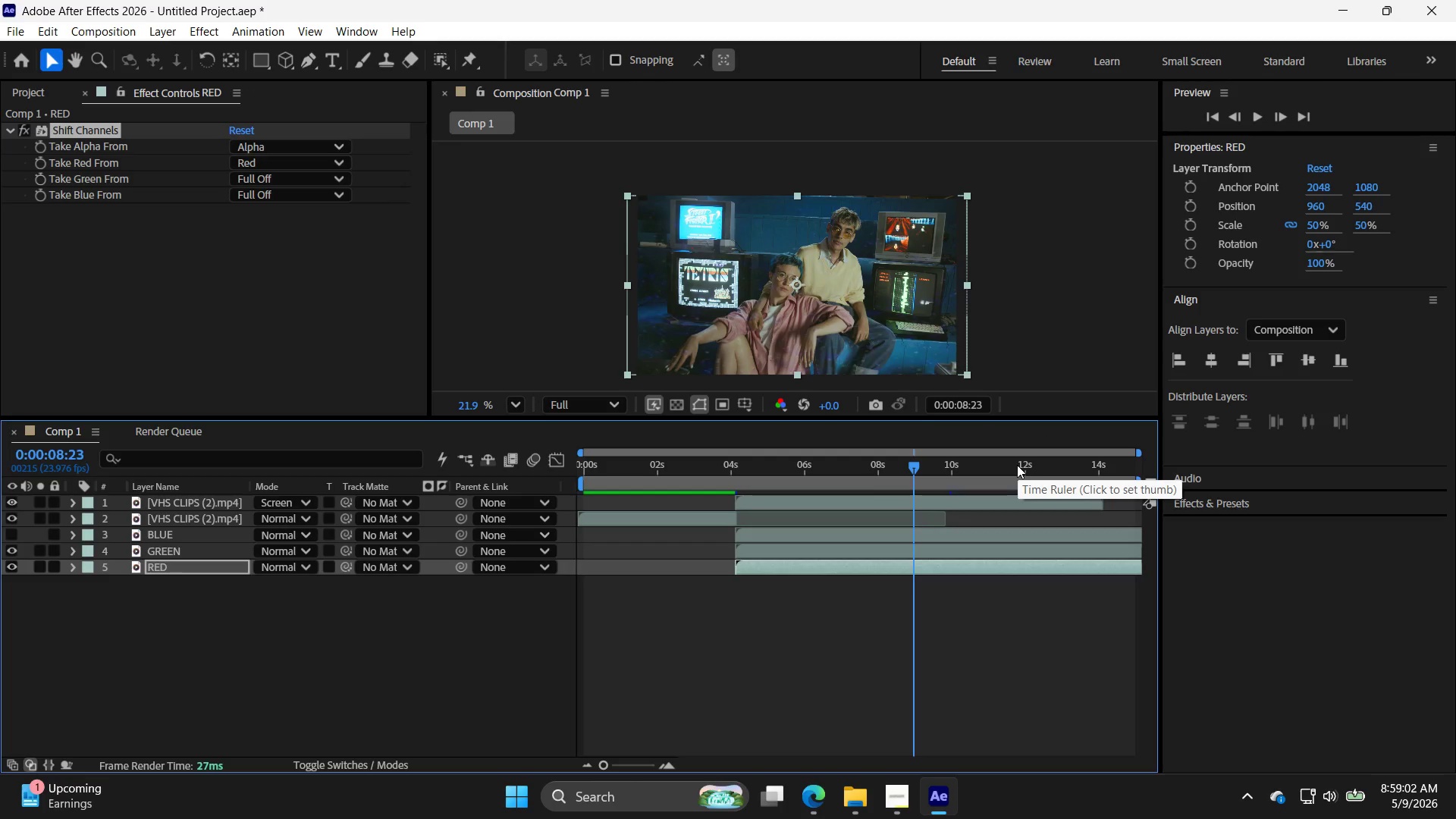 
key(Control+Z)
 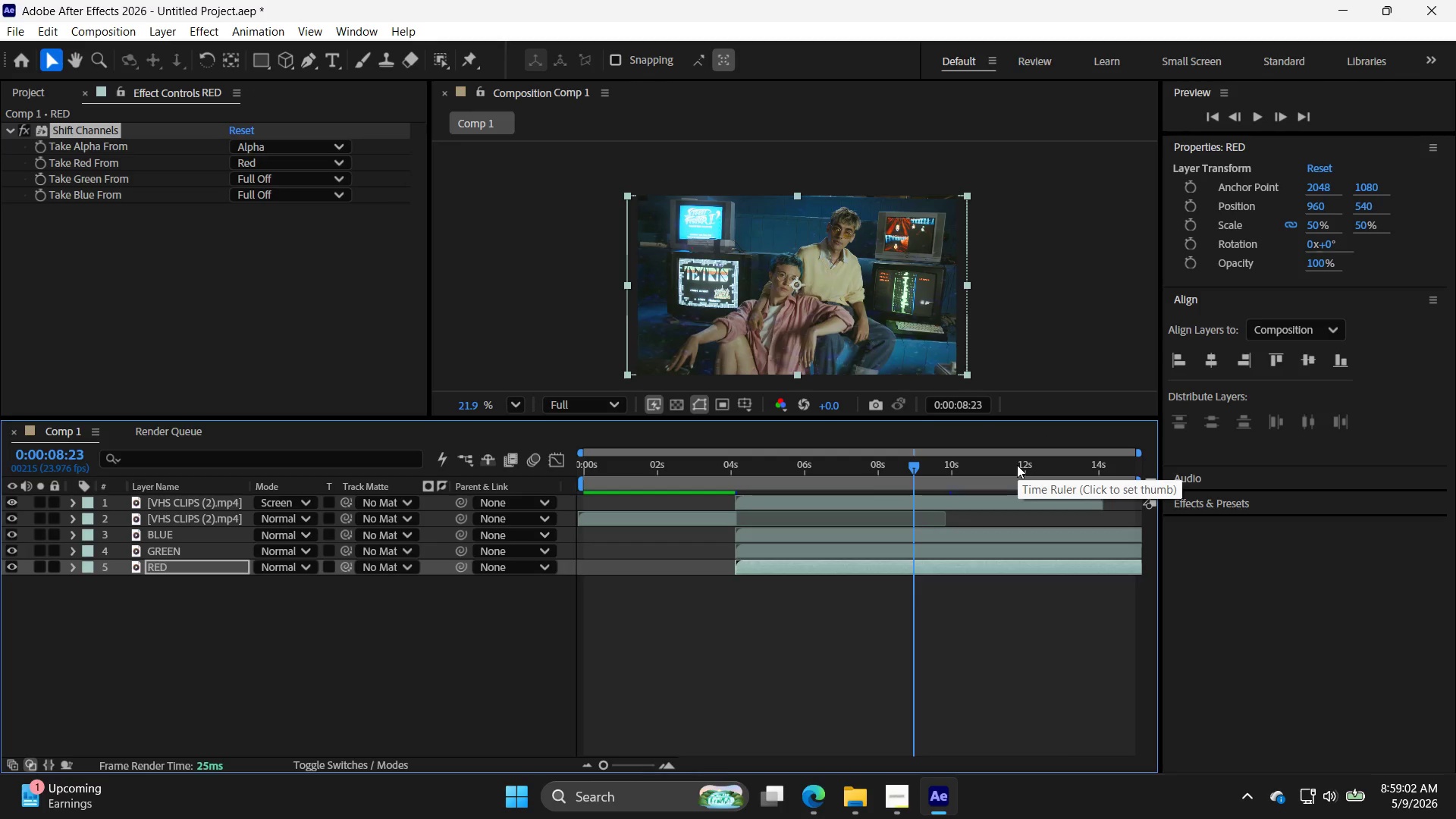 
key(Control+Z)
 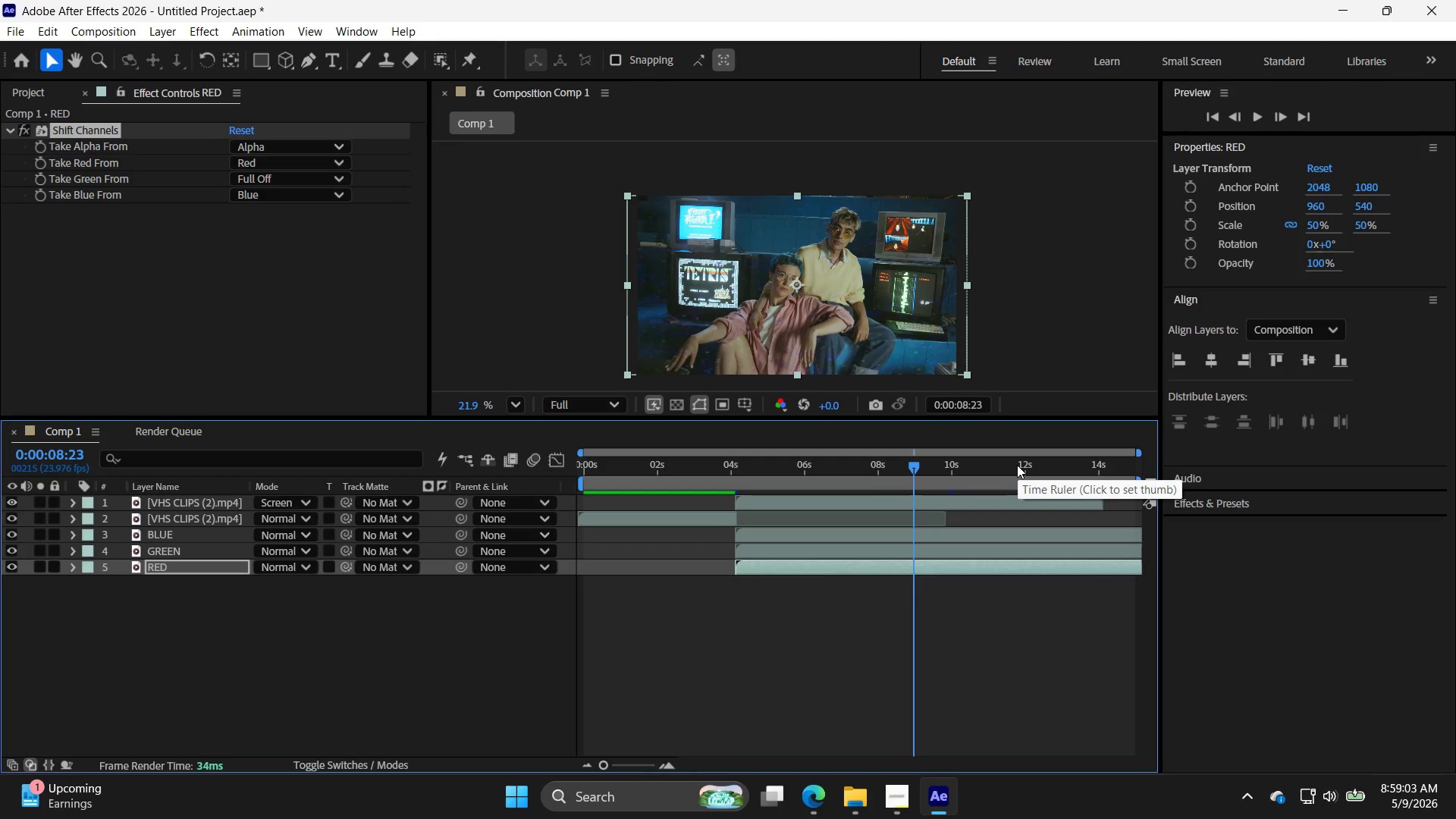 
key(Control+Z)
 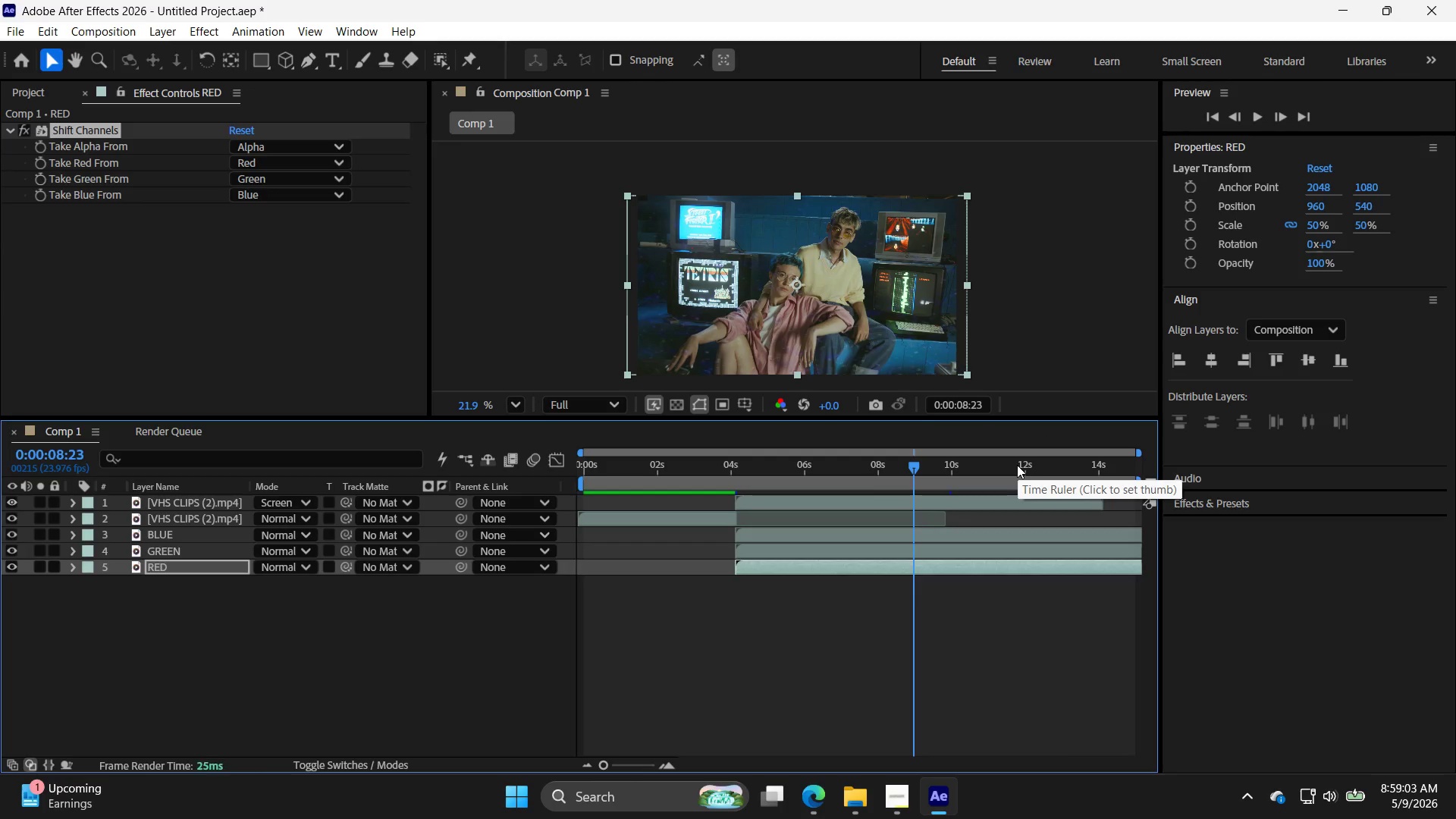 
key(Control+Z)
 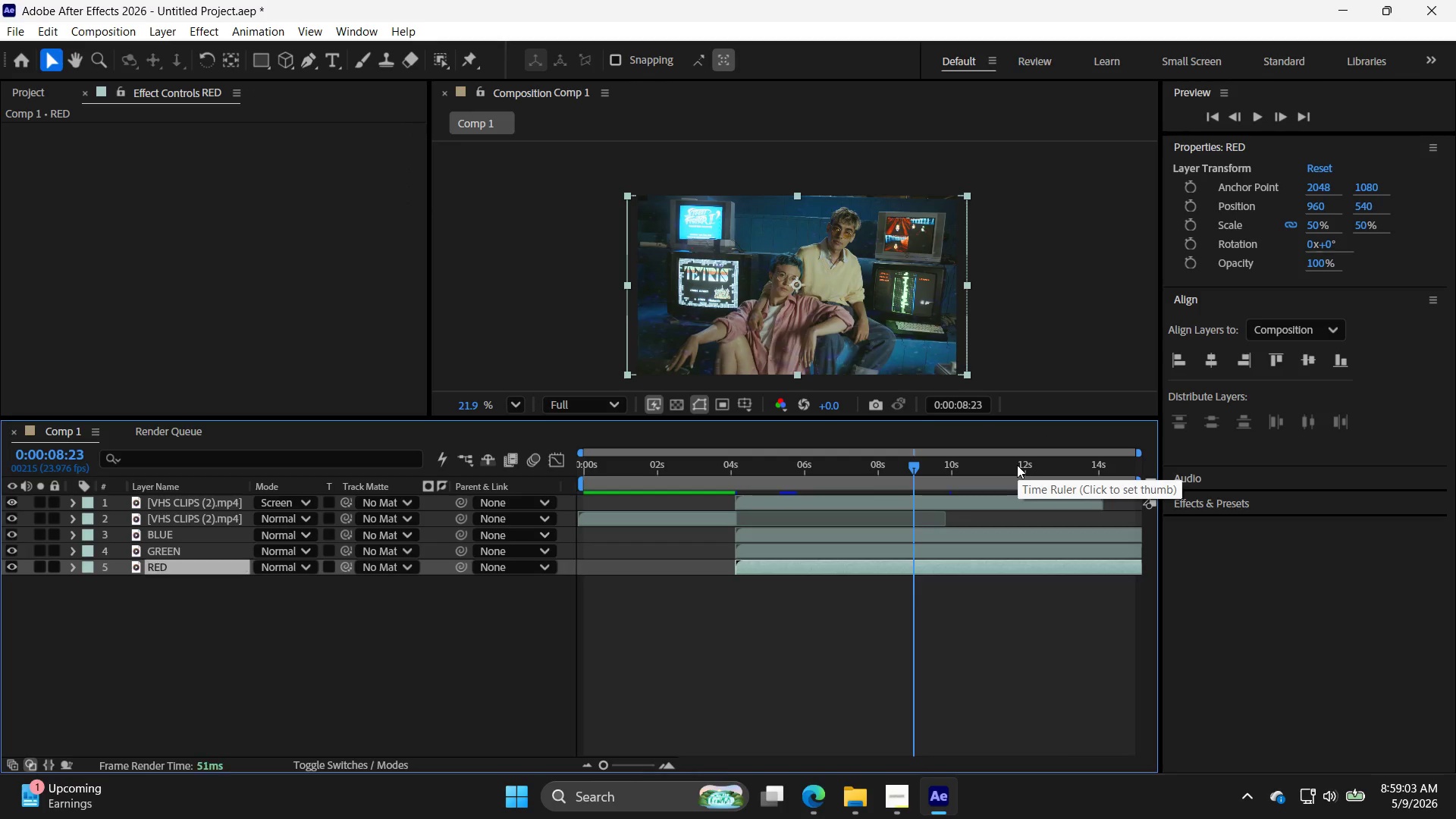 
key(Control+Z)
 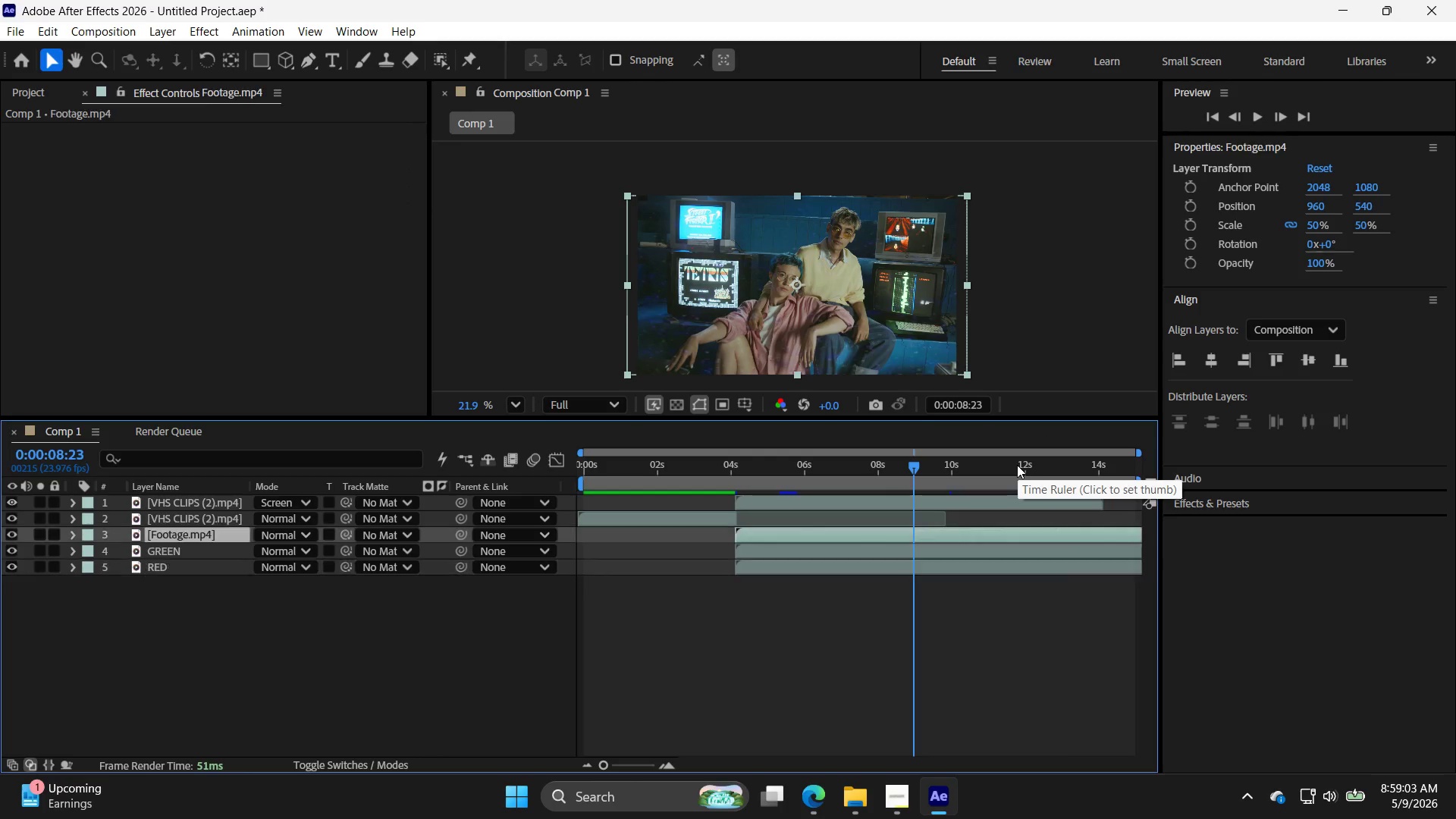 
key(Control+Z)
 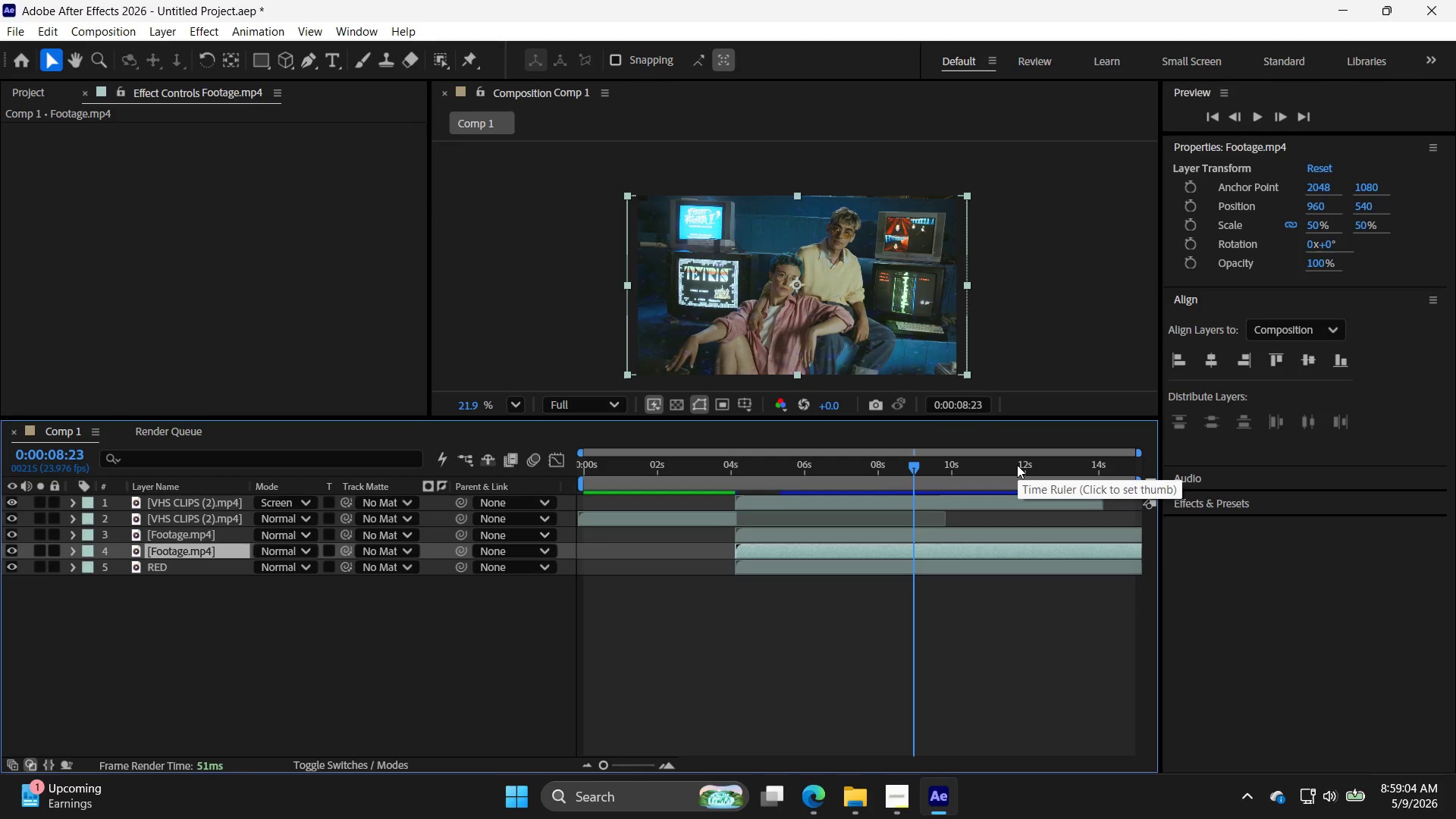 
key(Control+Z)
 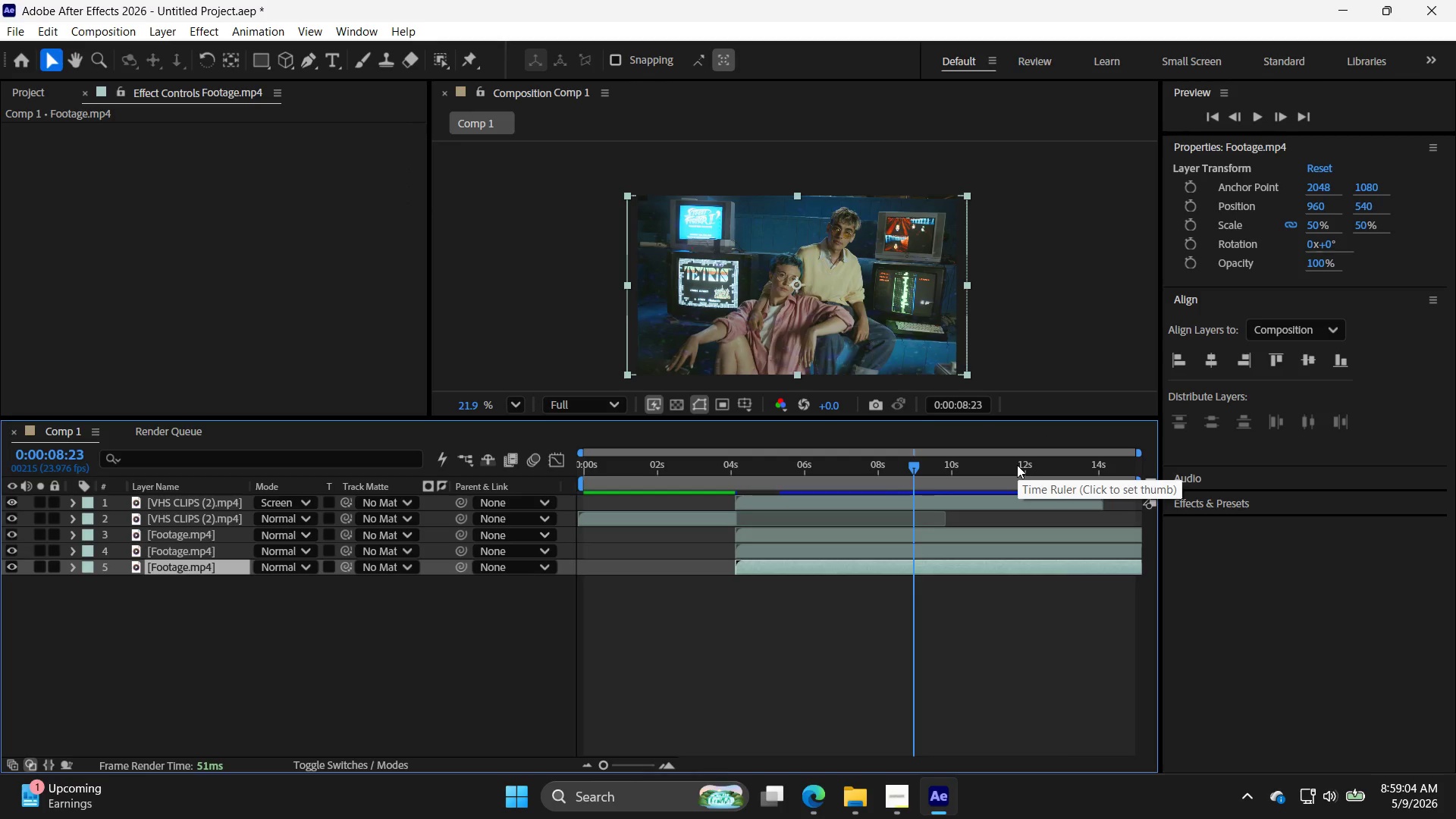 
key(Control+Z)
 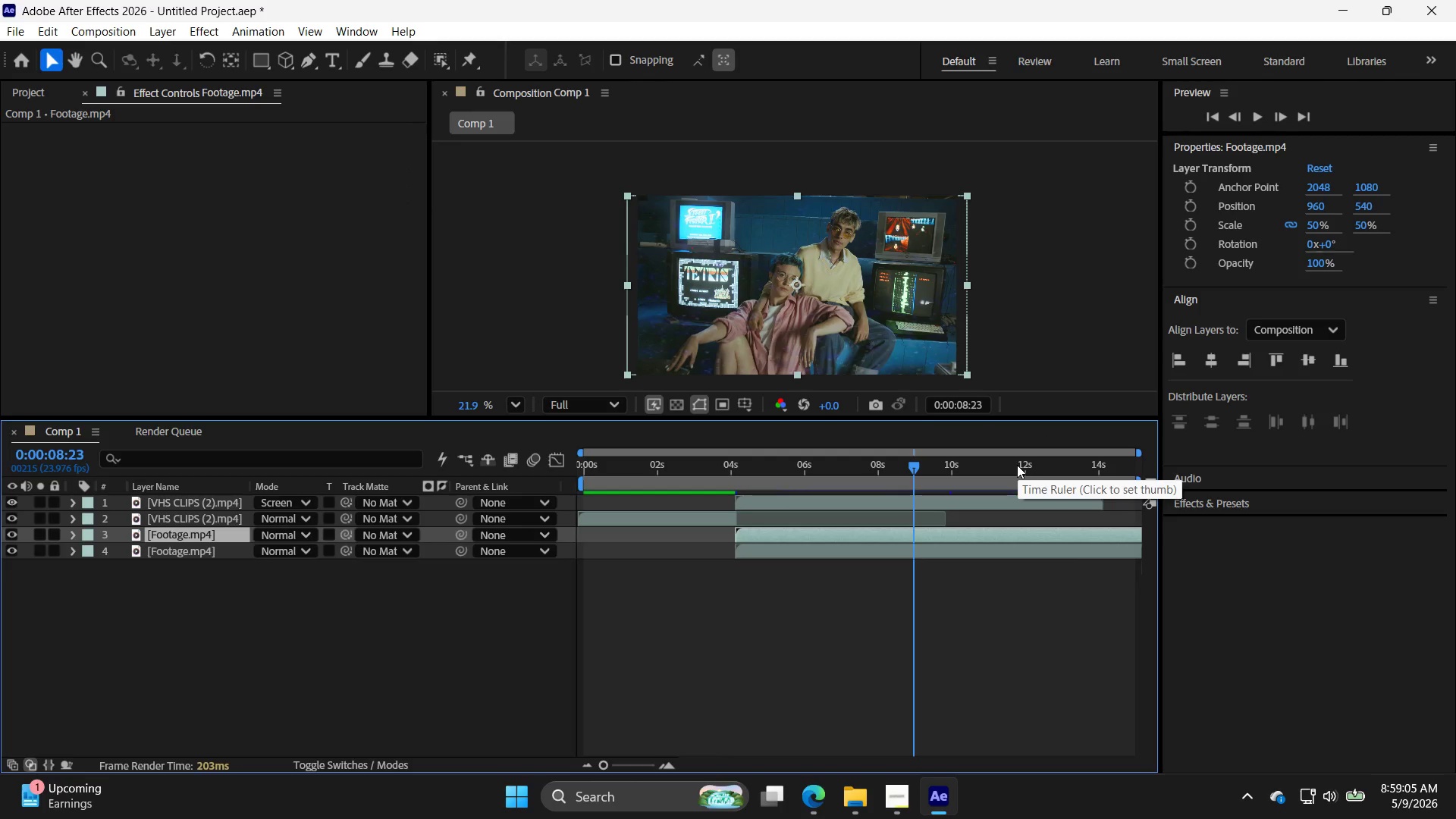 
key(Control+Z)
 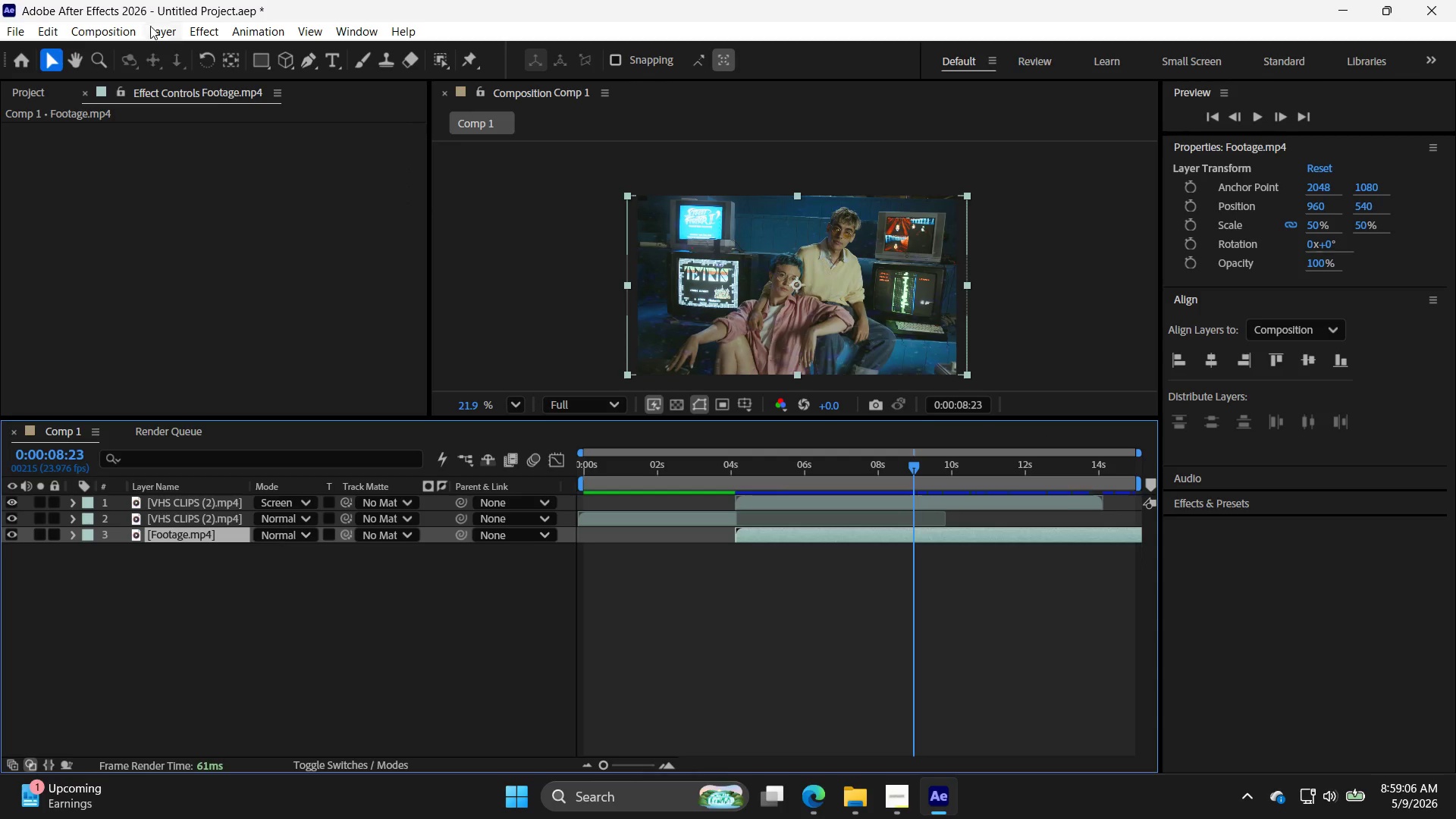 
left_click([198, 31])
 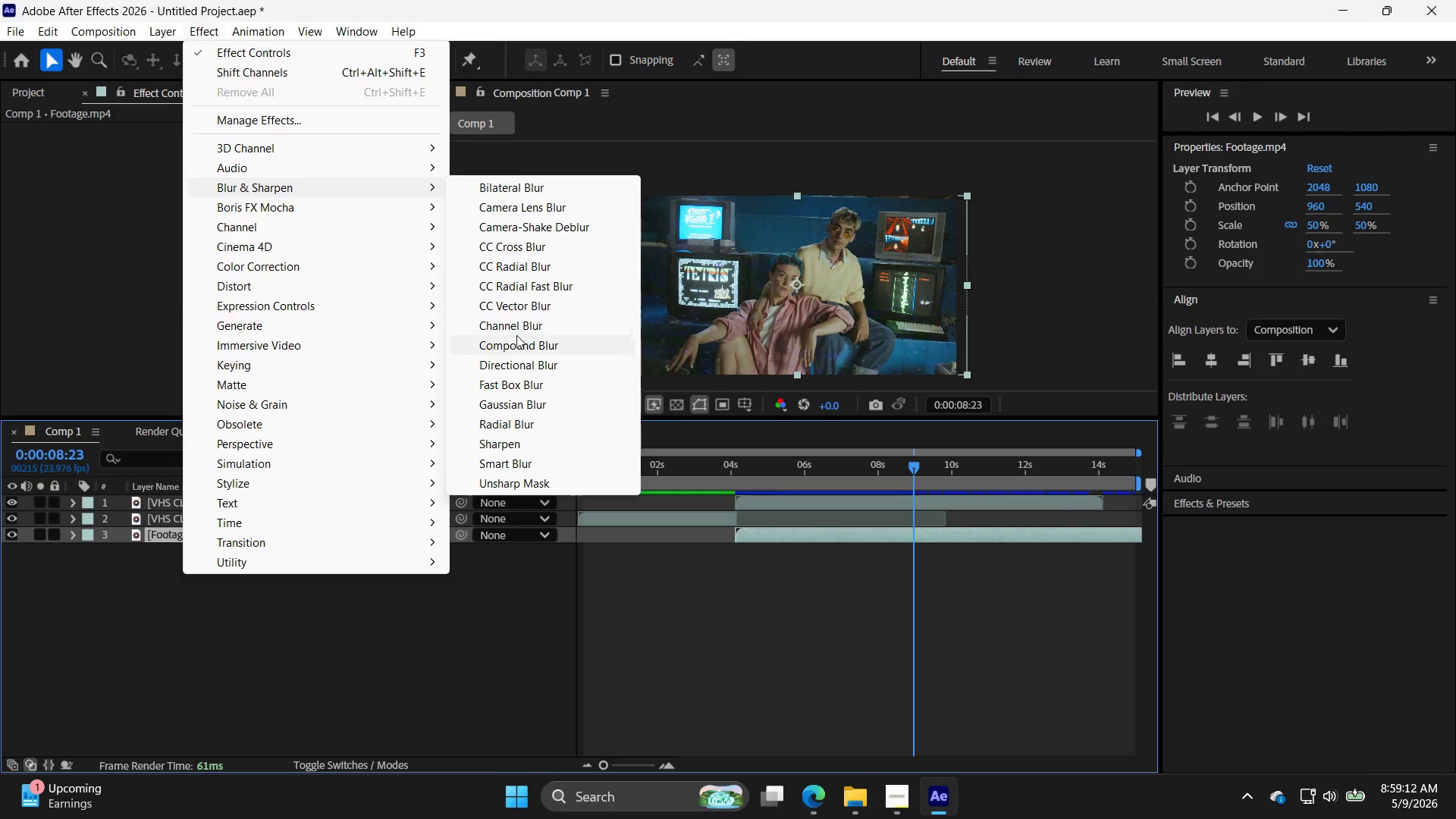 
wait(7.03)
 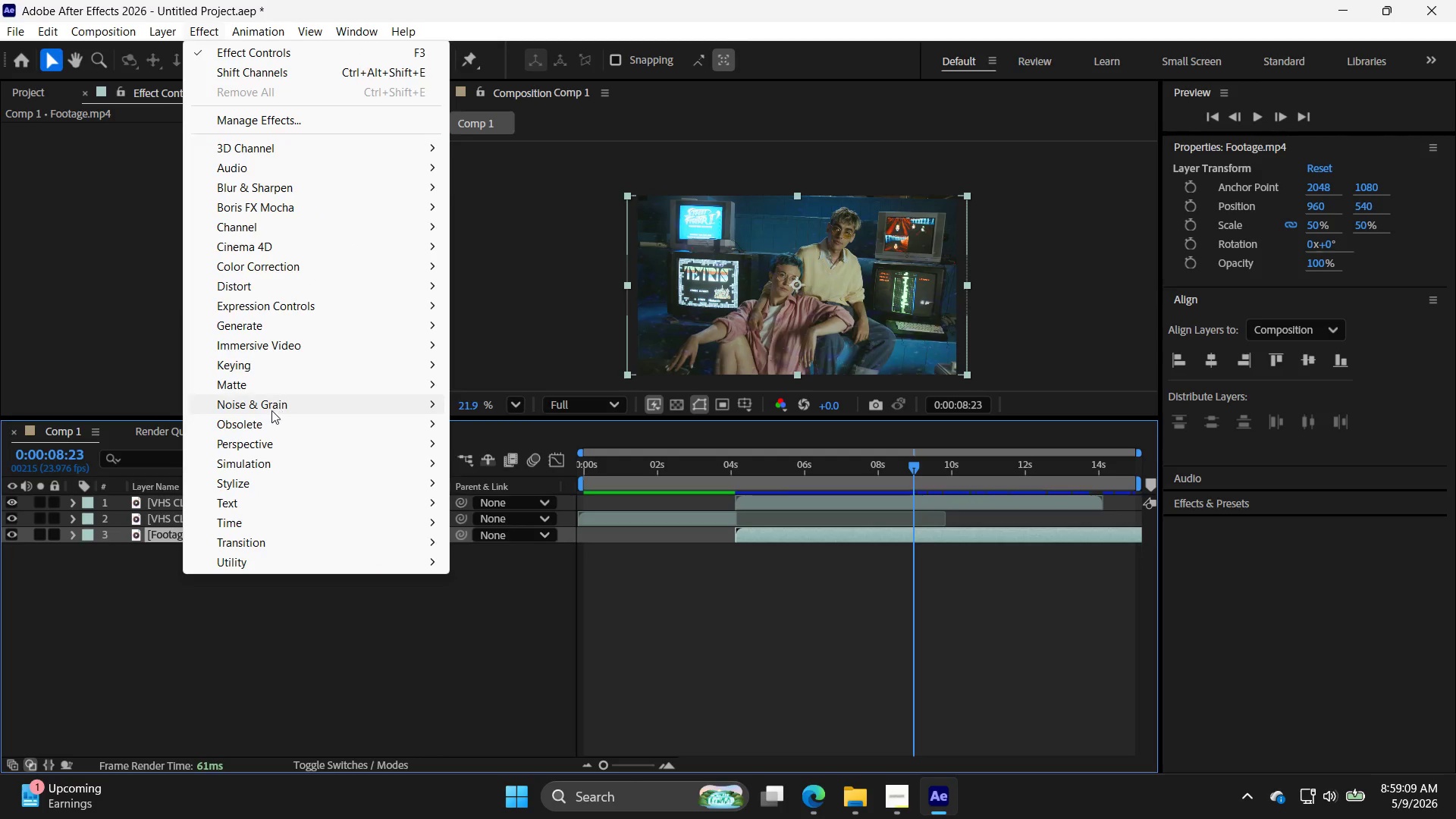 
left_click([514, 391])
 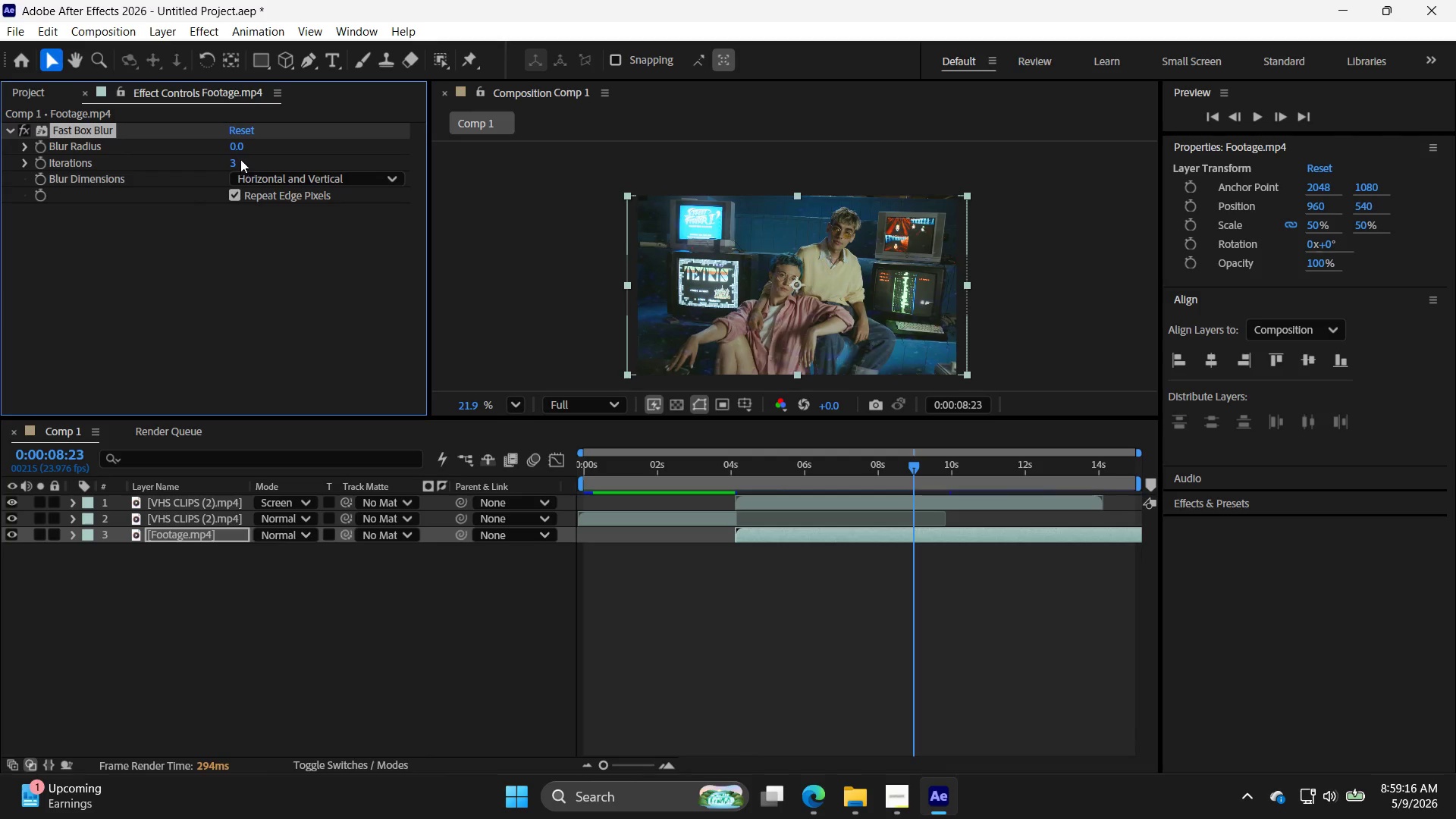 
left_click_drag(start_coordinate=[236, 149], to_coordinate=[238, 153])
 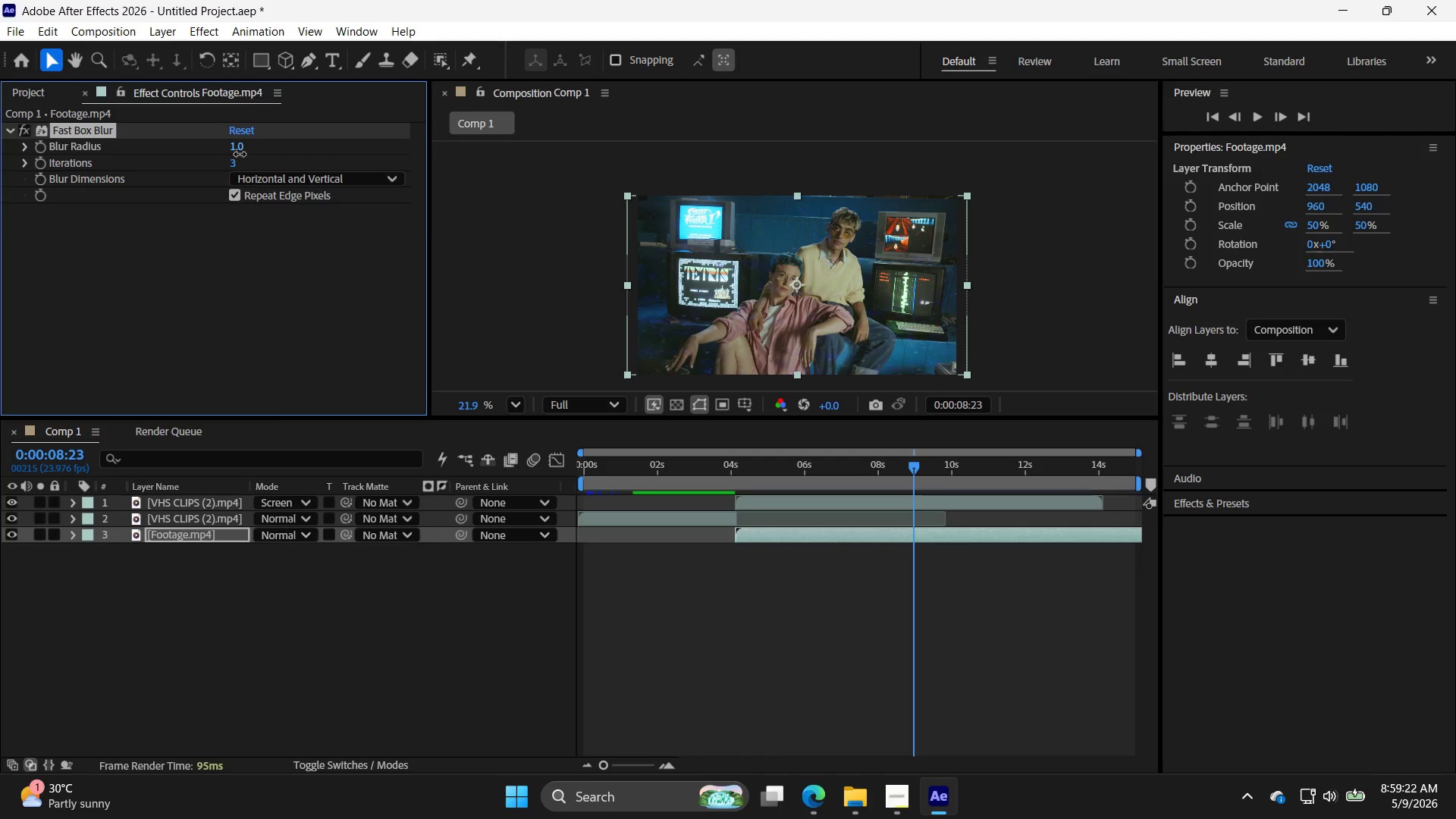 
left_click([240, 154])
 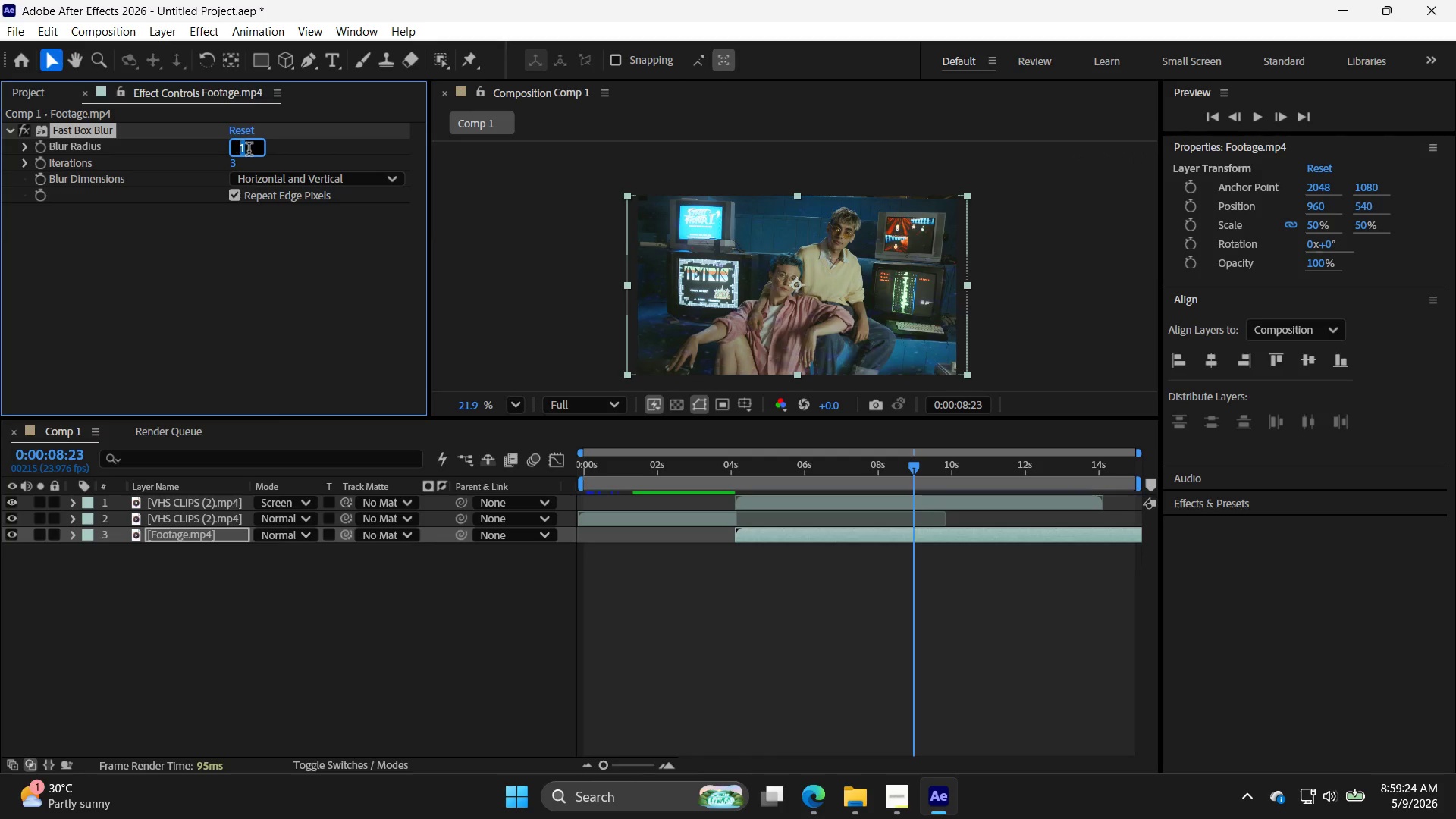 
key(3)
 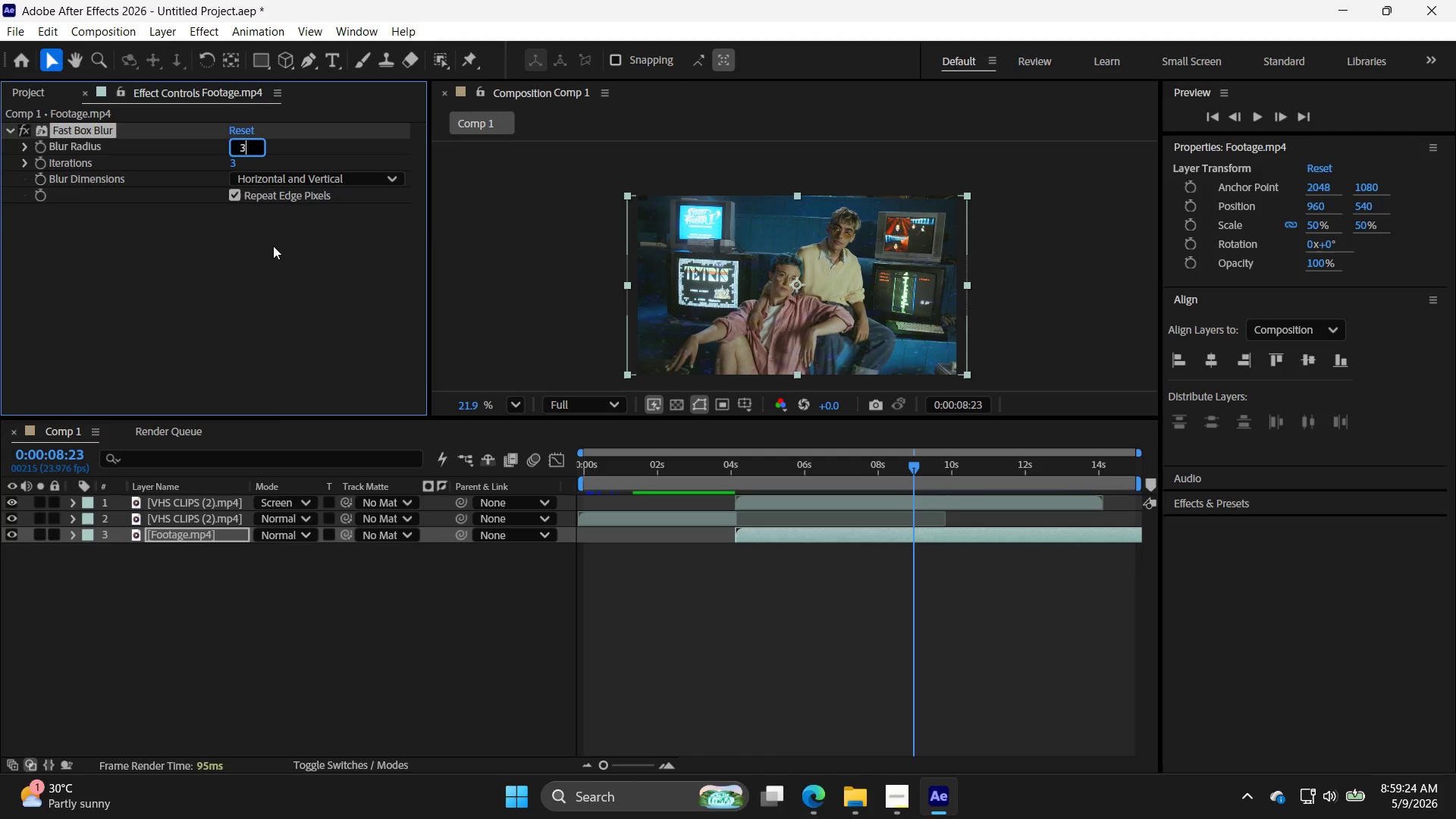 
left_click([274, 251])
 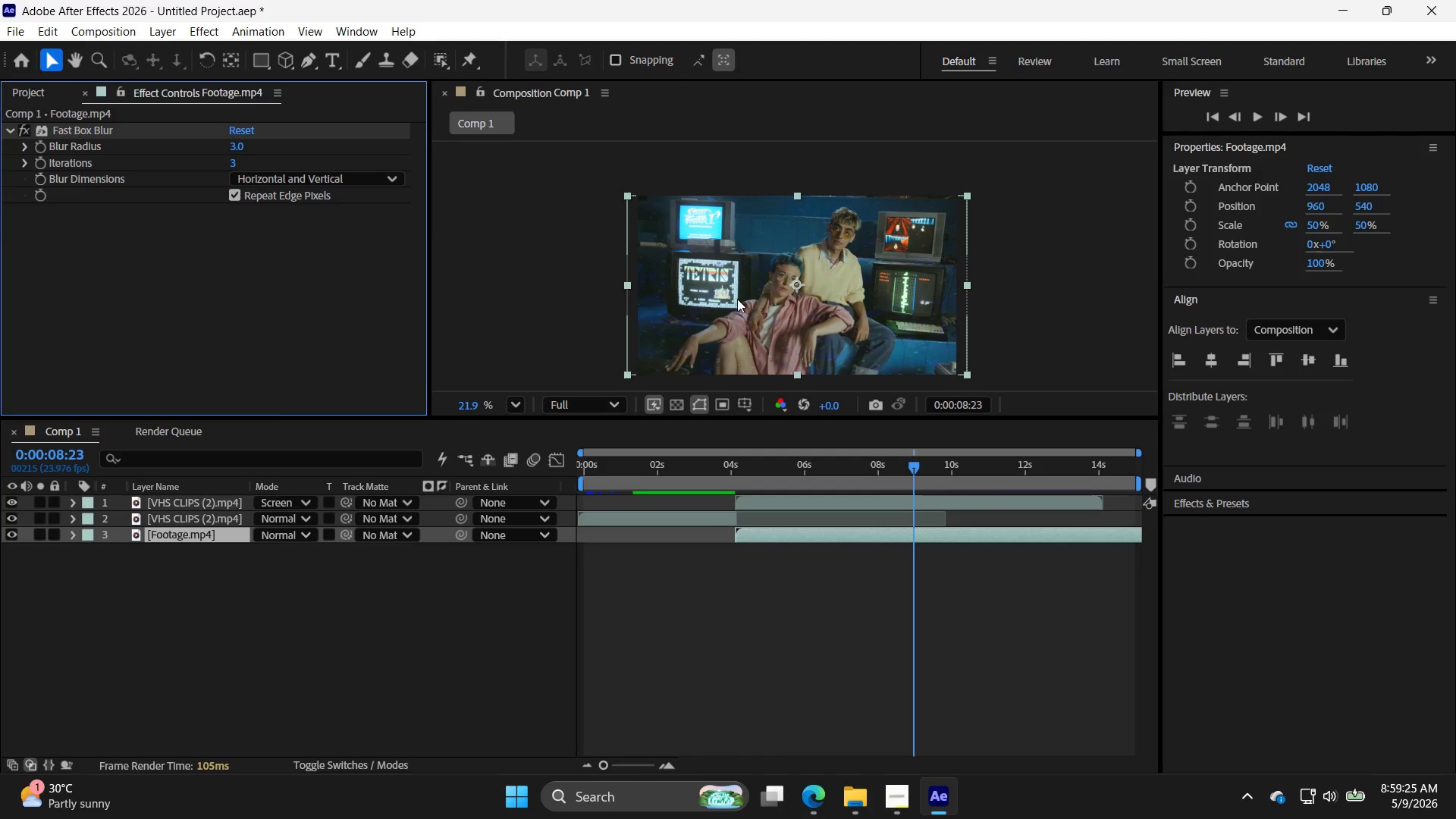 
key(Alt+AltLeft)
 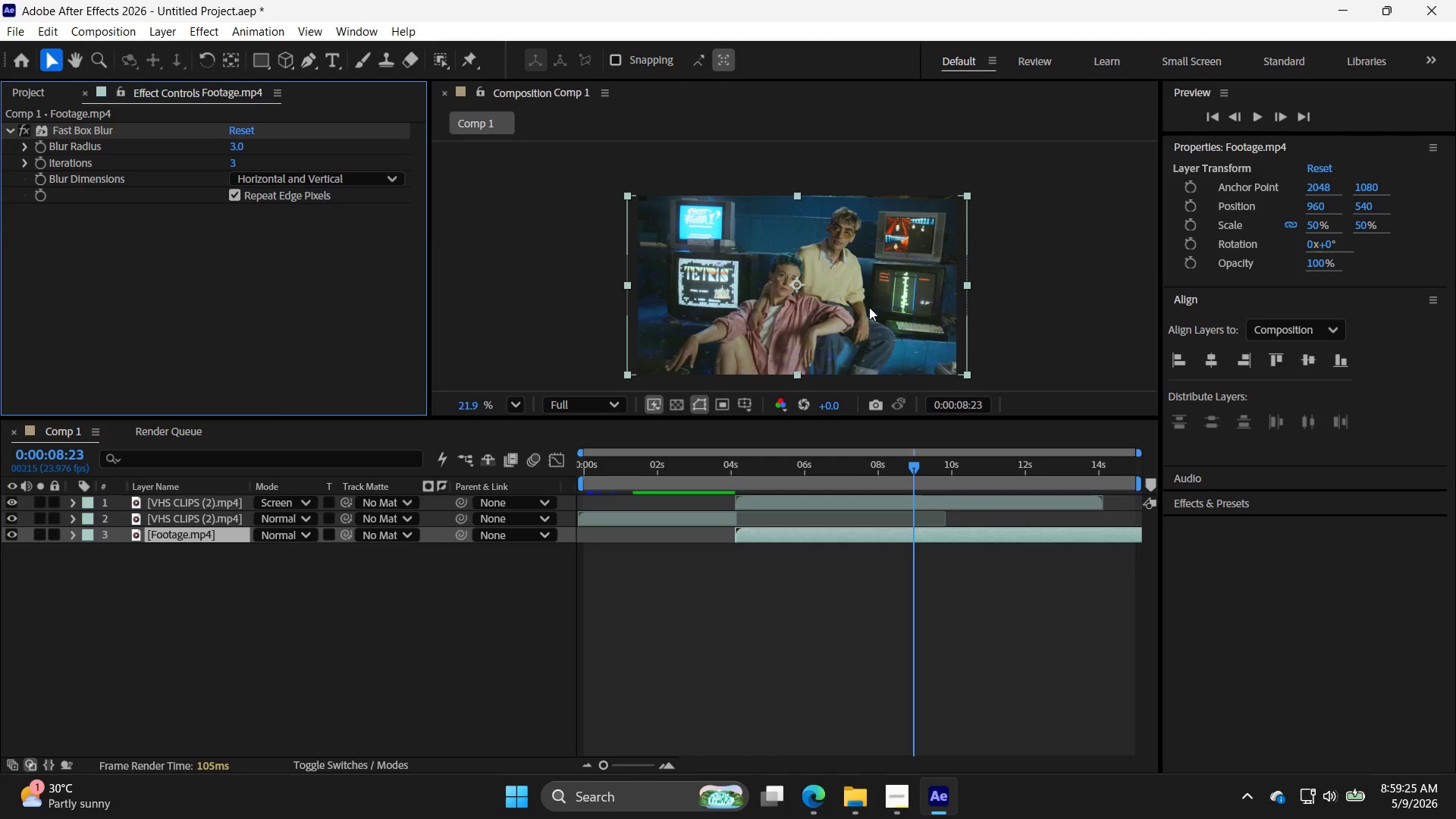 
key(Alt+AltLeft)
 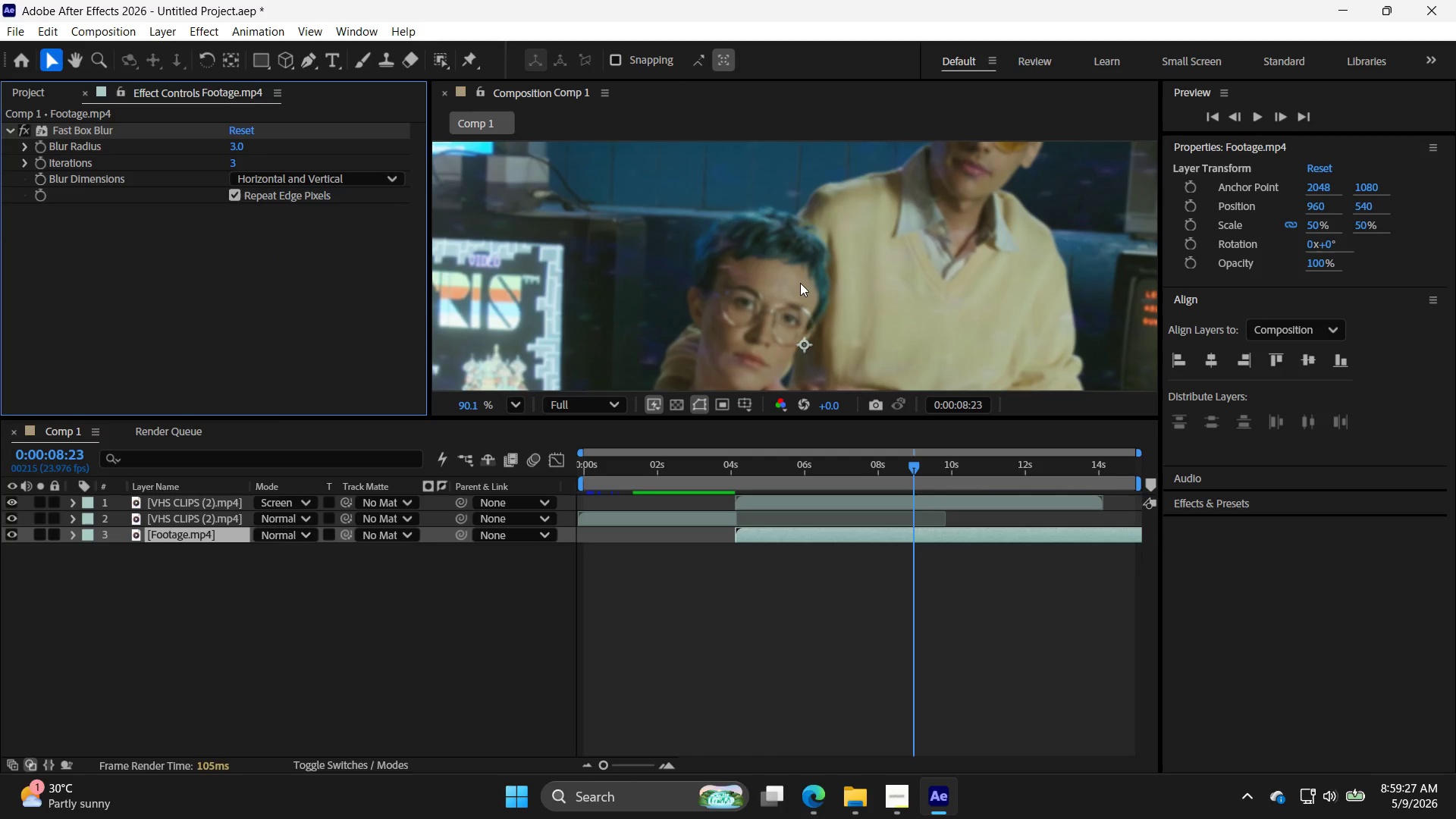 
scroll: coordinate [800, 283], scroll_direction: up, amount: 11.0
 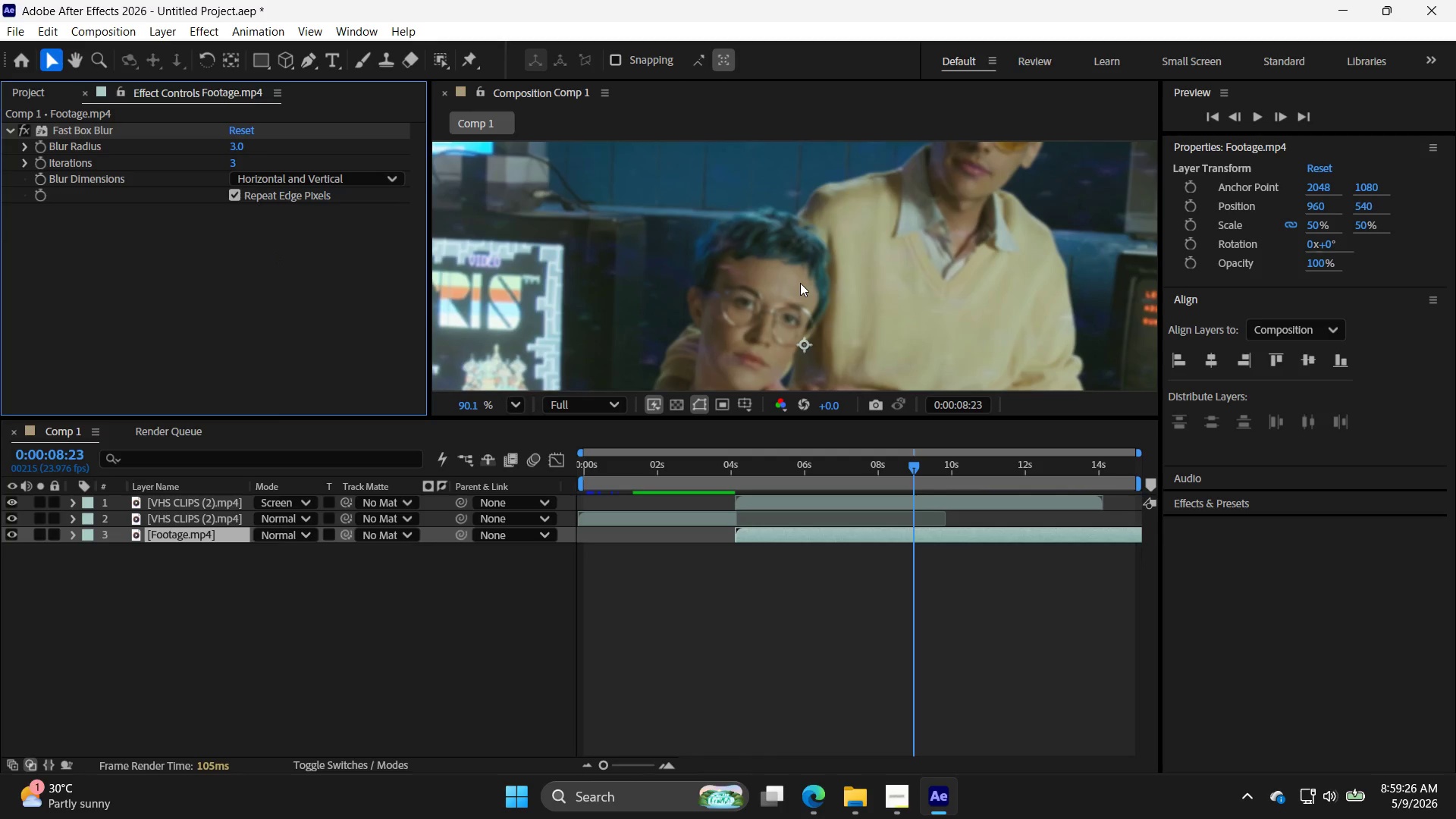 
key(Alt+AltLeft)
 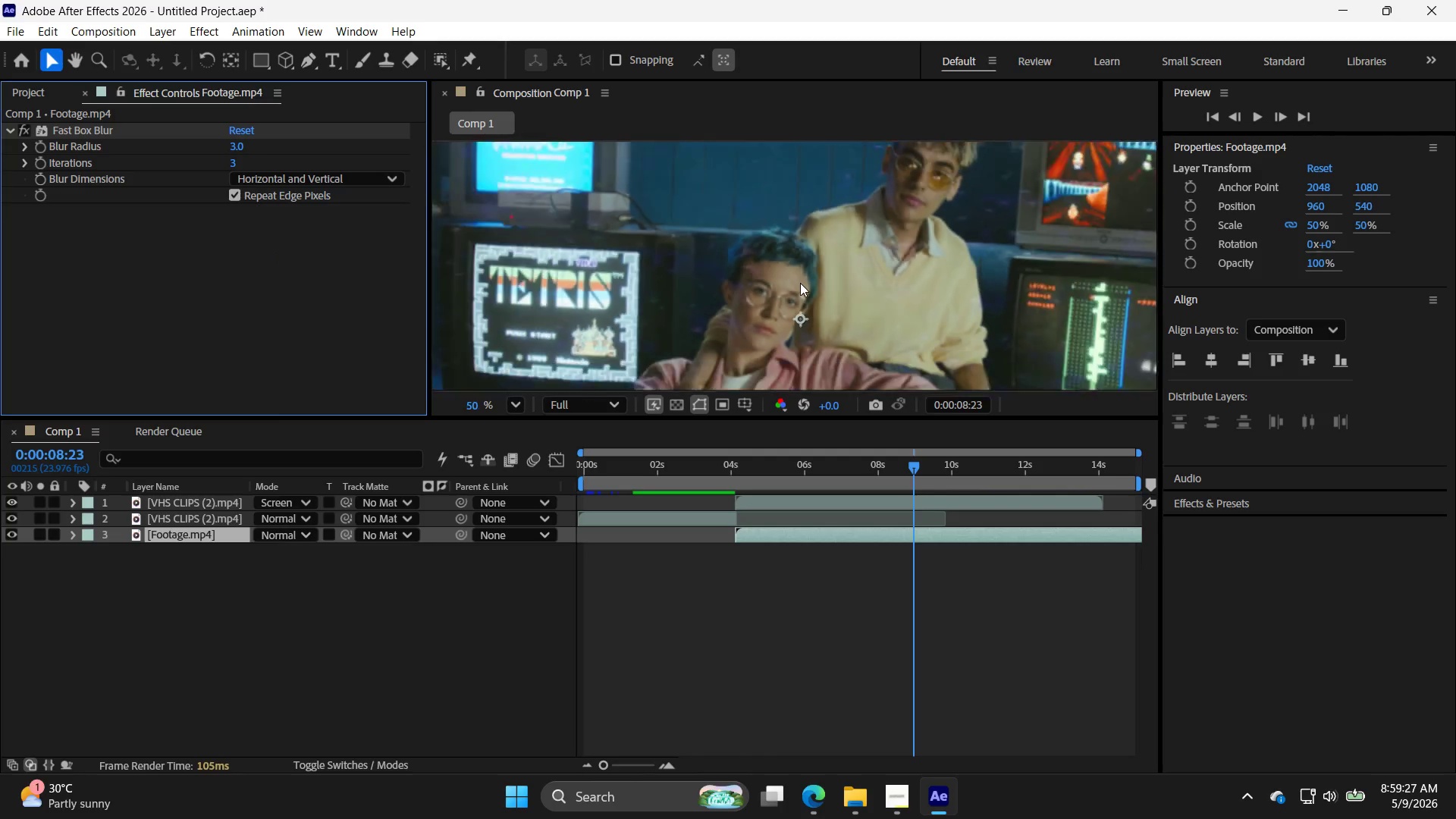 
scroll: coordinate [800, 283], scroll_direction: down, amount: 4.0
 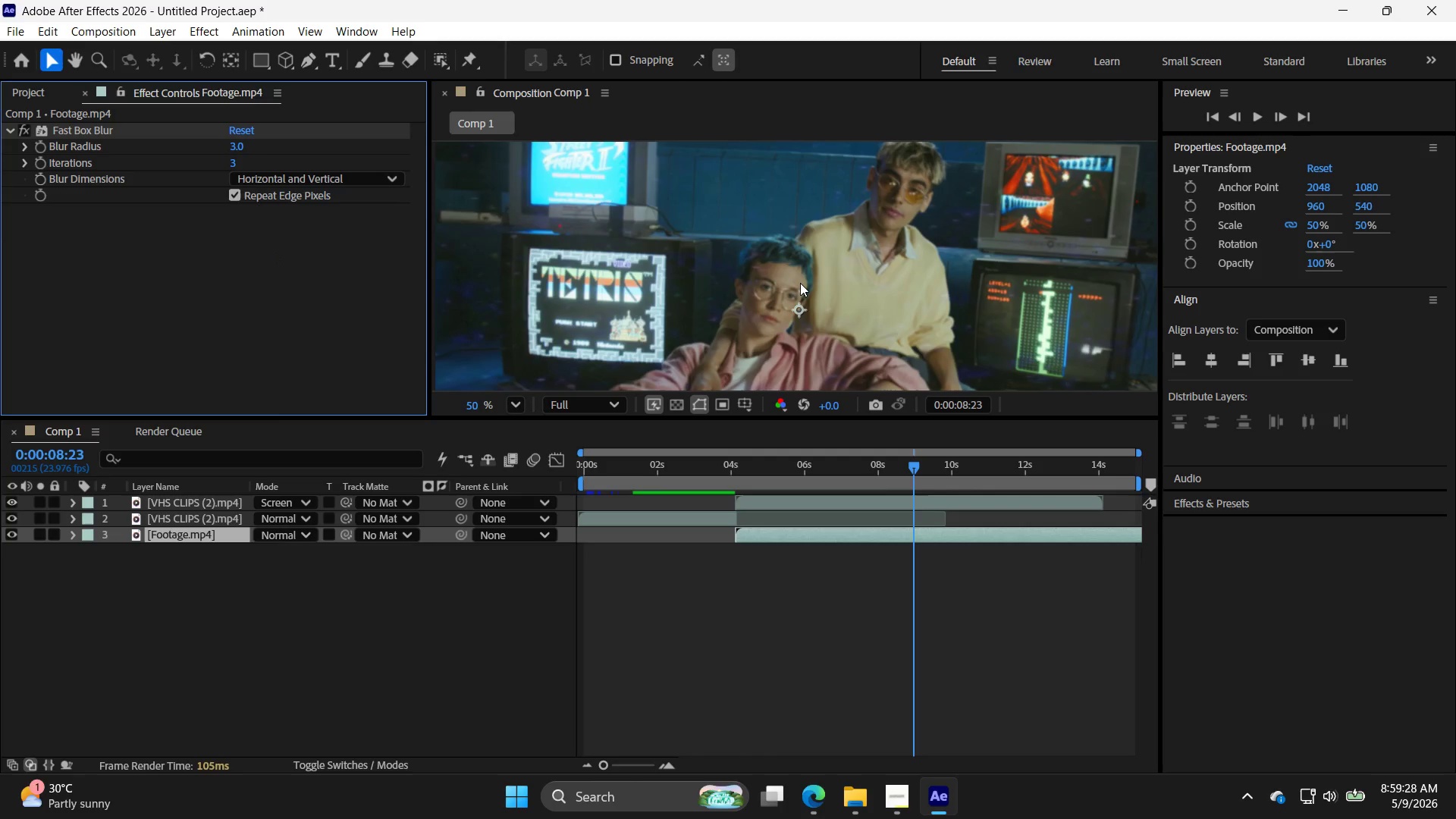 
key(Alt+AltLeft)
 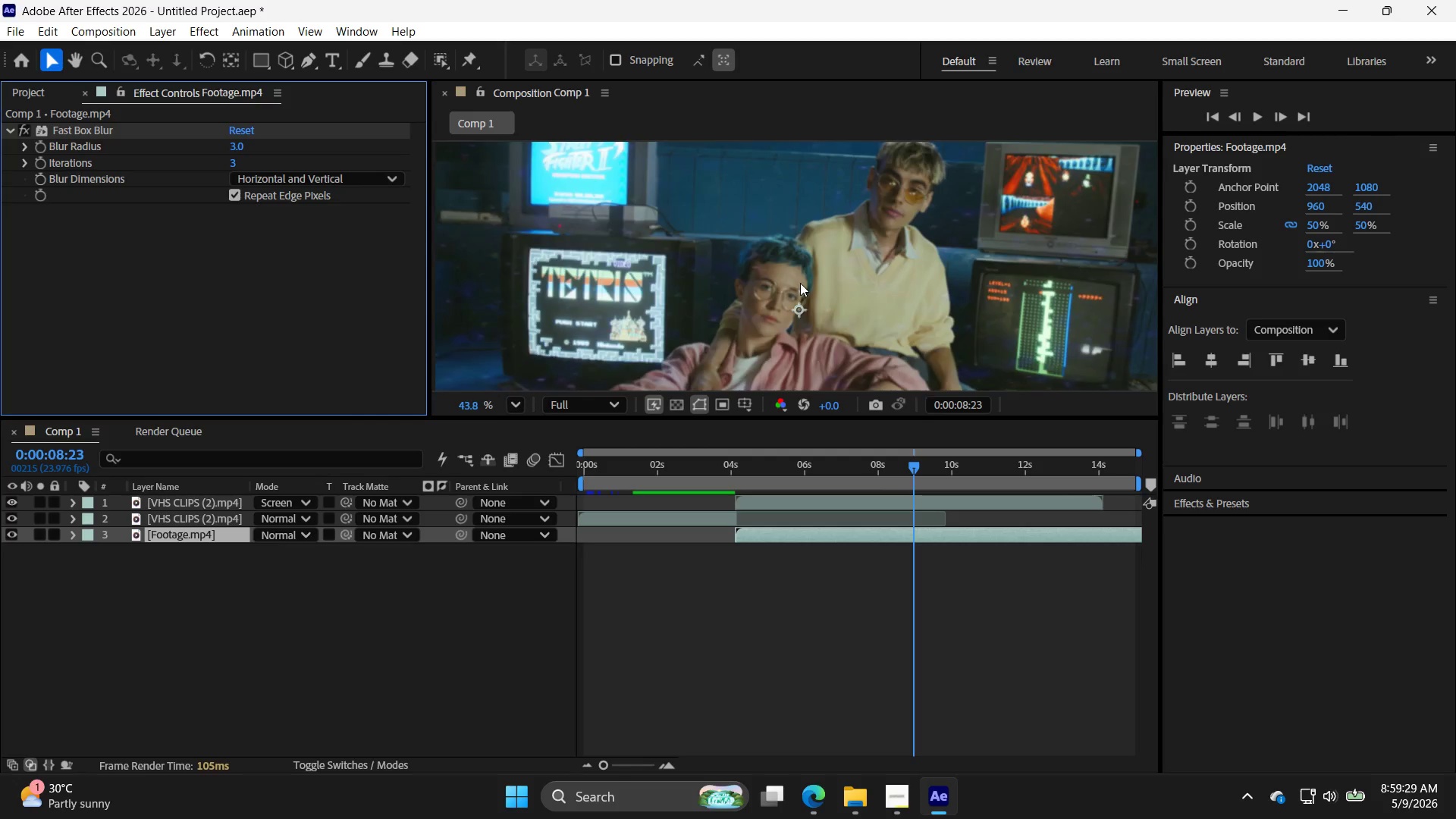 
scroll: coordinate [800, 283], scroll_direction: down, amount: 3.0
 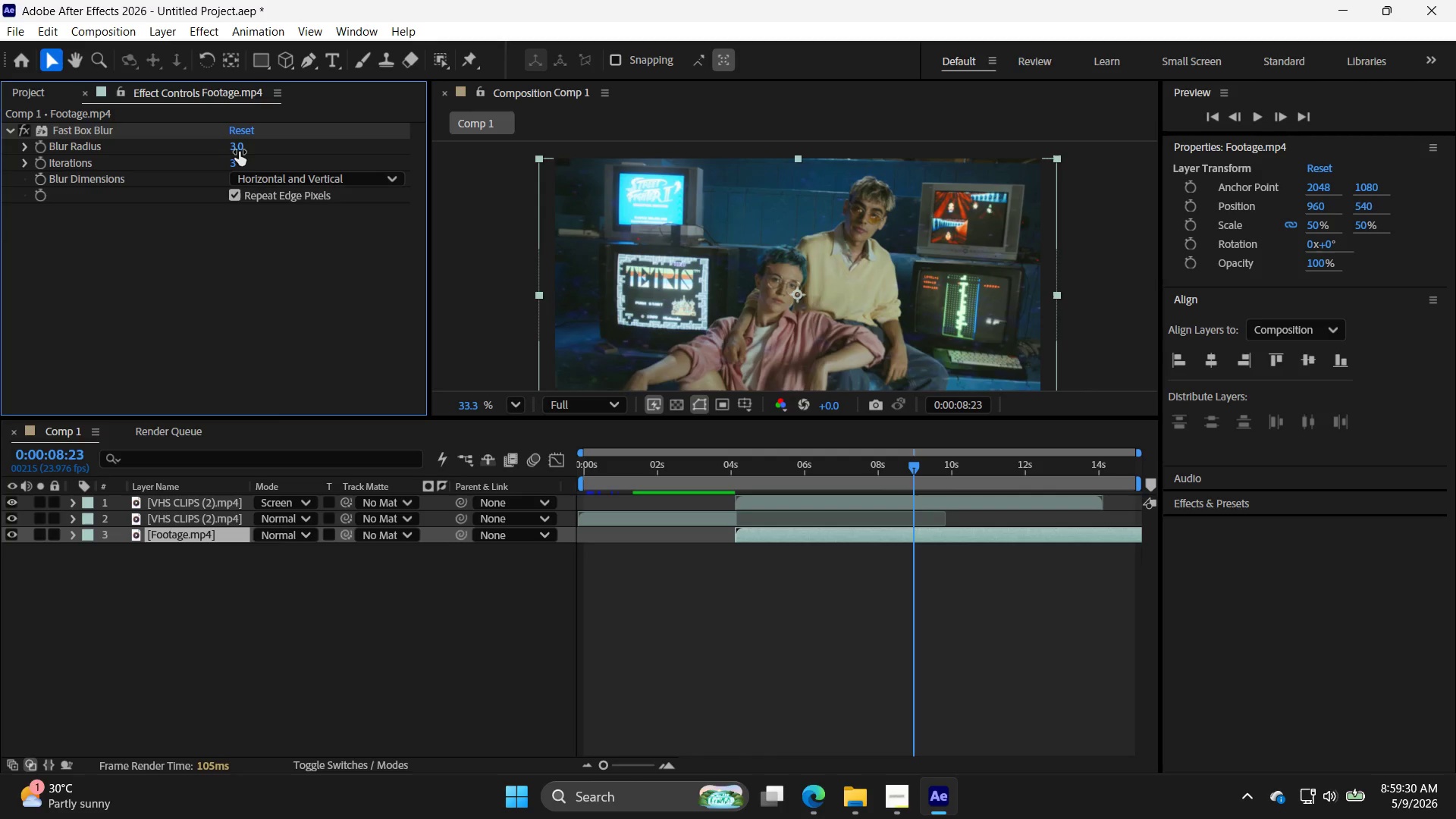 
double_click([239, 146])
 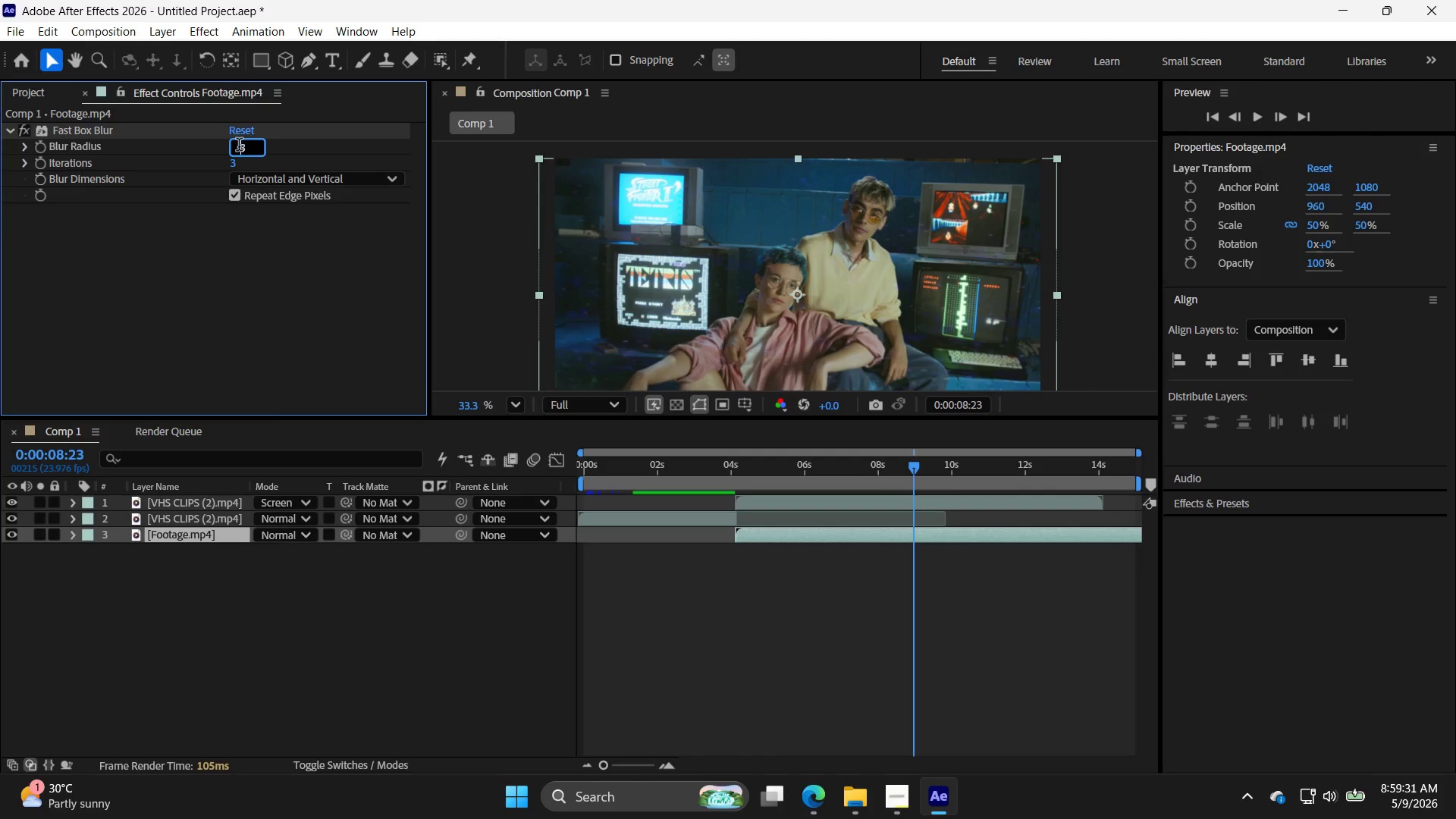 
triple_click([239, 146])
 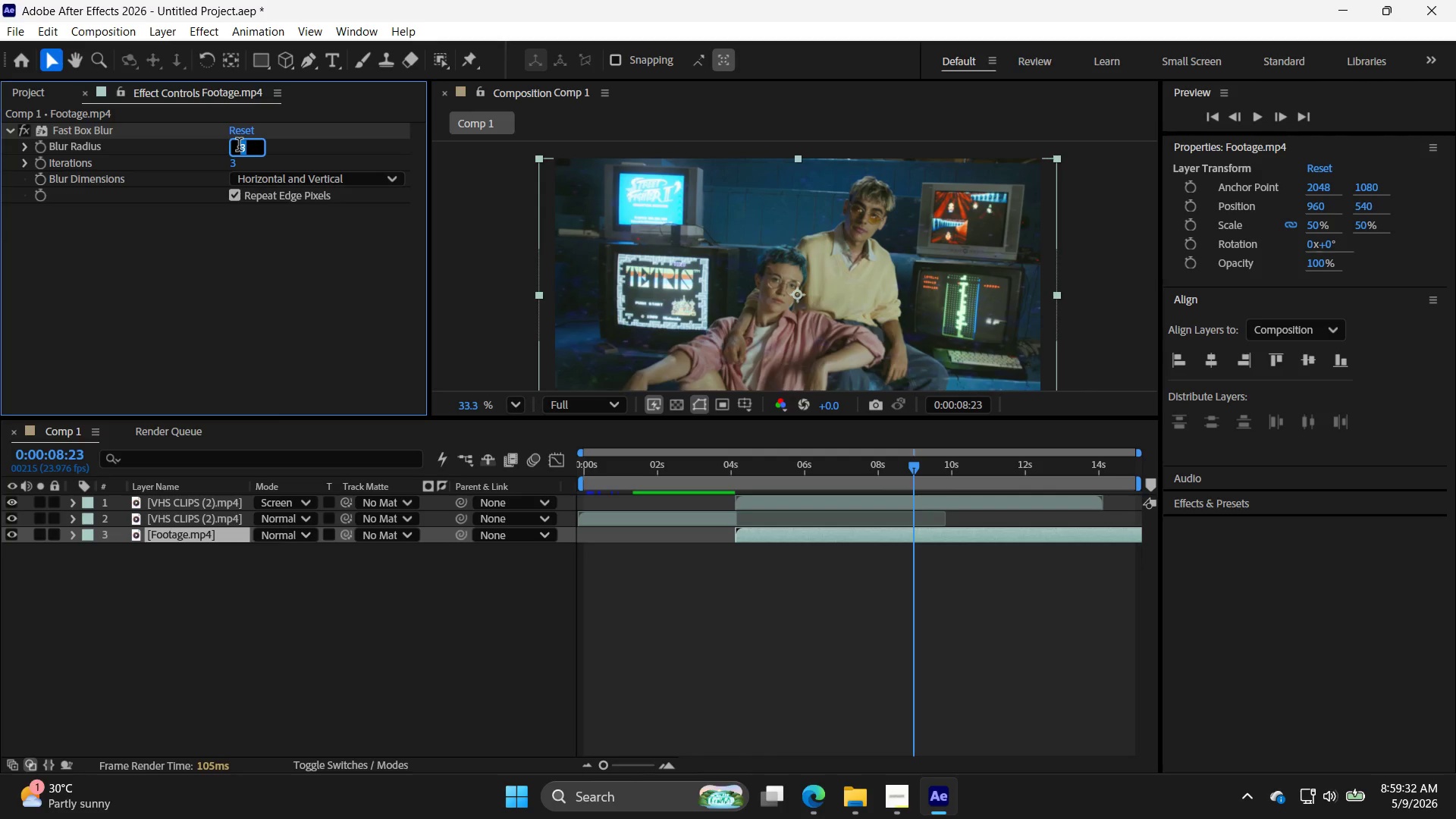 
key(0)
 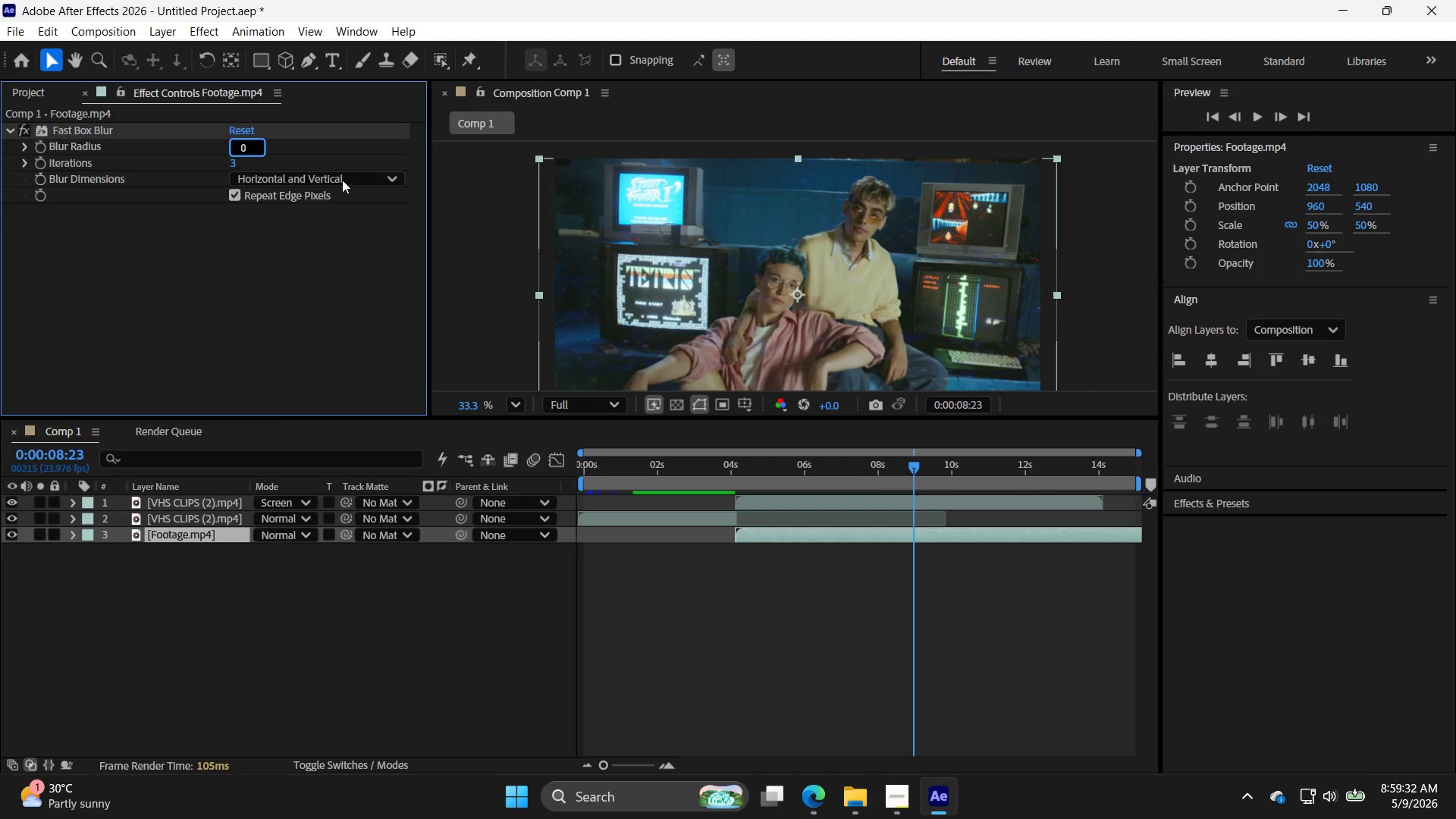 
key(Enter)
 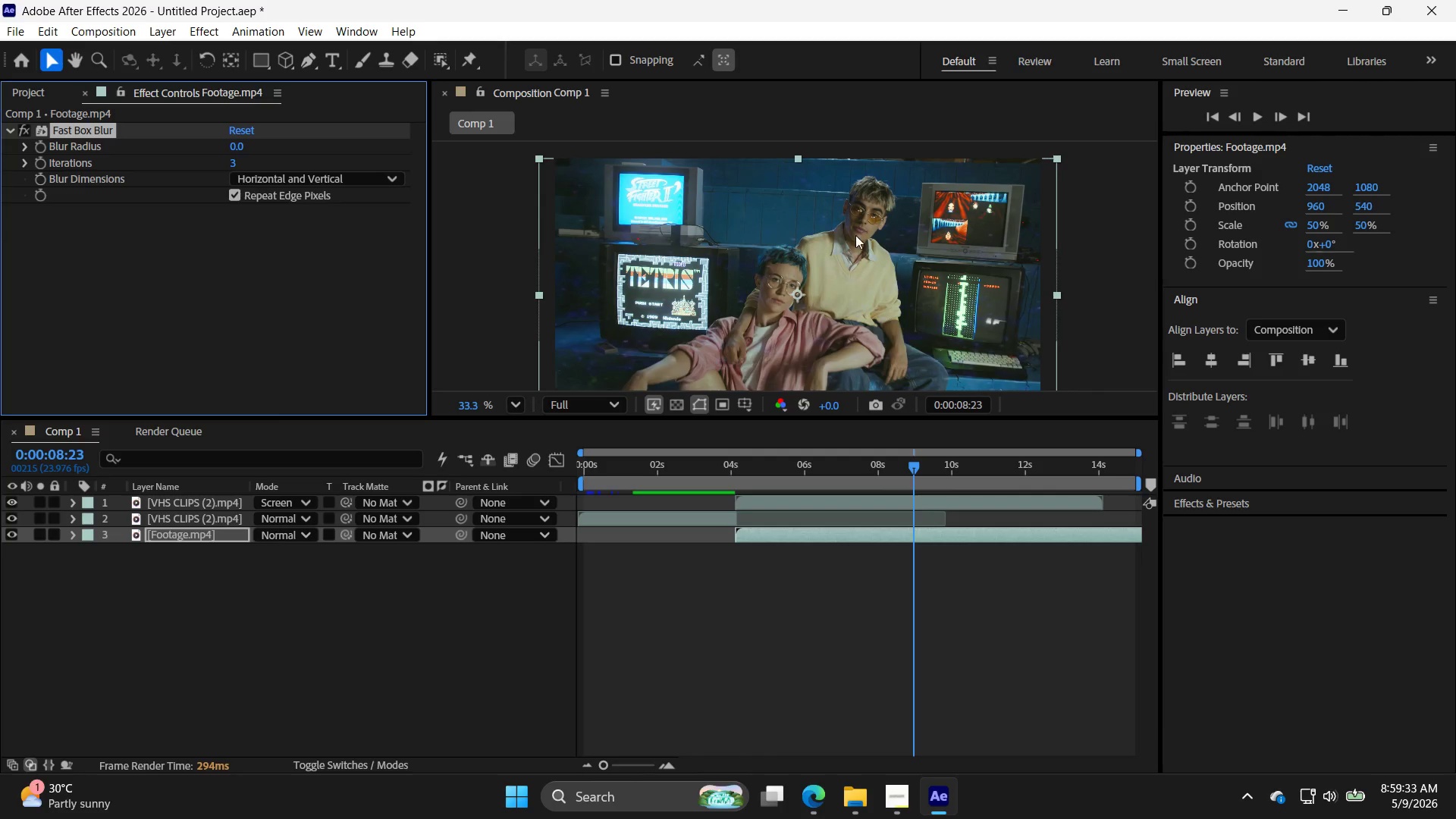 
hold_key(key=AltLeft, duration=0.31)
scroll: coordinate [856, 231], scroll_direction: up, amount: 5.0
 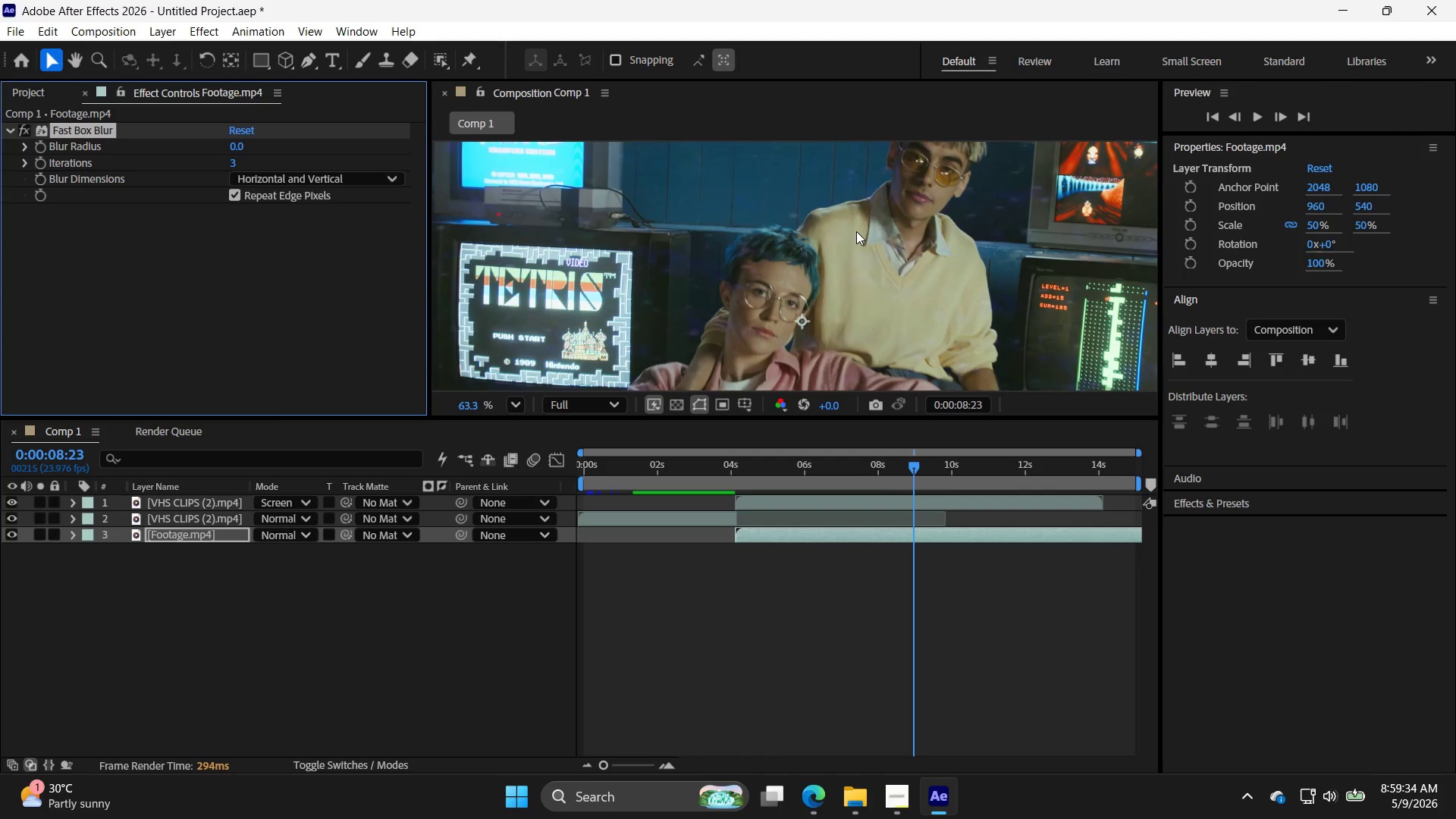 
key(Alt+AltLeft)
 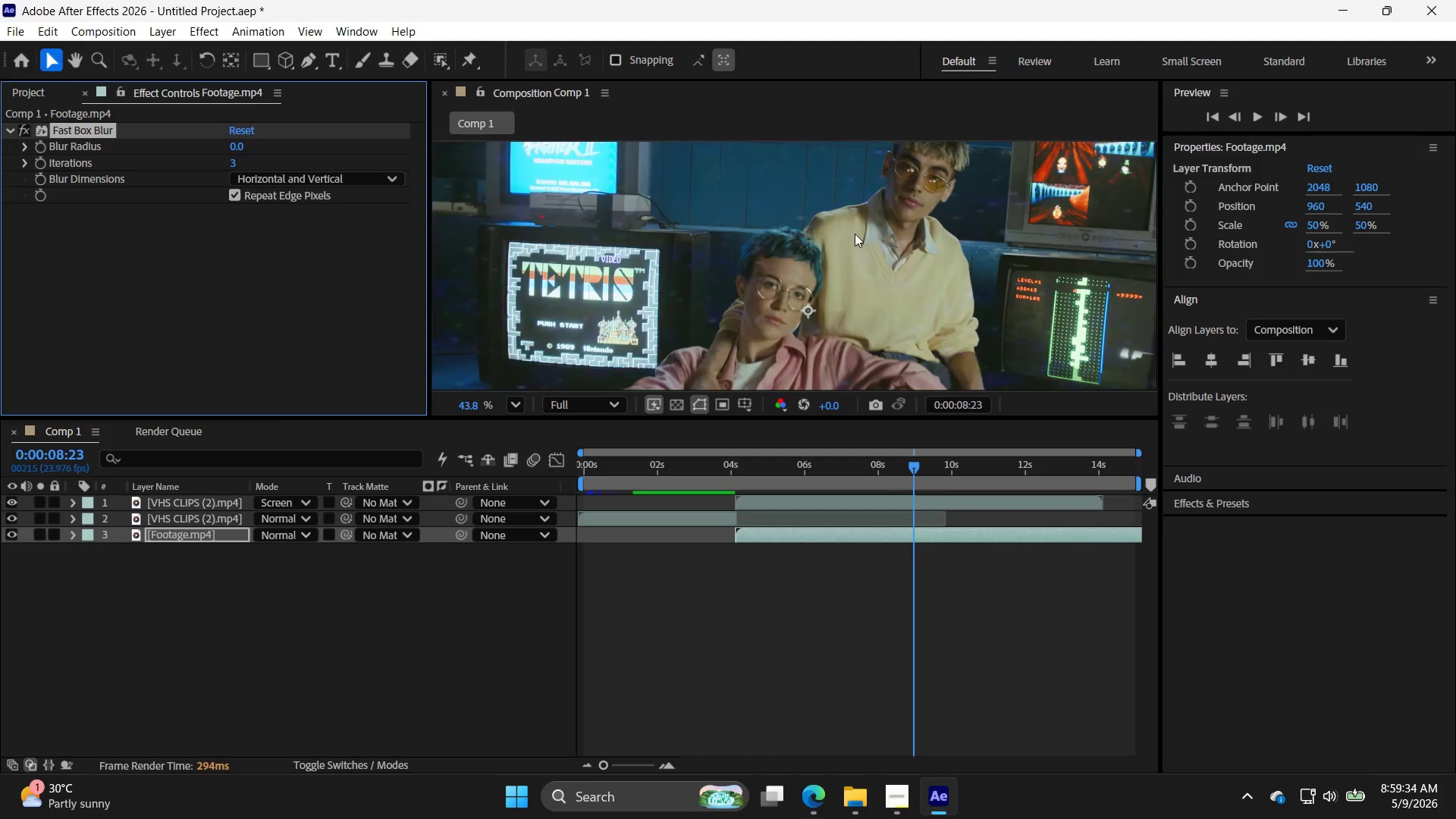 
scroll: coordinate [855, 234], scroll_direction: down, amount: 3.0
 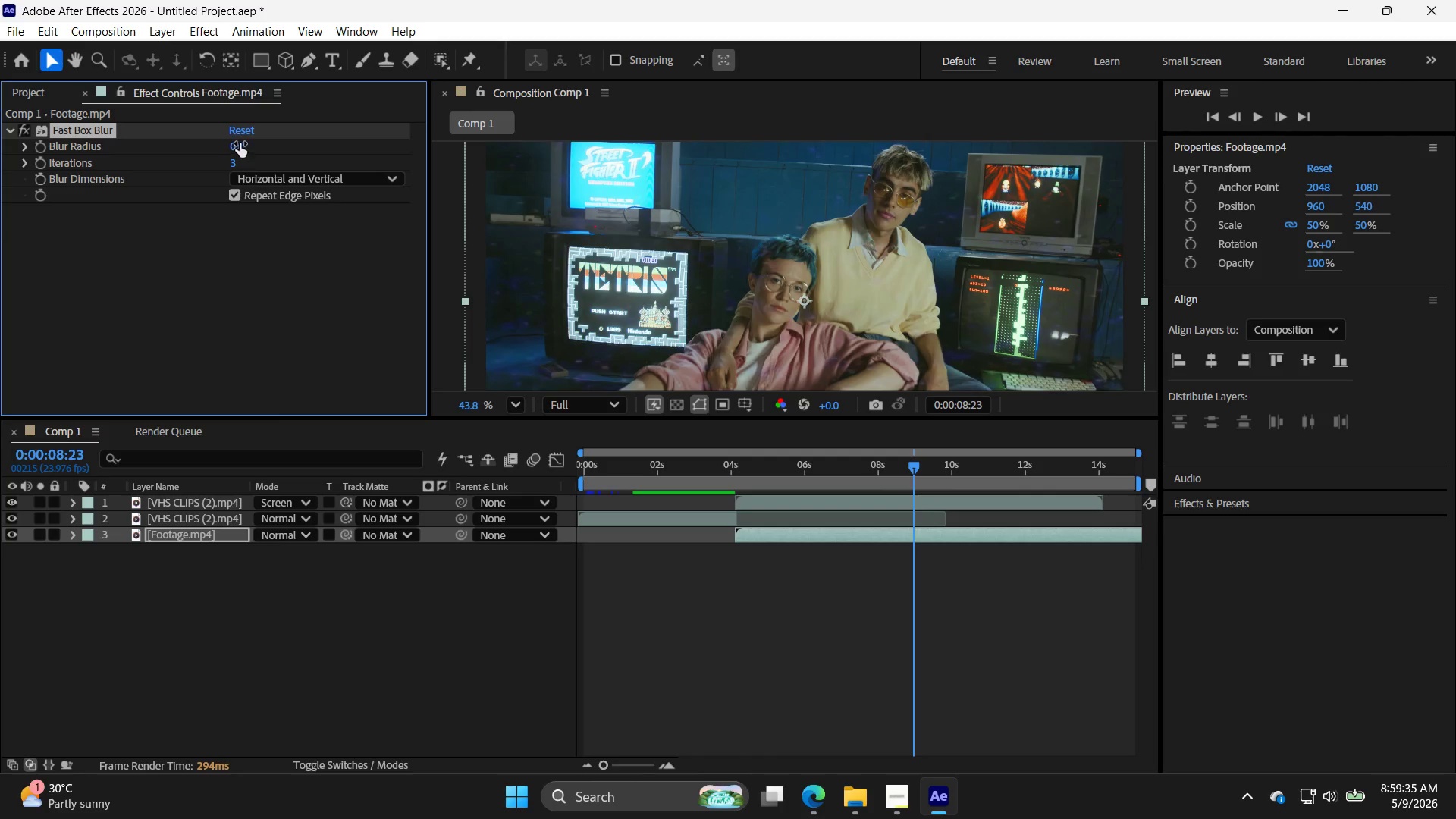 
double_click([240, 143])
 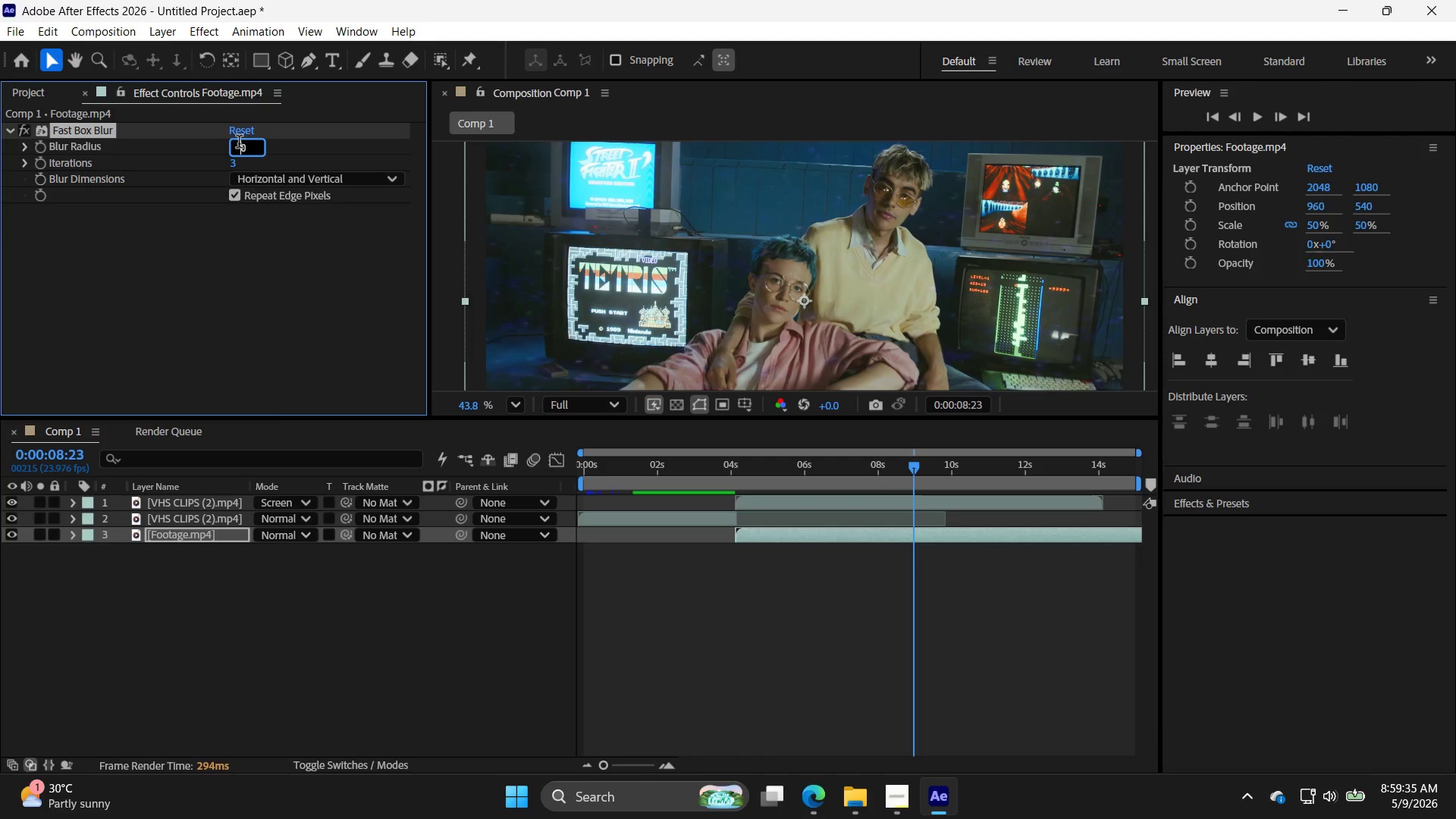 
triple_click([239, 143])
 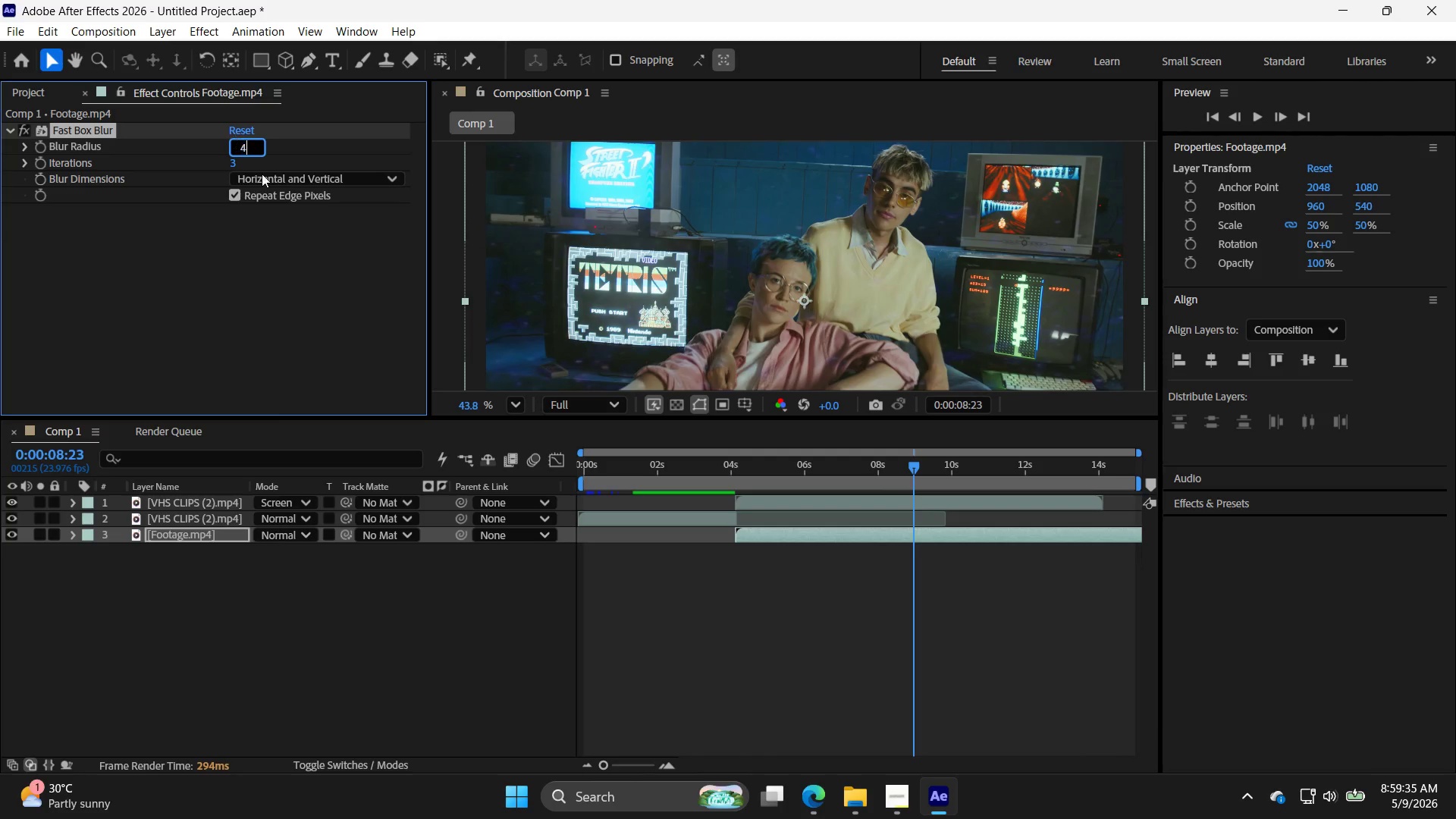 
key(4)
 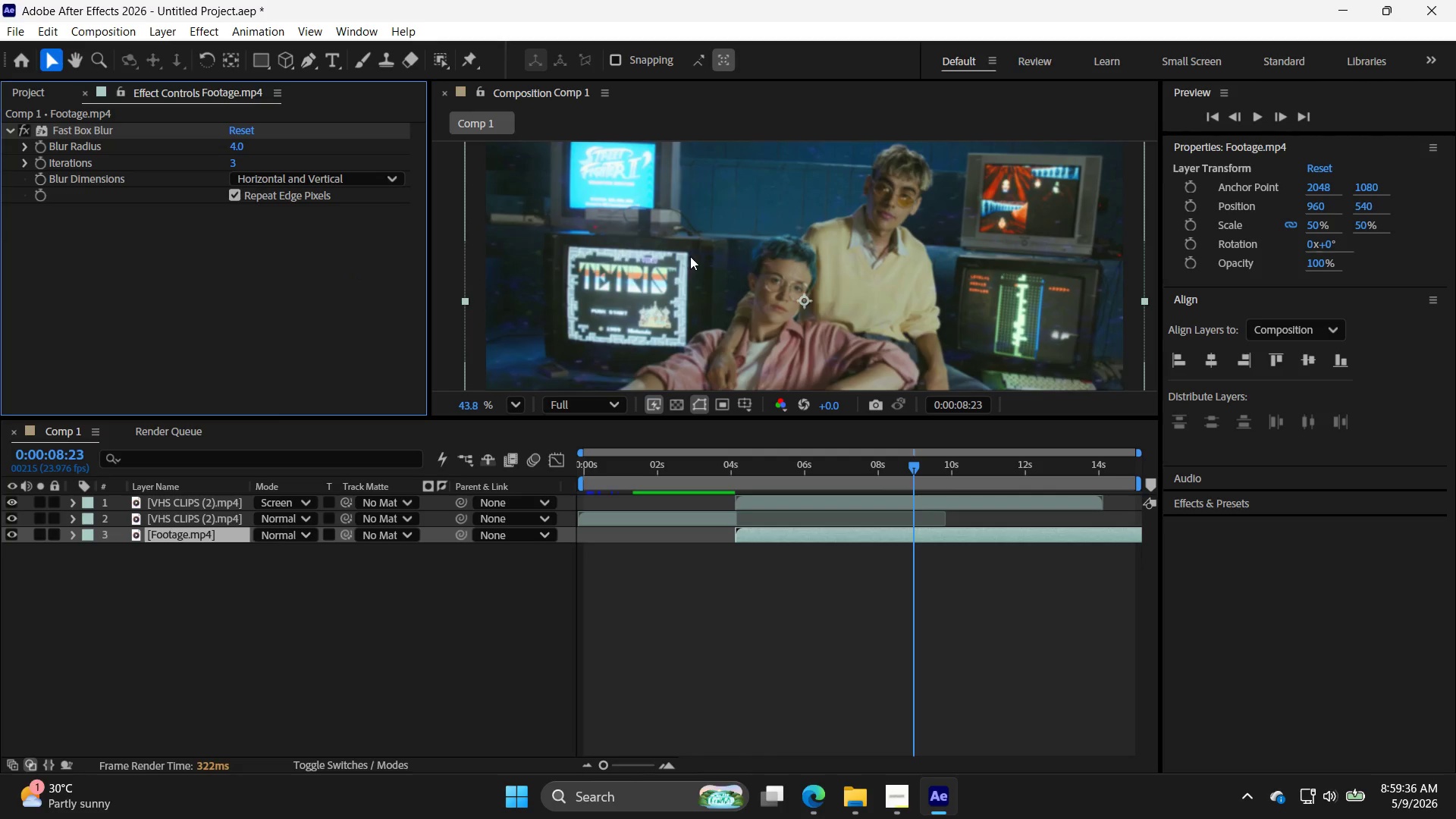 
key(Alt+AltLeft)
 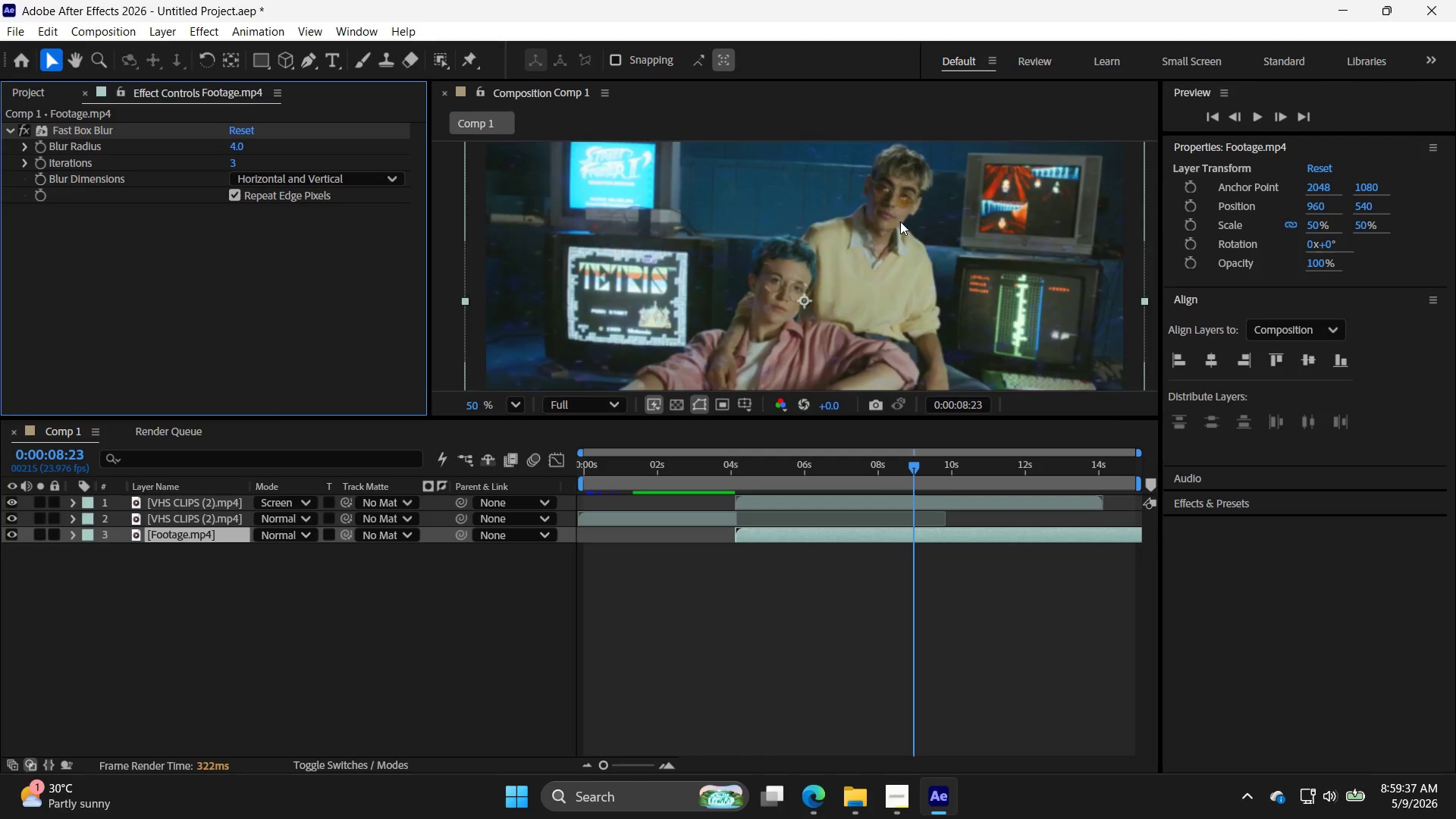 
scroll: coordinate [900, 221], scroll_direction: up, amount: 4.0
 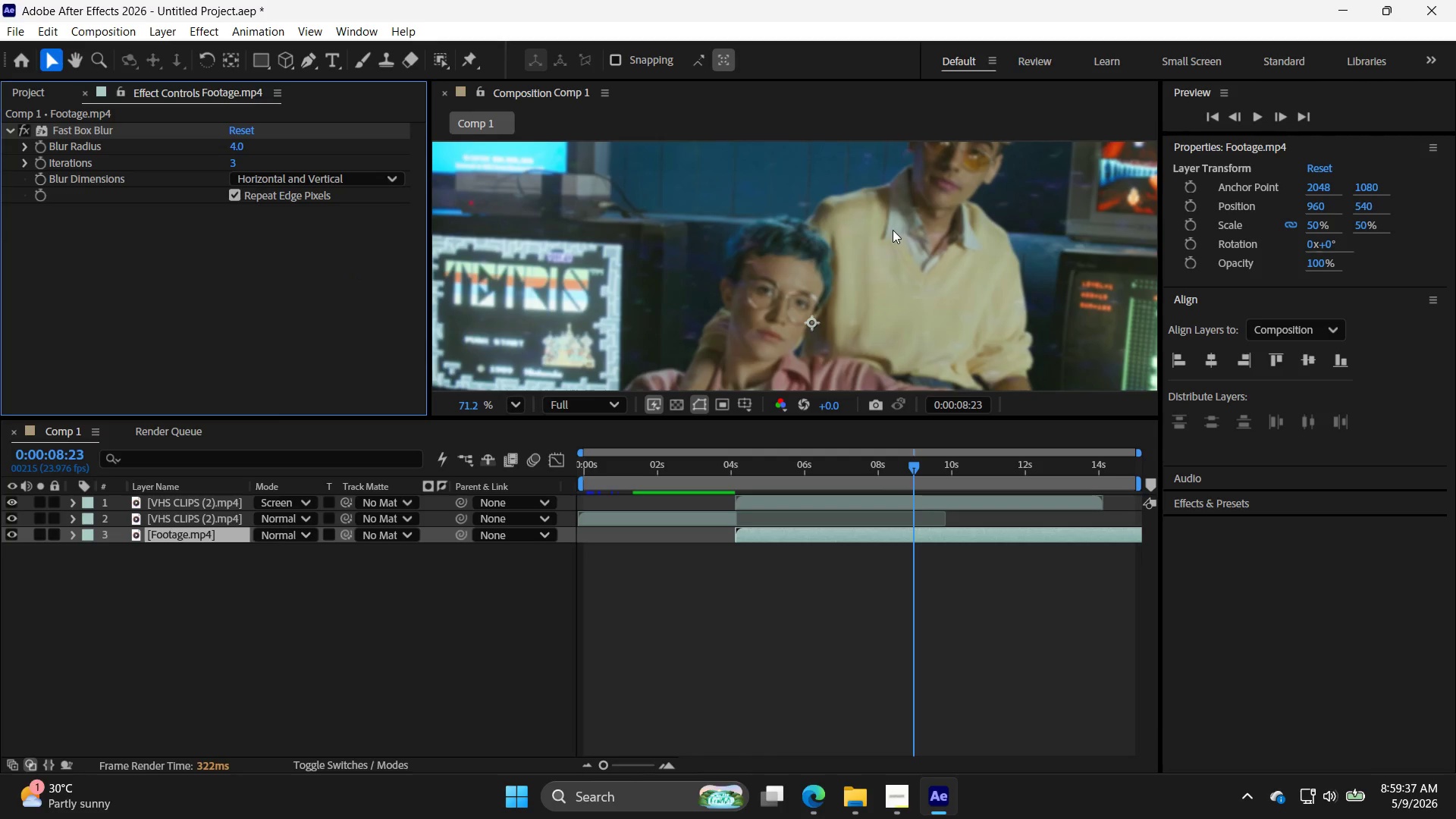 
key(Alt+AltLeft)
 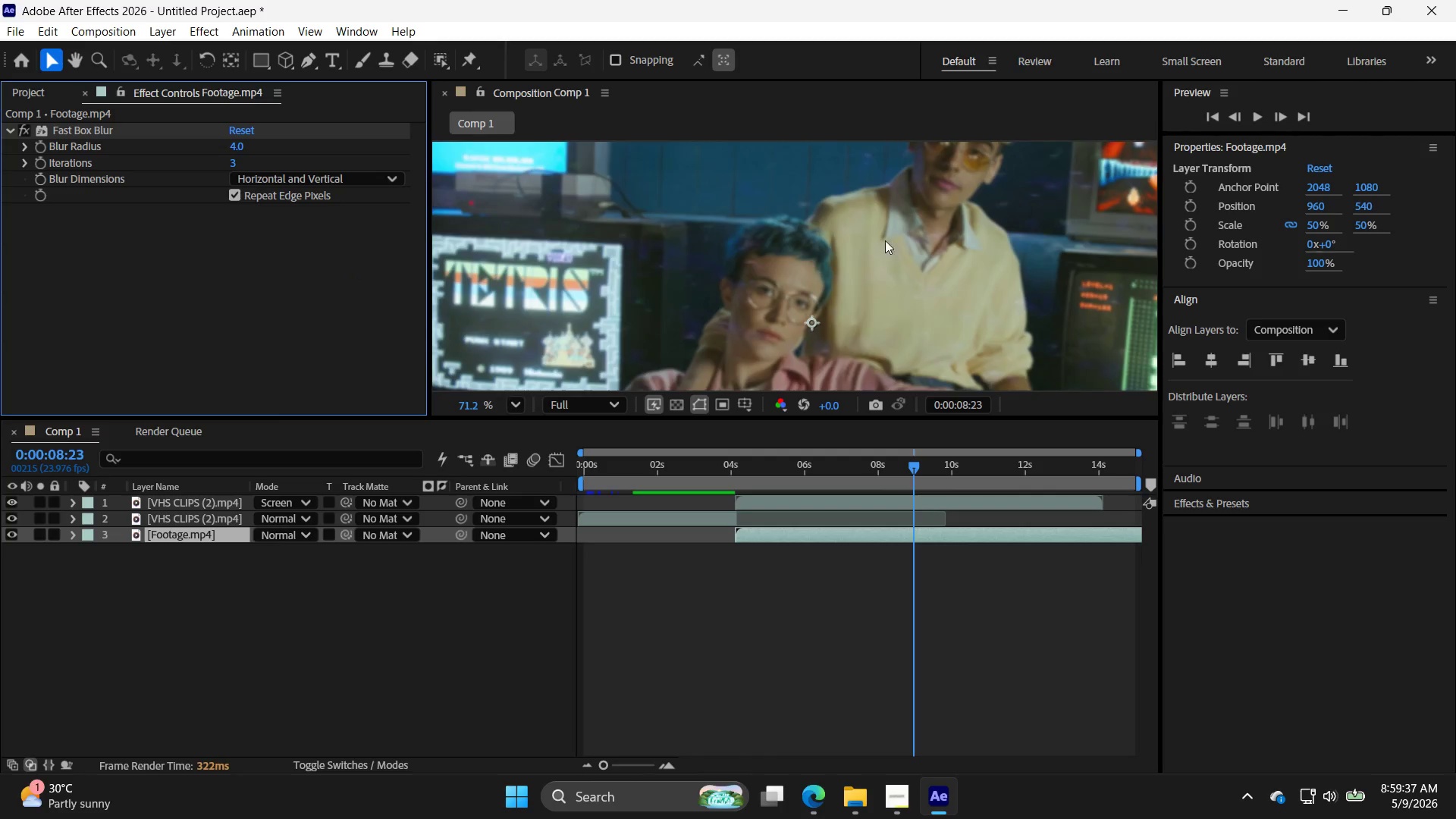 
hold_key(key=Space, duration=1.52)
 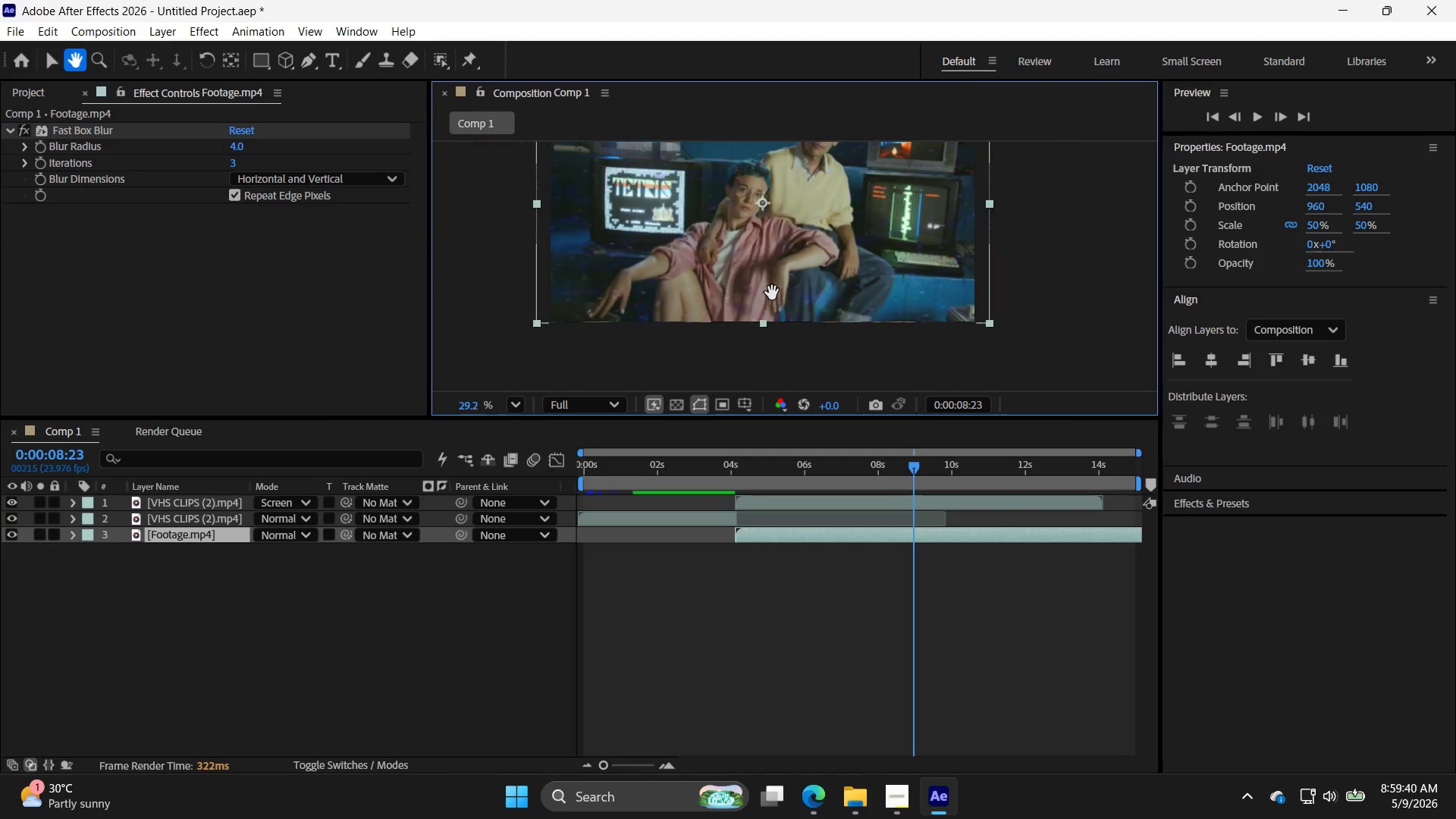 
scroll: coordinate [871, 266], scroll_direction: down, amount: 4.0
 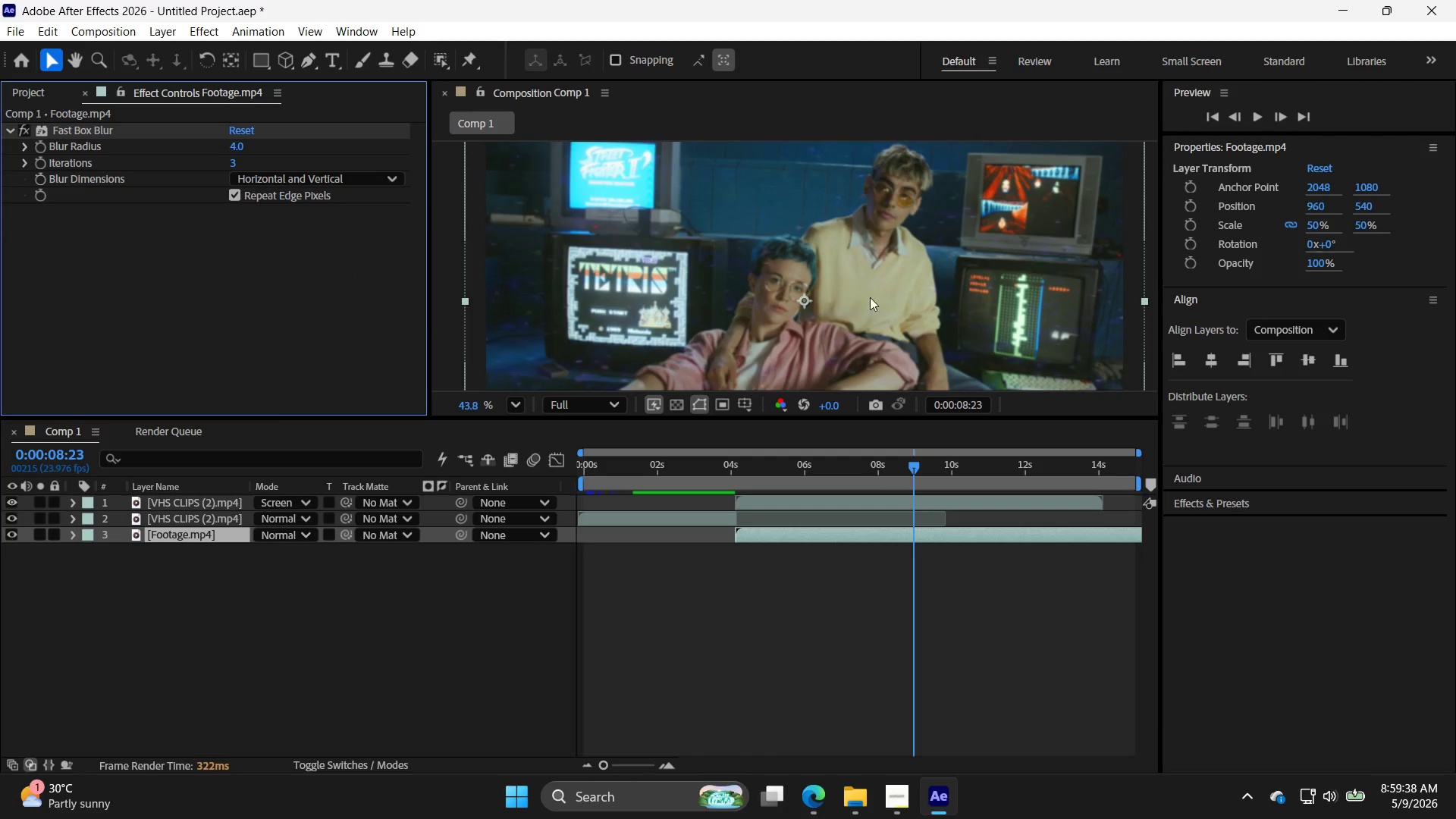 
left_click_drag(start_coordinate=[858, 337], to_coordinate=[801, 207])
 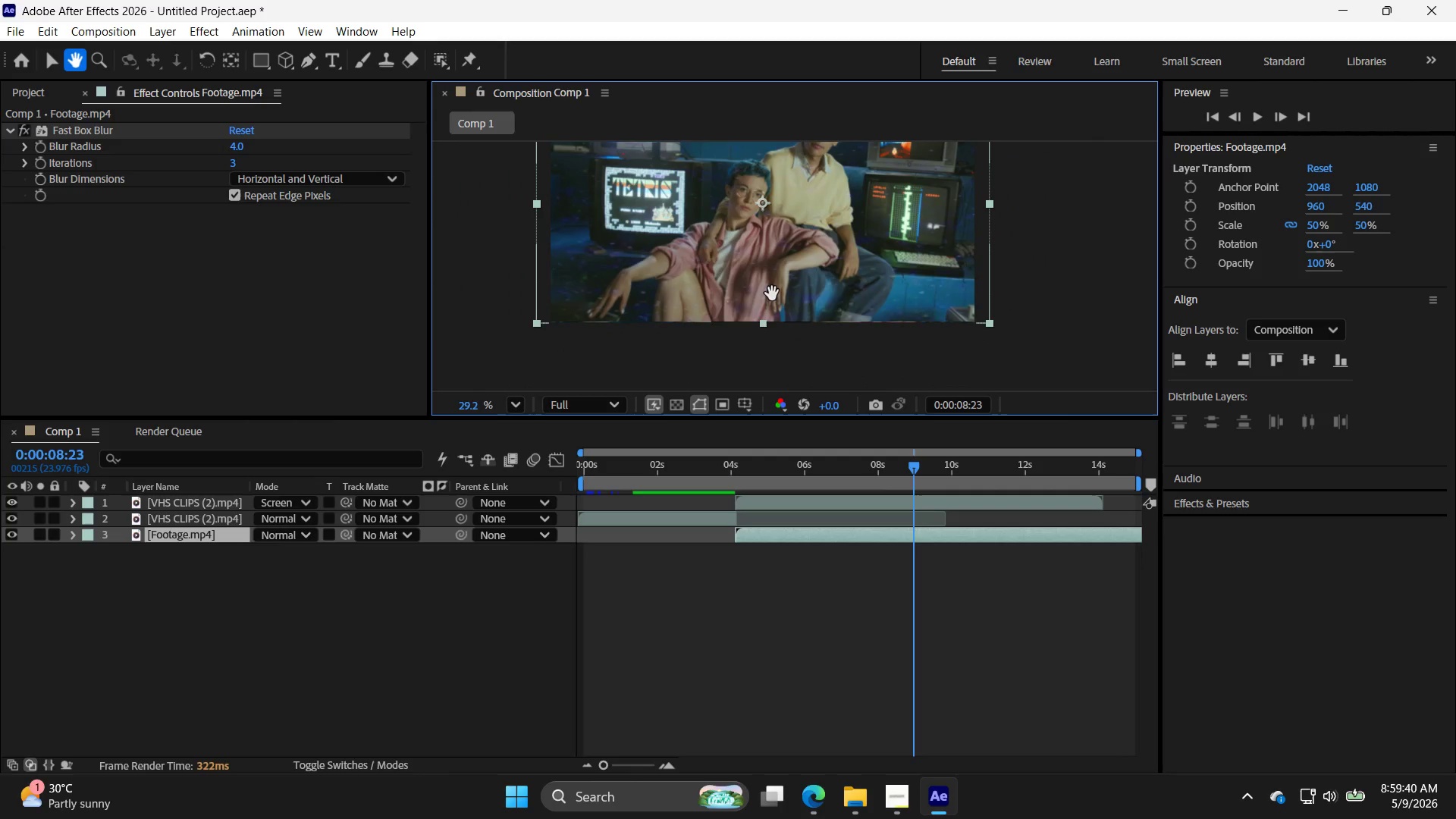 
key(Space)
 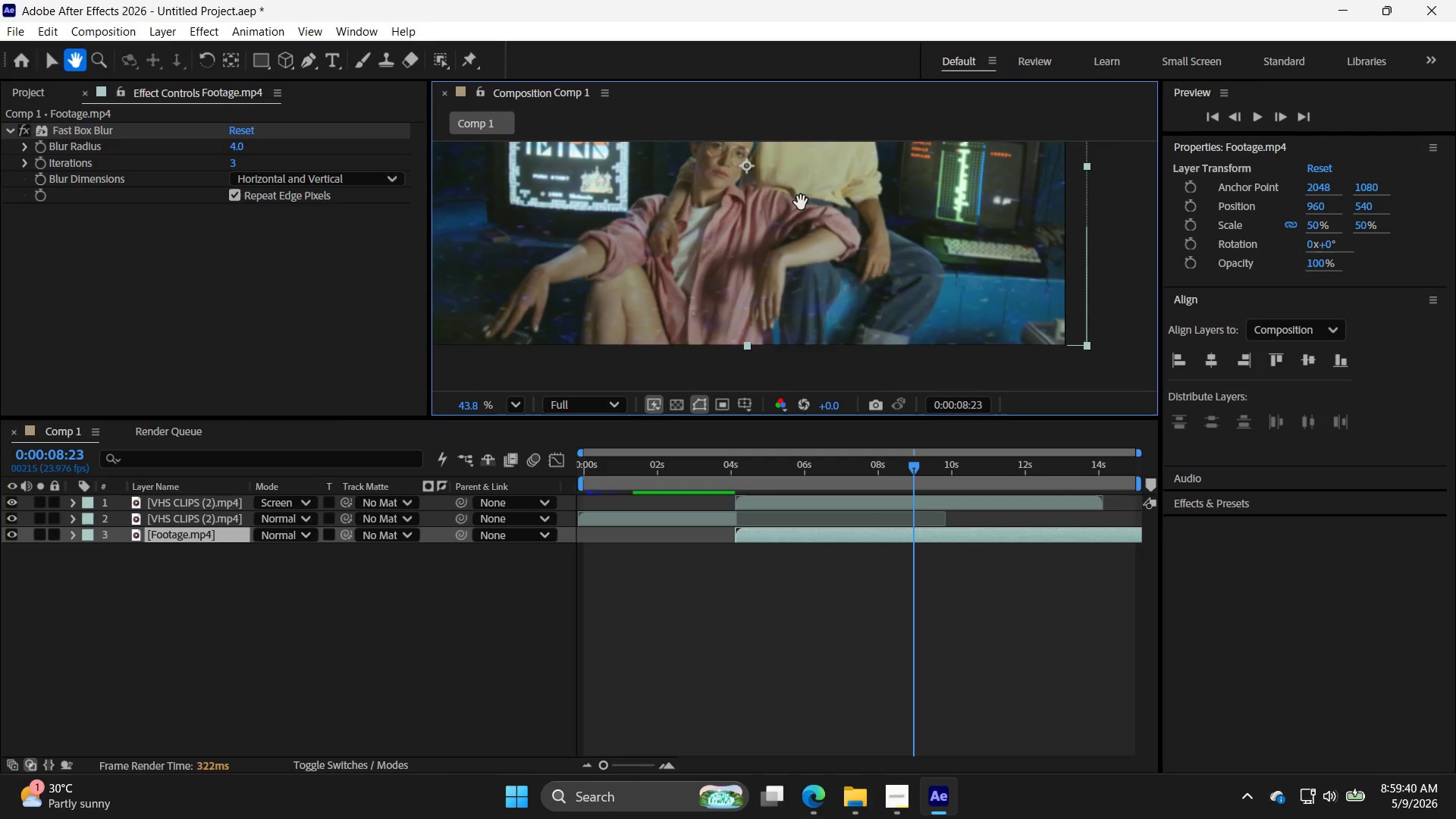 
key(Space)
 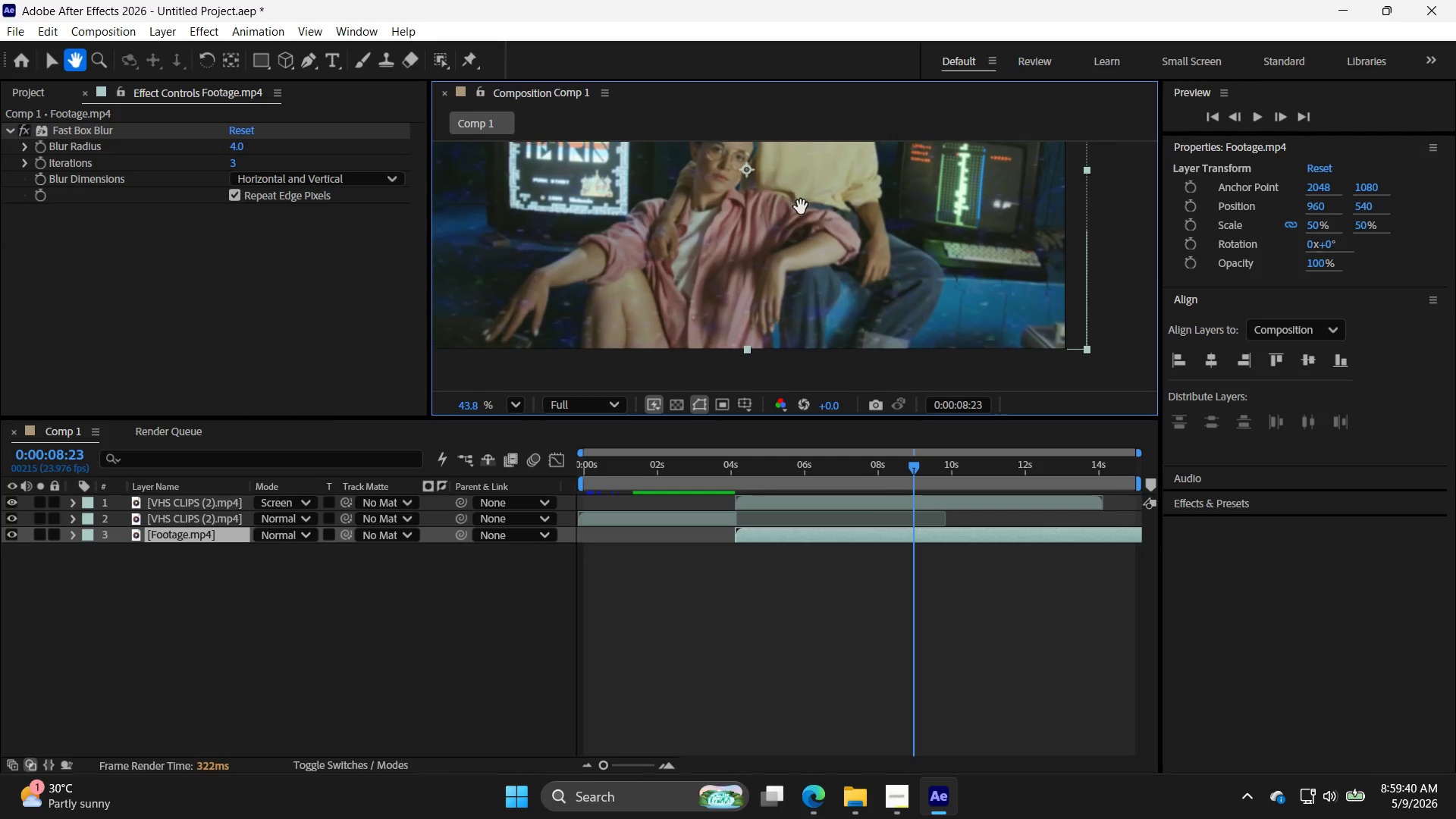 
key(Space)
 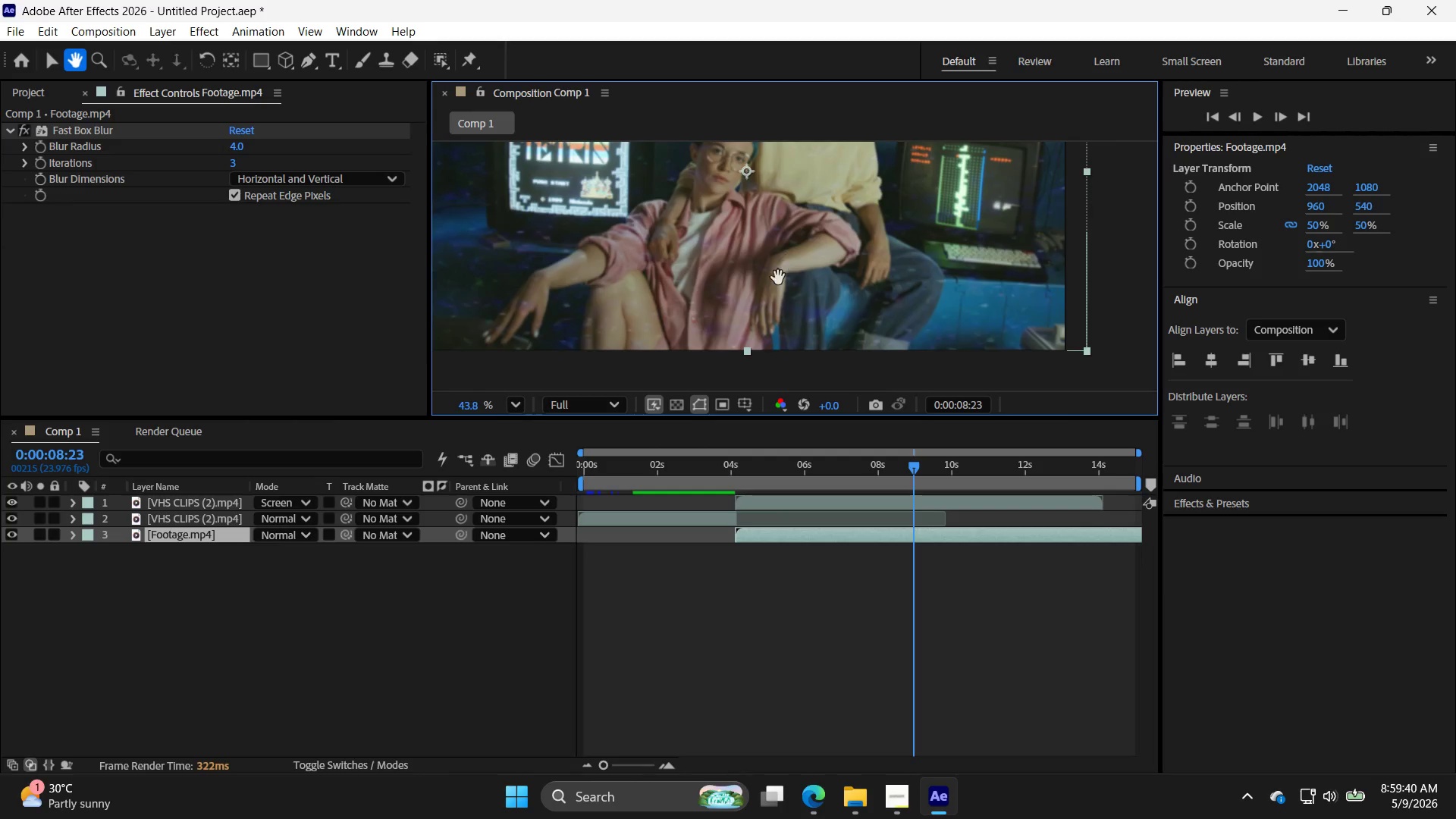 
key(Alt+AltLeft)
 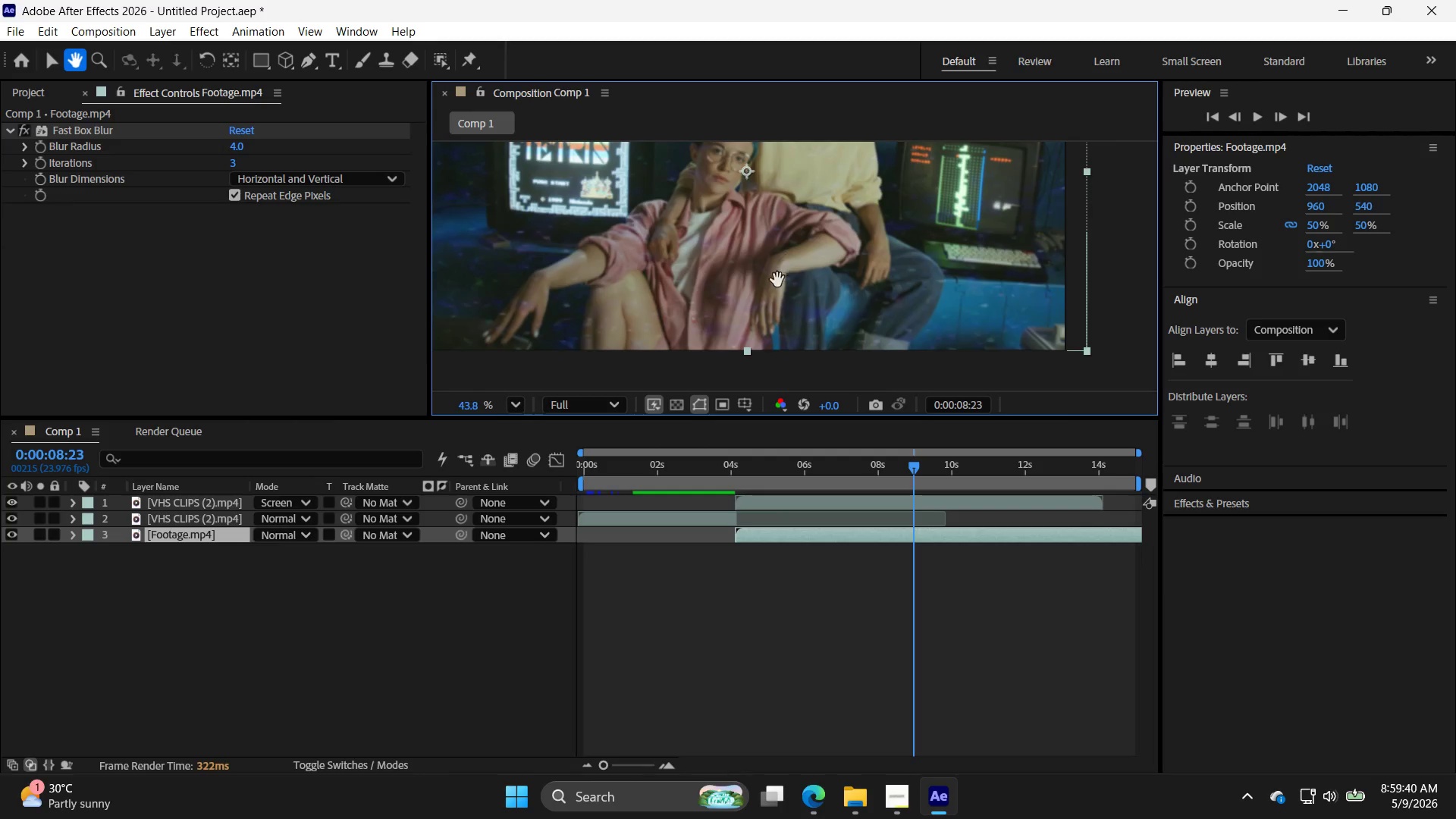 
hold_key(key=Space, duration=0.52)
 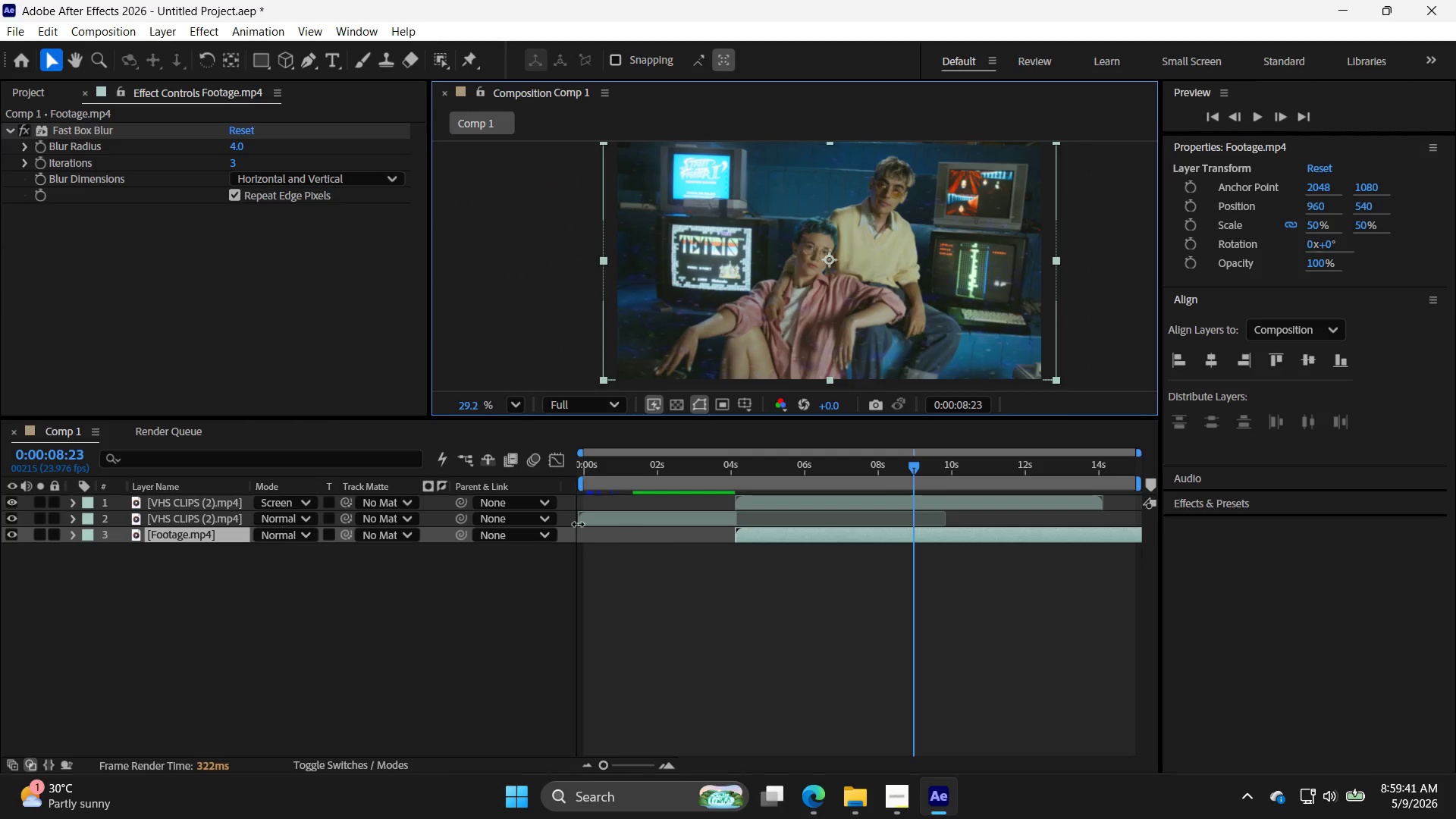 
left_click_drag(start_coordinate=[696, 272], to_coordinate=[763, 329])
 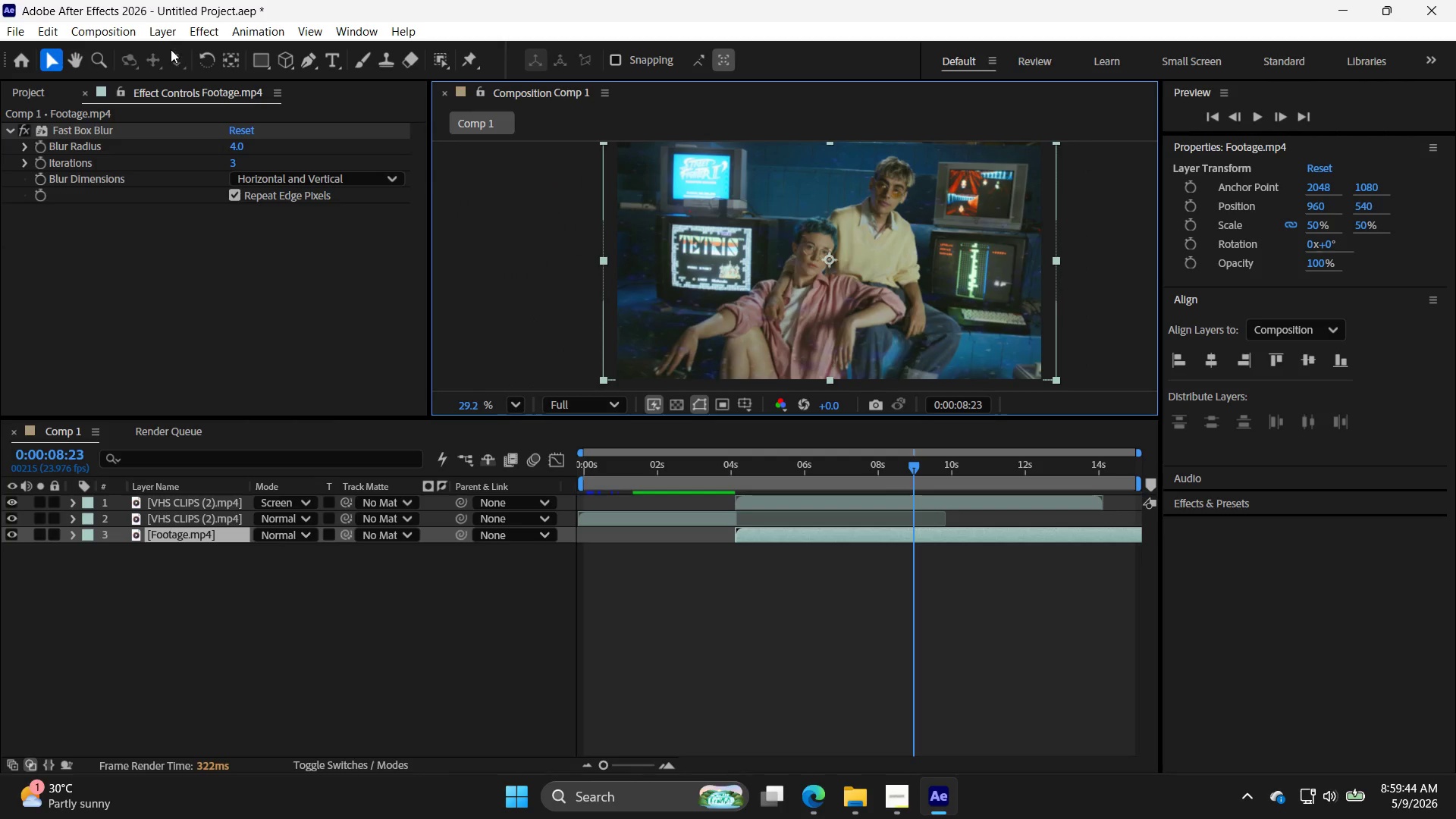 
scroll: coordinate [772, 293], scroll_direction: down, amount: 3.0
 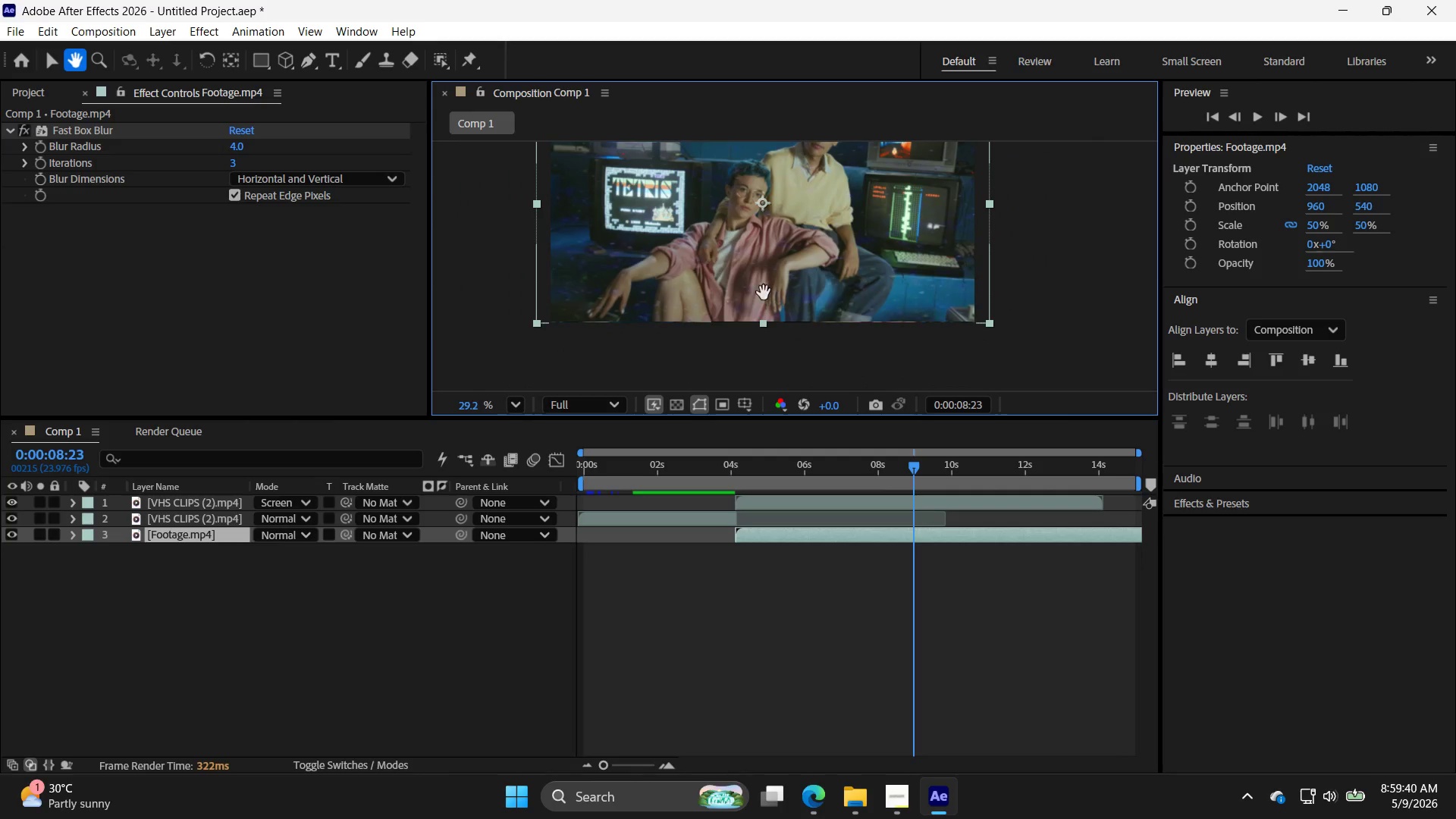 
left_click([168, 33])
 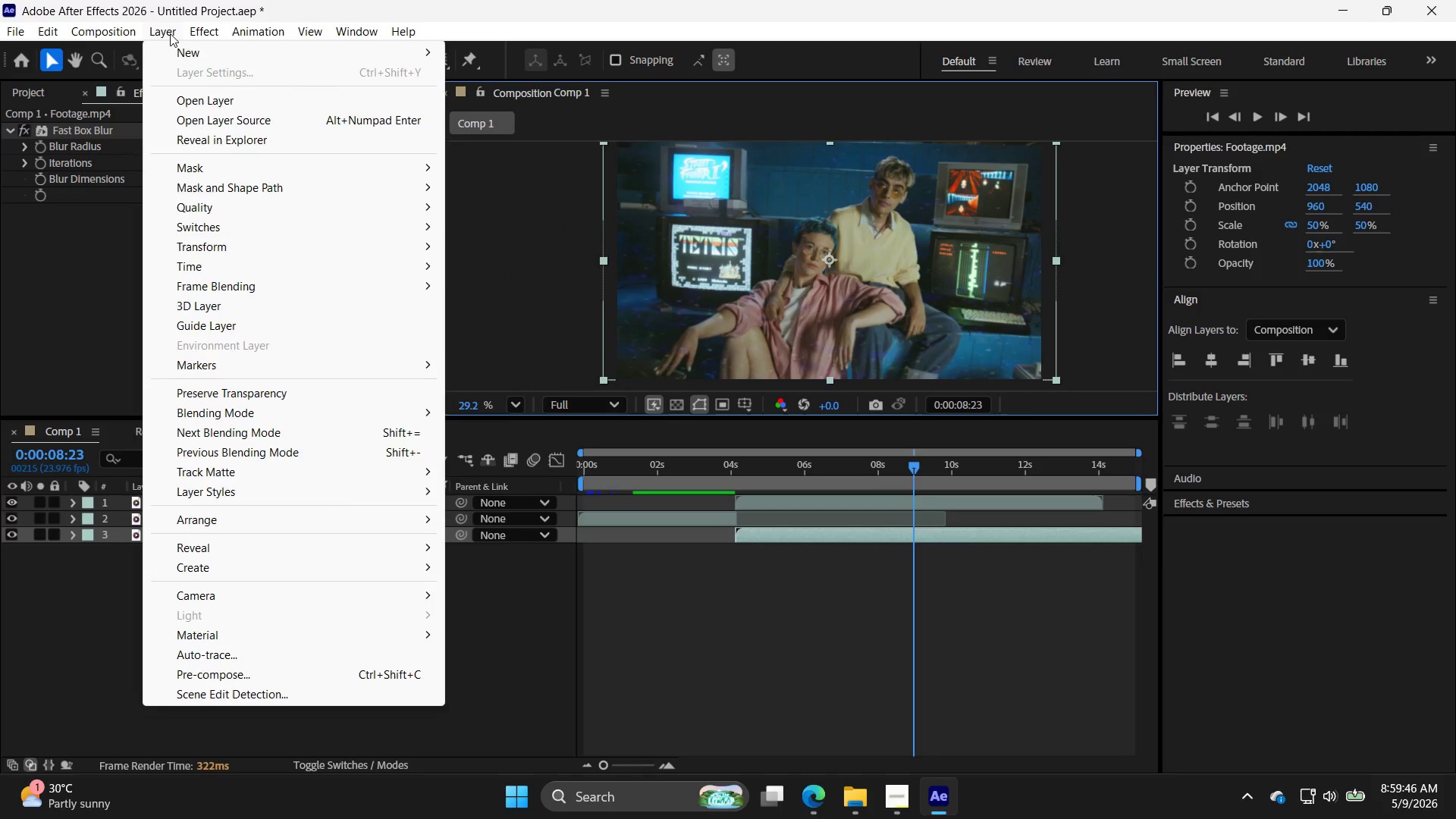 
mouse_move([204, 41])
 